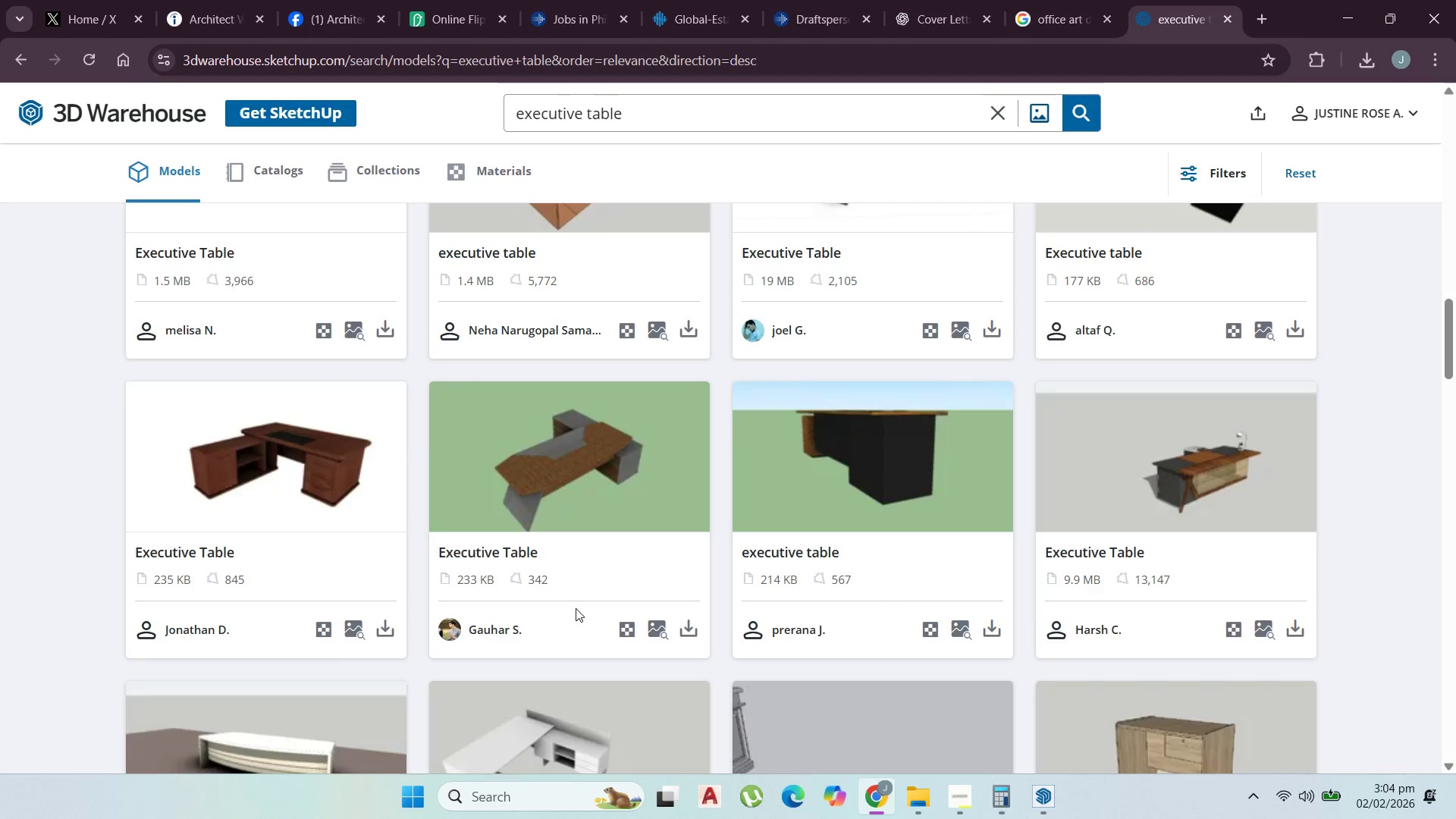 
scroll: coordinate [576, 610], scroll_direction: down, amount: 6.0
 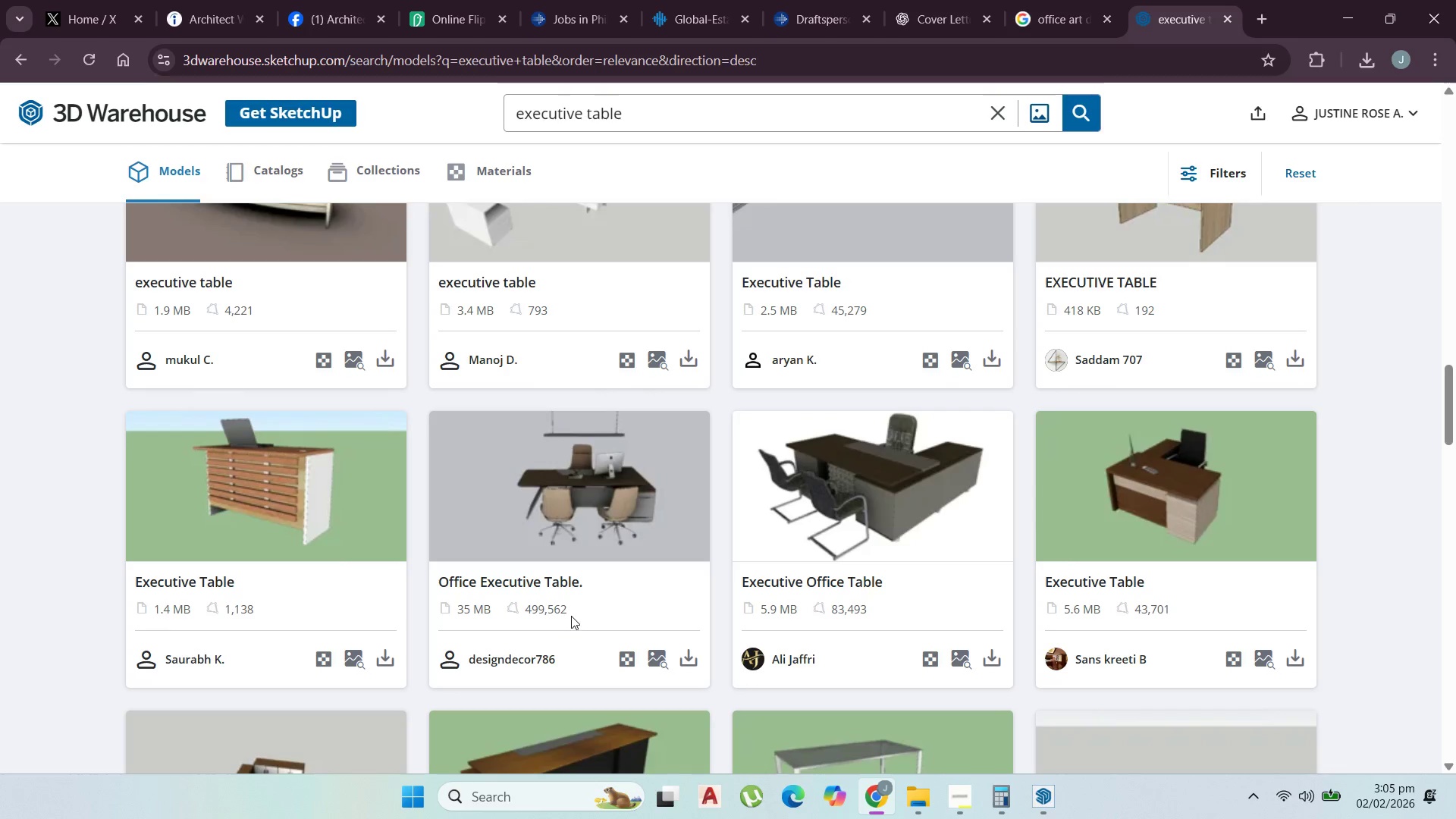 
wait(5.89)
 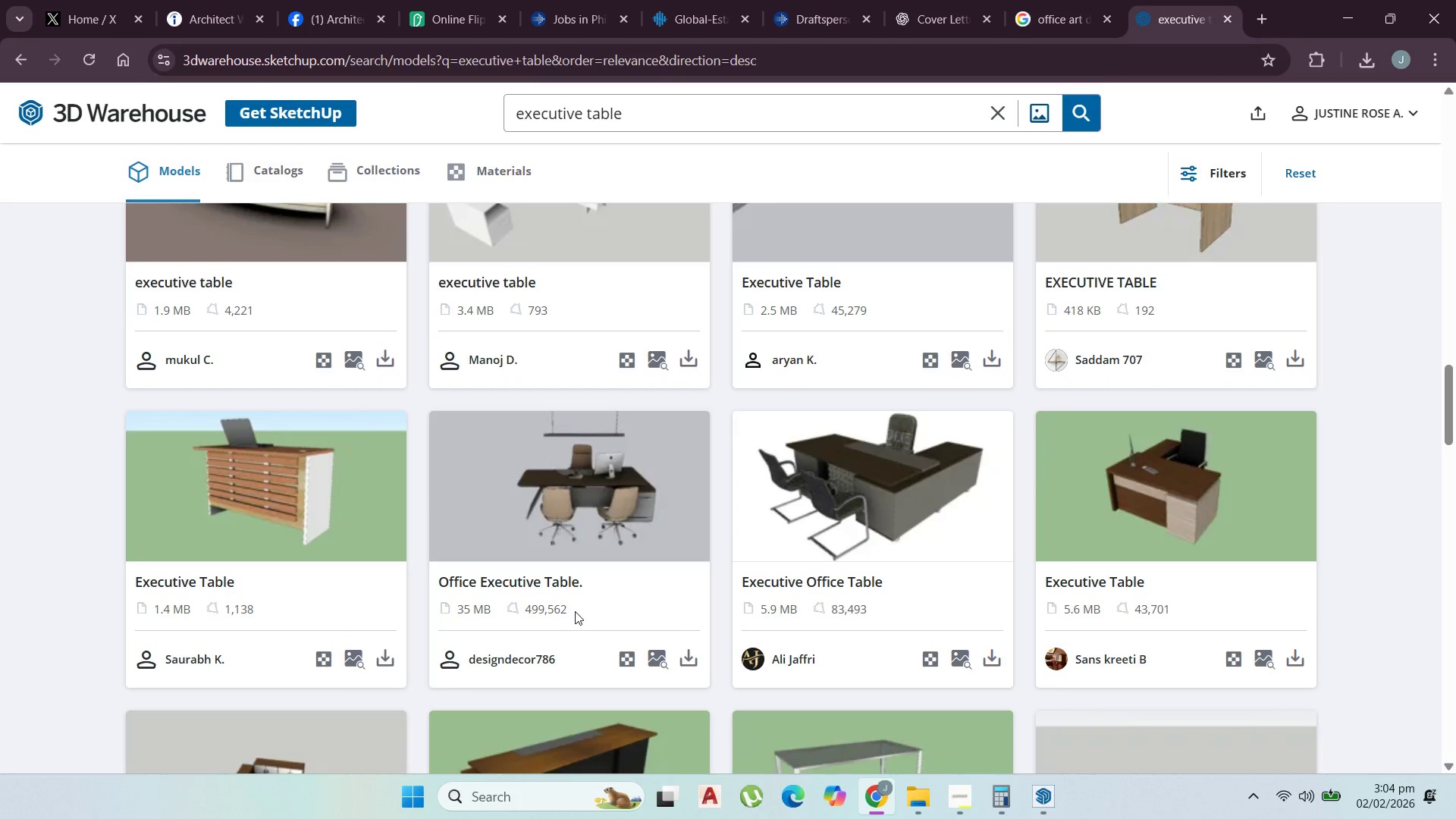 
scroll: coordinate [574, 609], scroll_direction: down, amount: 15.0
 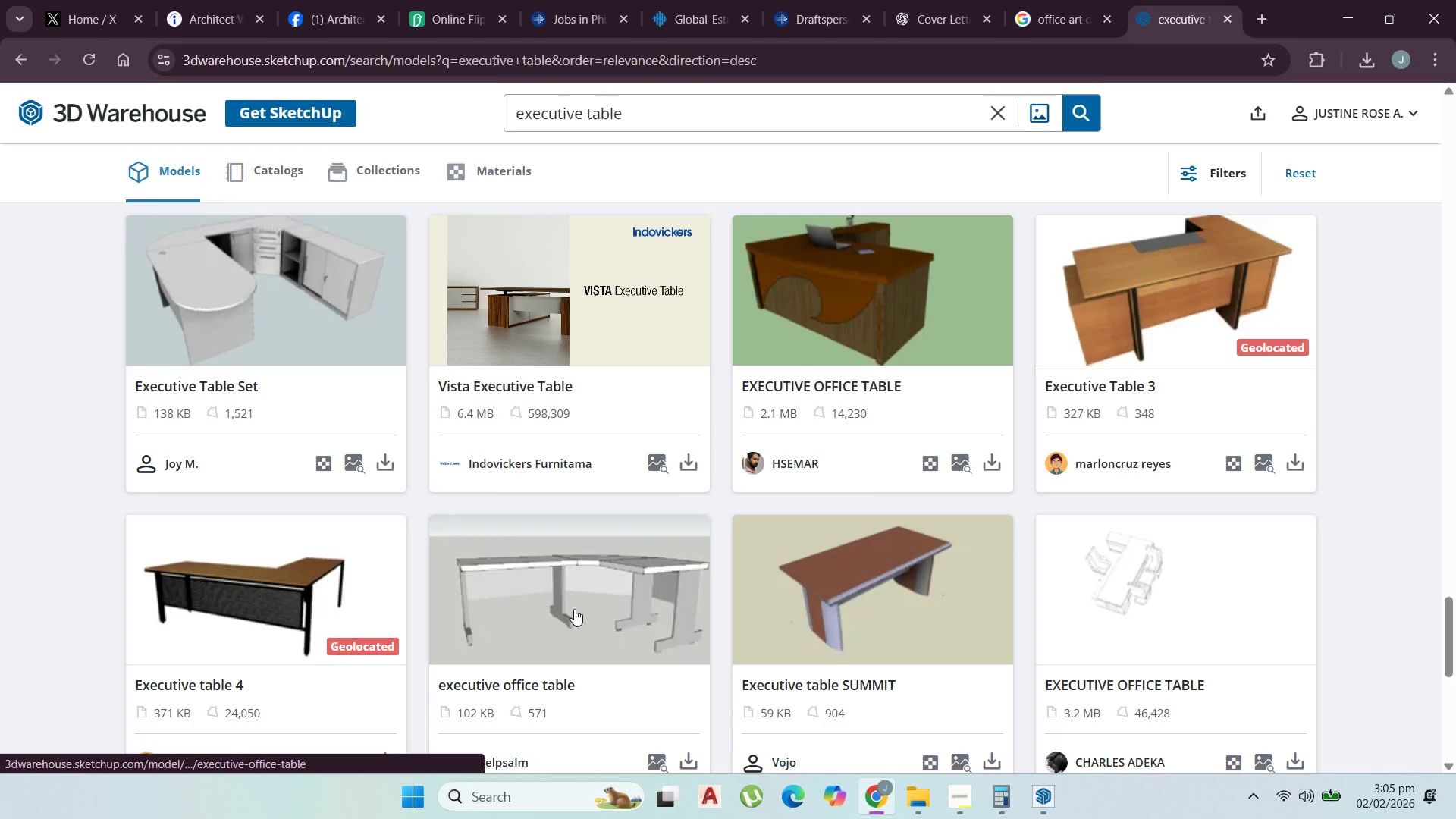 
scroll: coordinate [574, 609], scroll_direction: down, amount: 5.0
 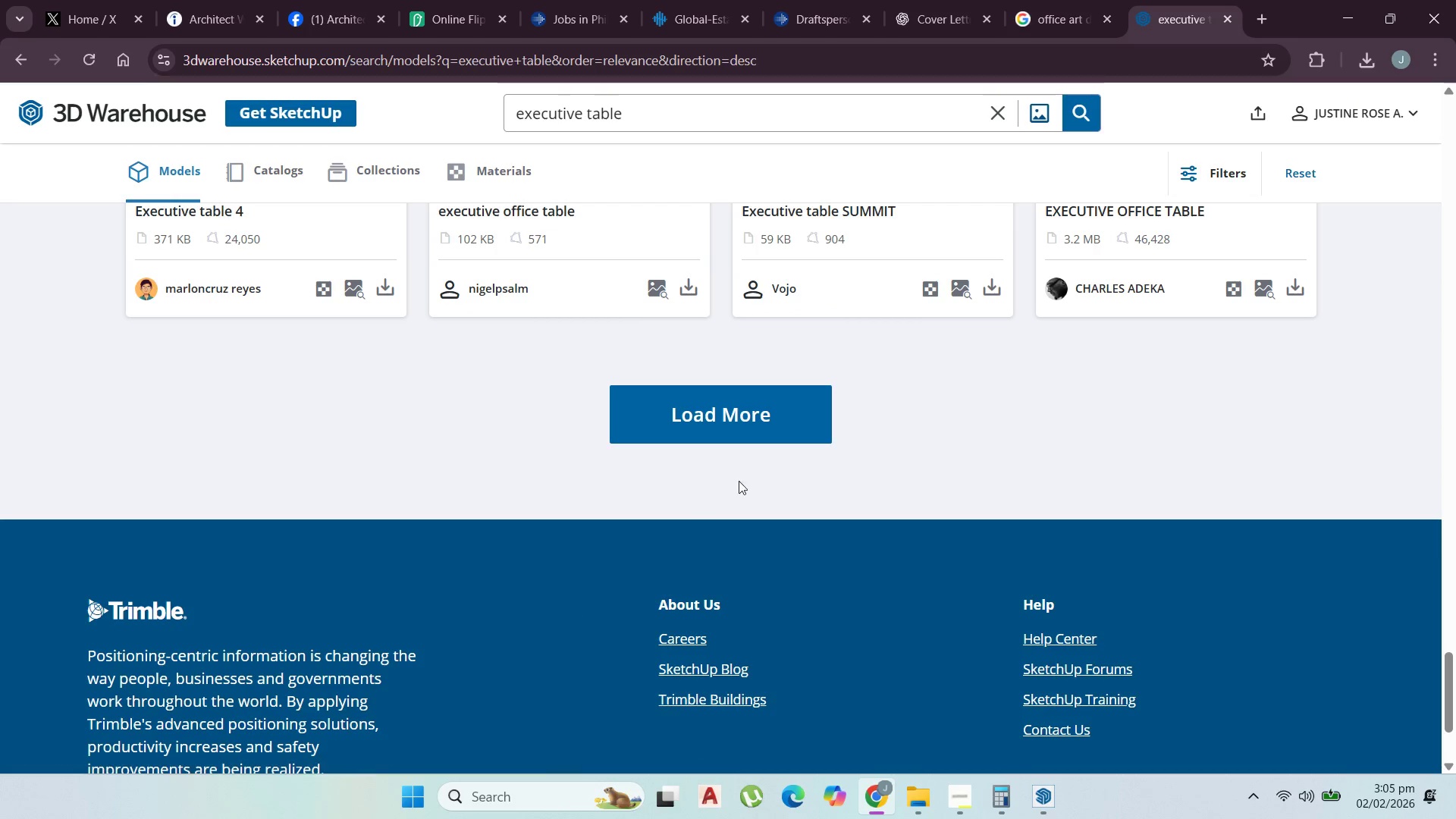 
left_click([794, 420])
 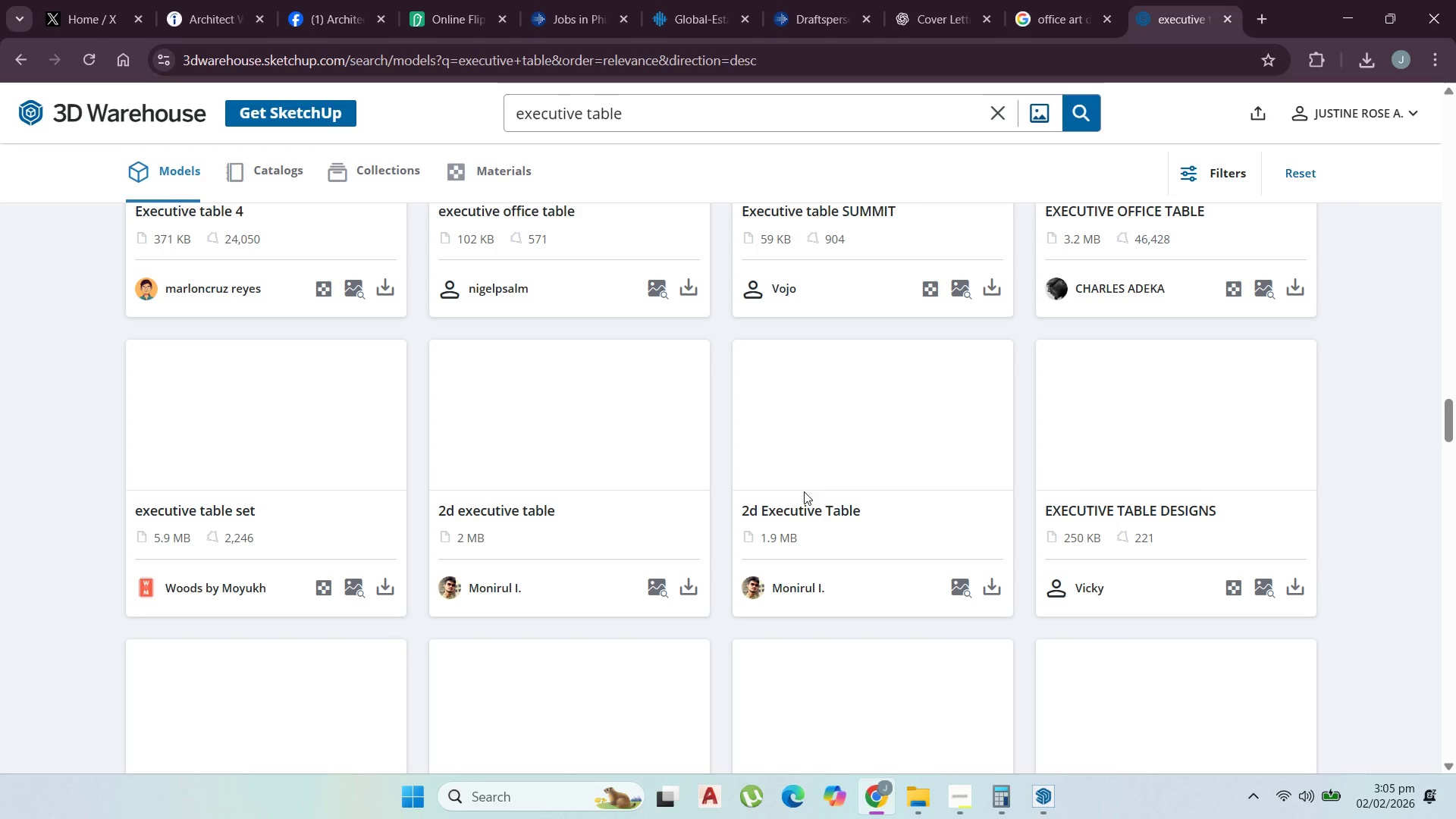 
scroll: coordinate [798, 518], scroll_direction: down, amount: 13.0
 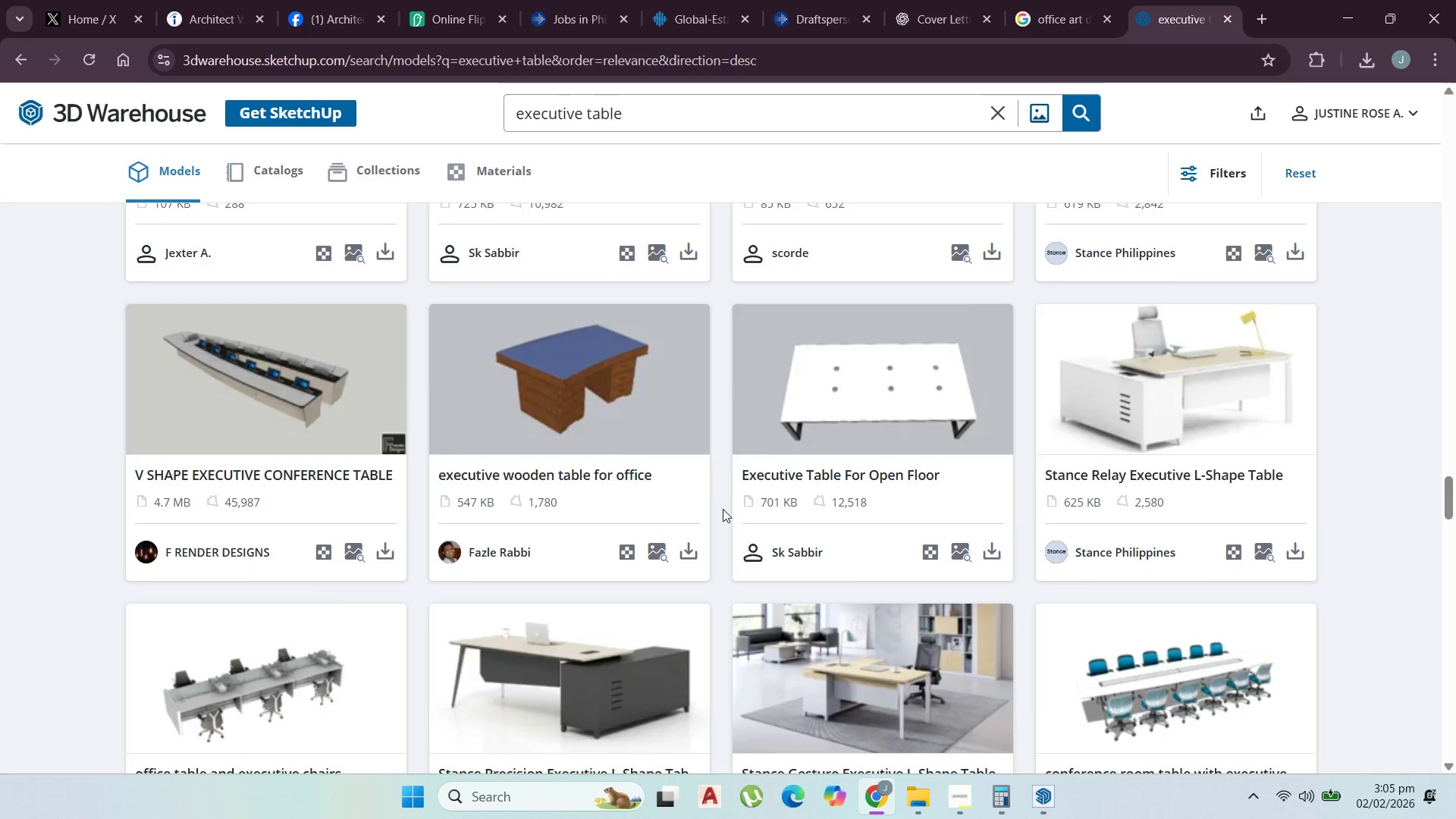 
scroll: coordinate [705, 526], scroll_direction: down, amount: 23.0
 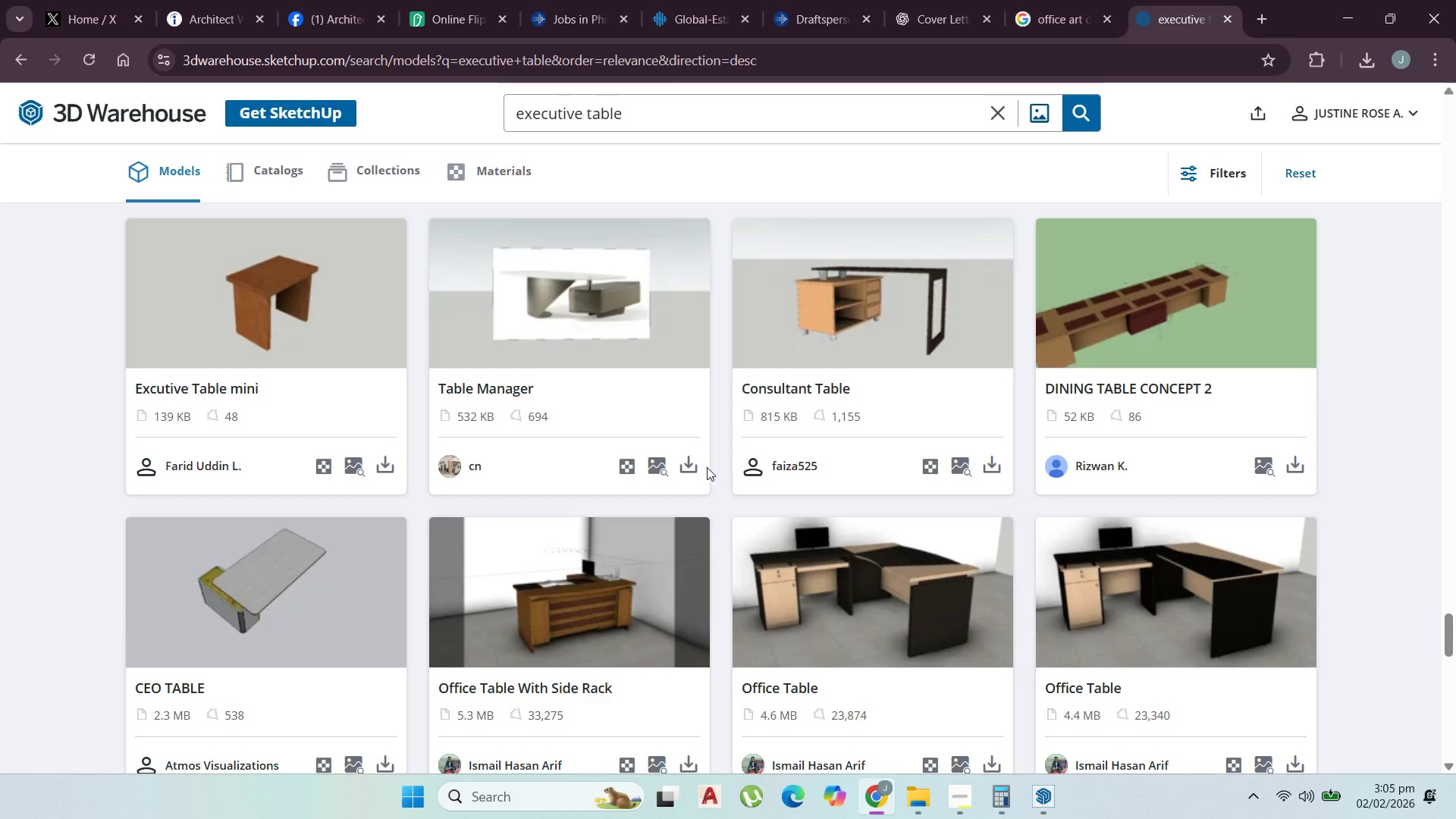 
wait(5.47)
 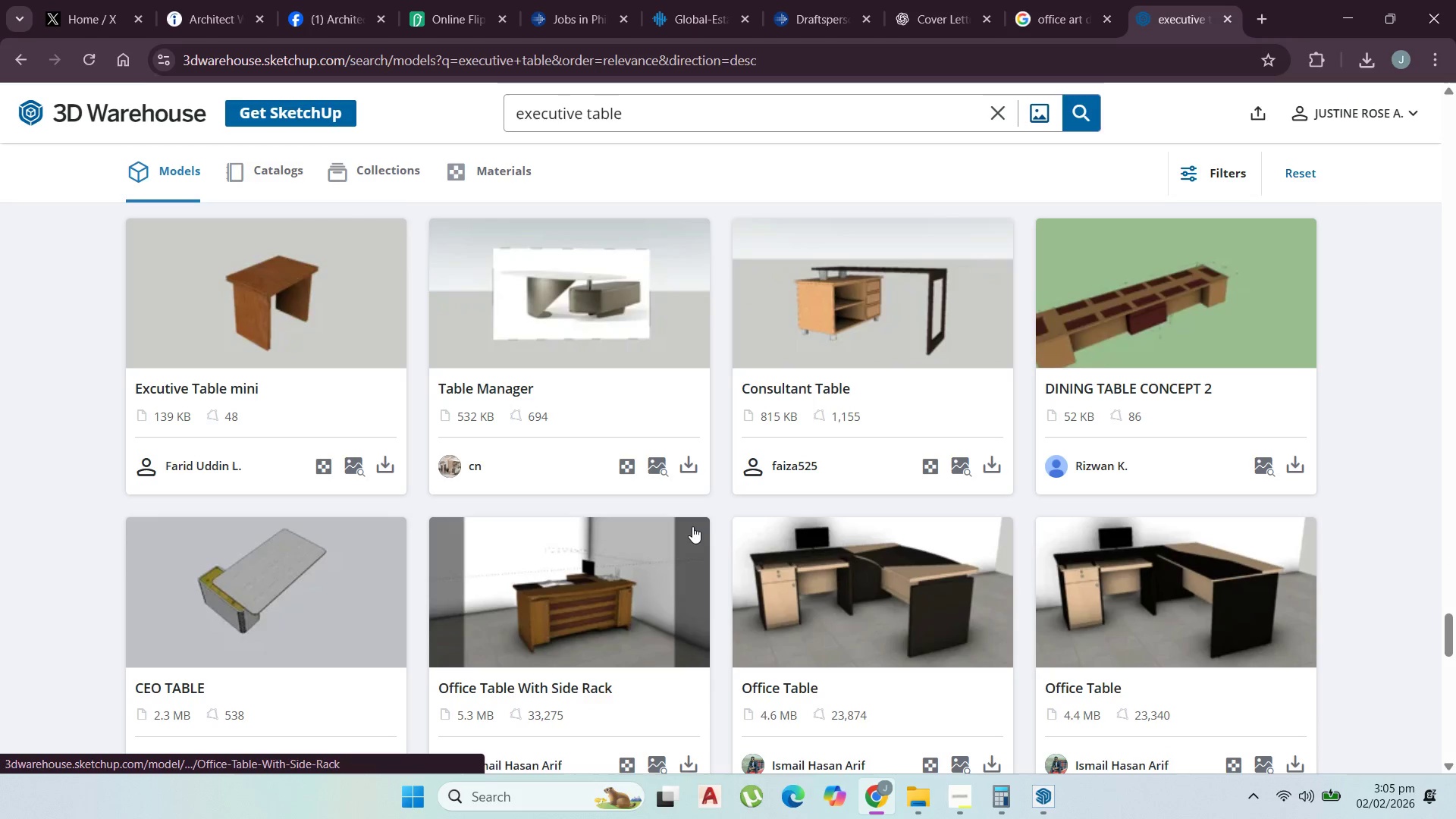 
mouse_move([696, 478])
 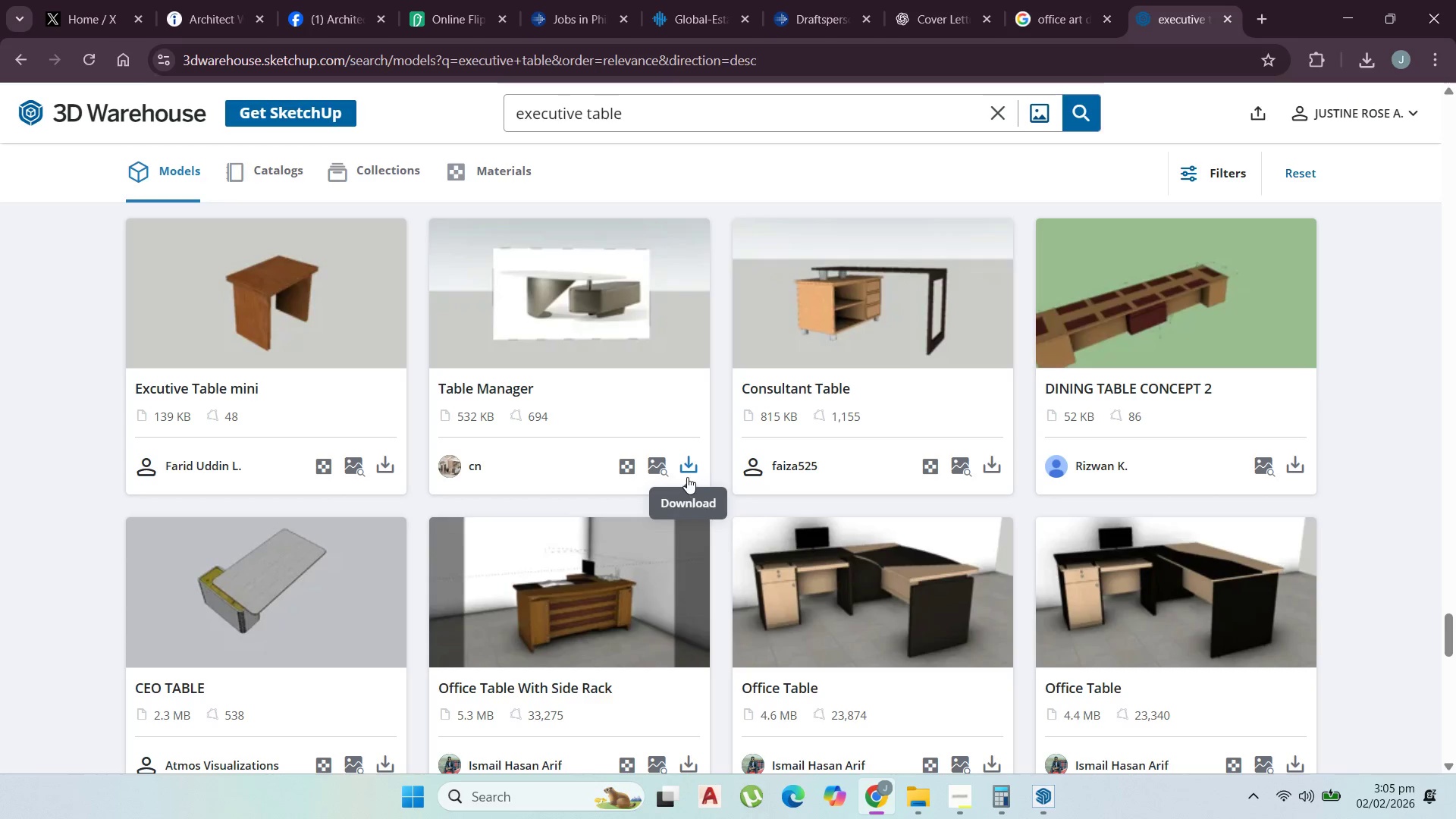 
mouse_move([698, 453])
 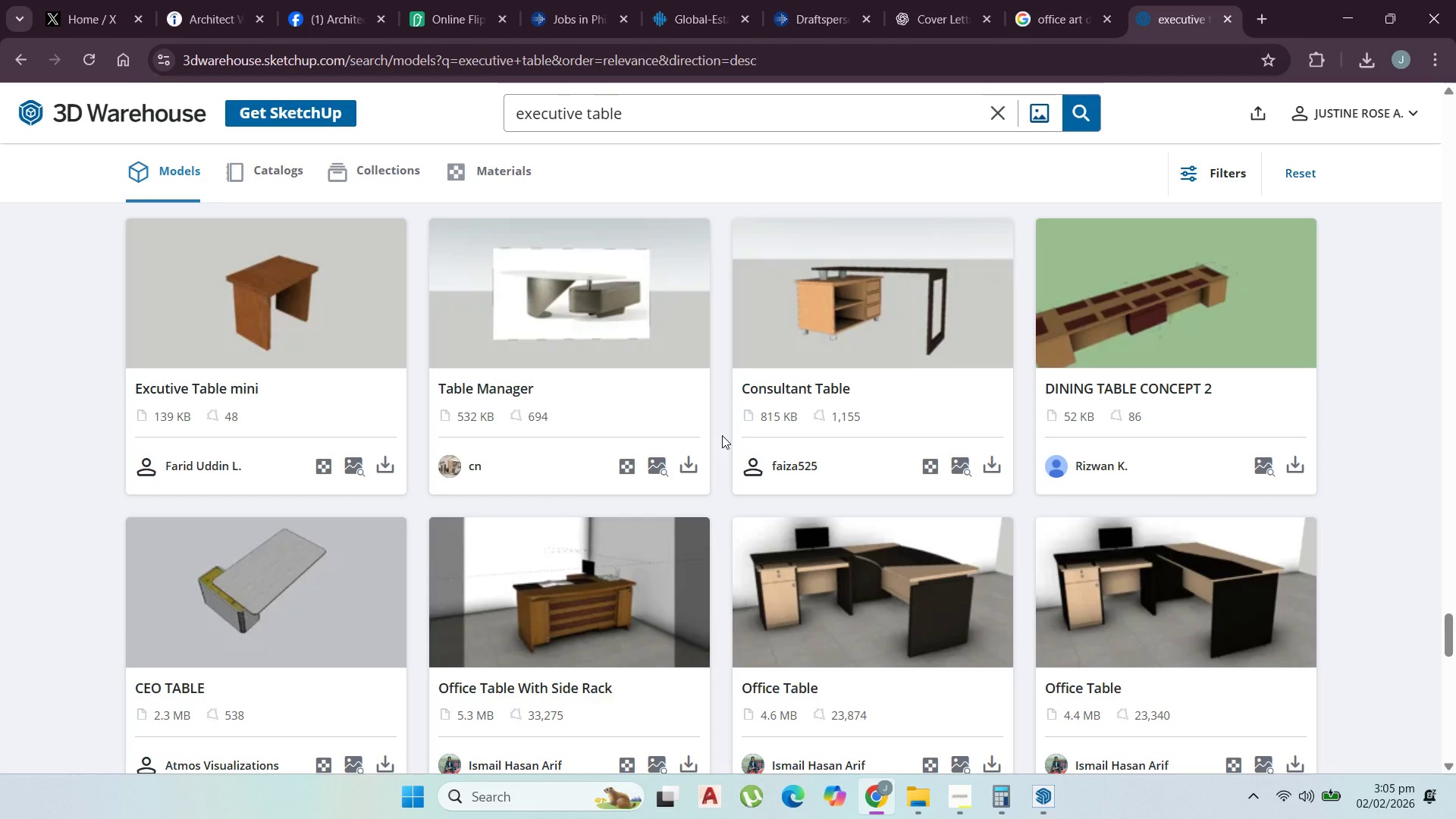 
wait(11.89)
 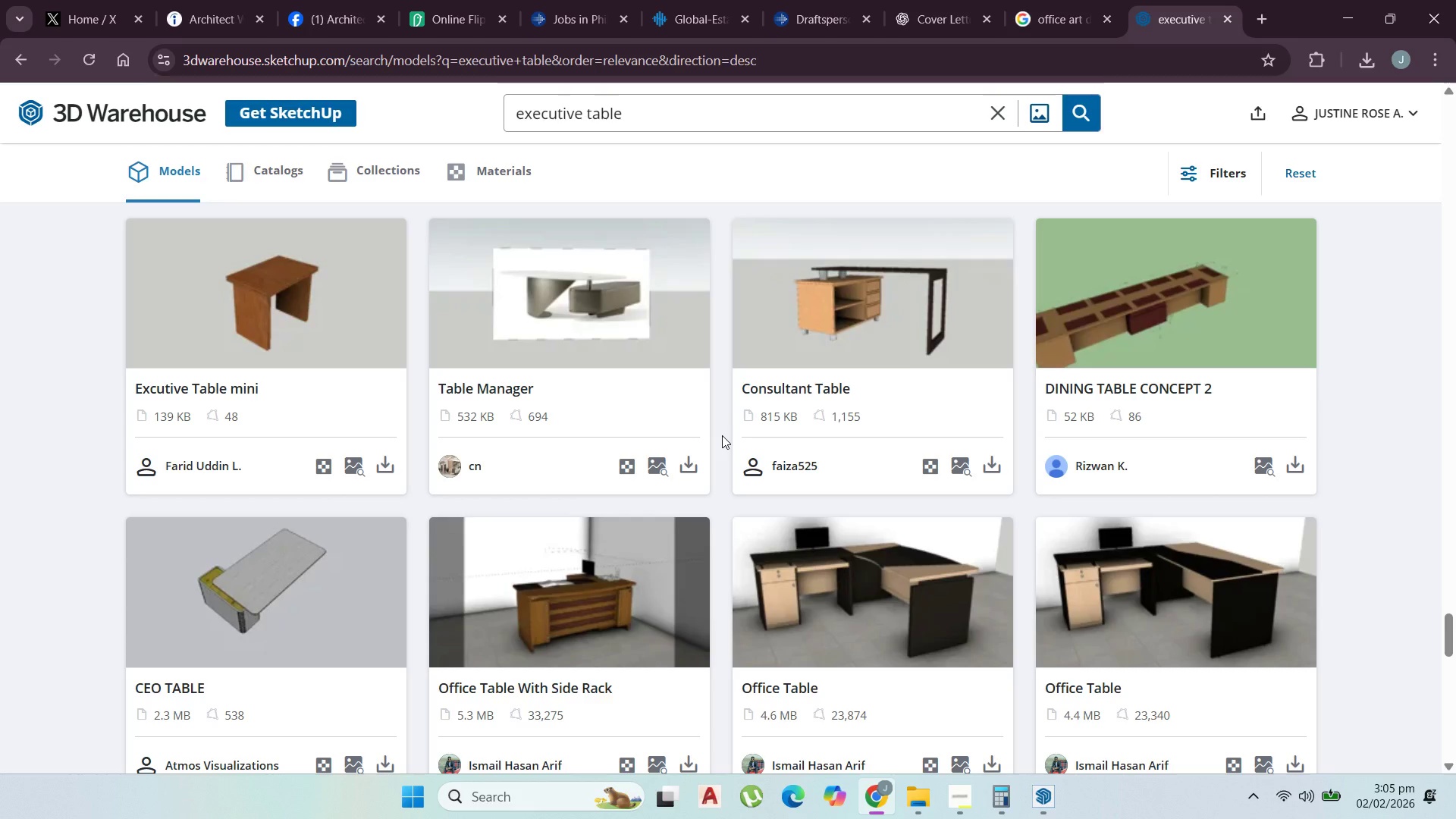 
scroll: coordinate [803, 504], scroll_direction: down, amount: 13.0
 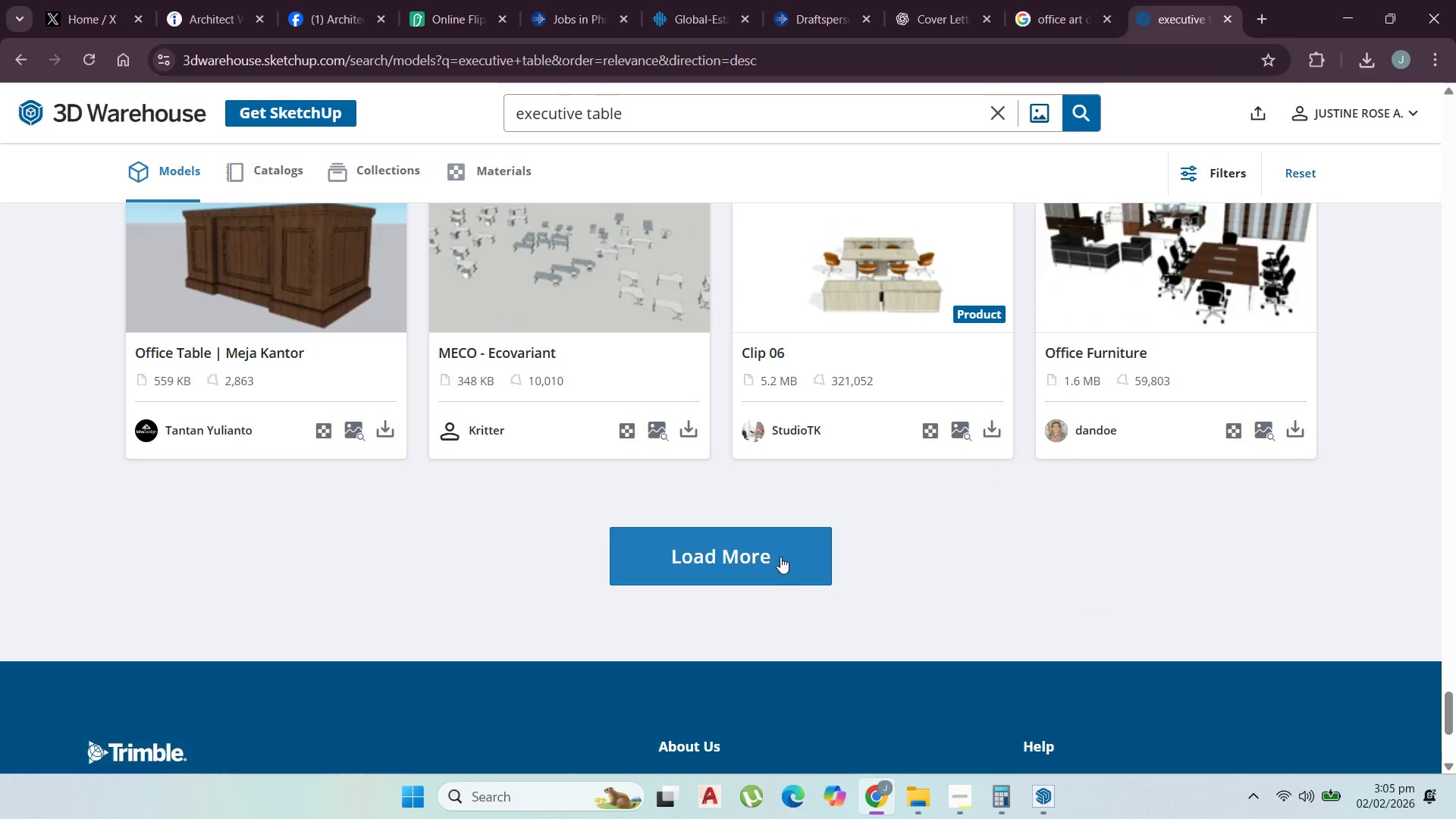 
left_click([780, 557])
 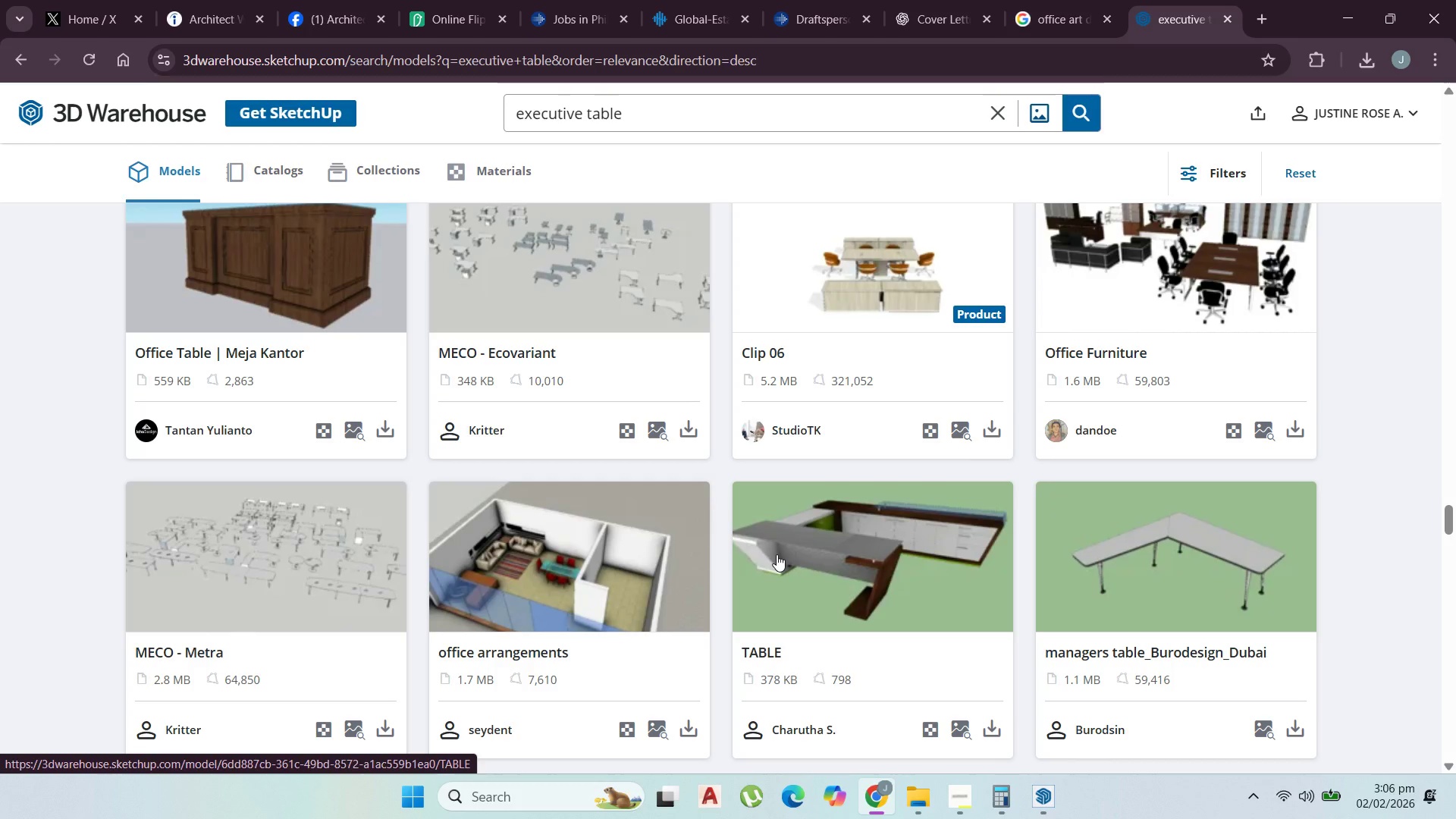 
wait(5.69)
 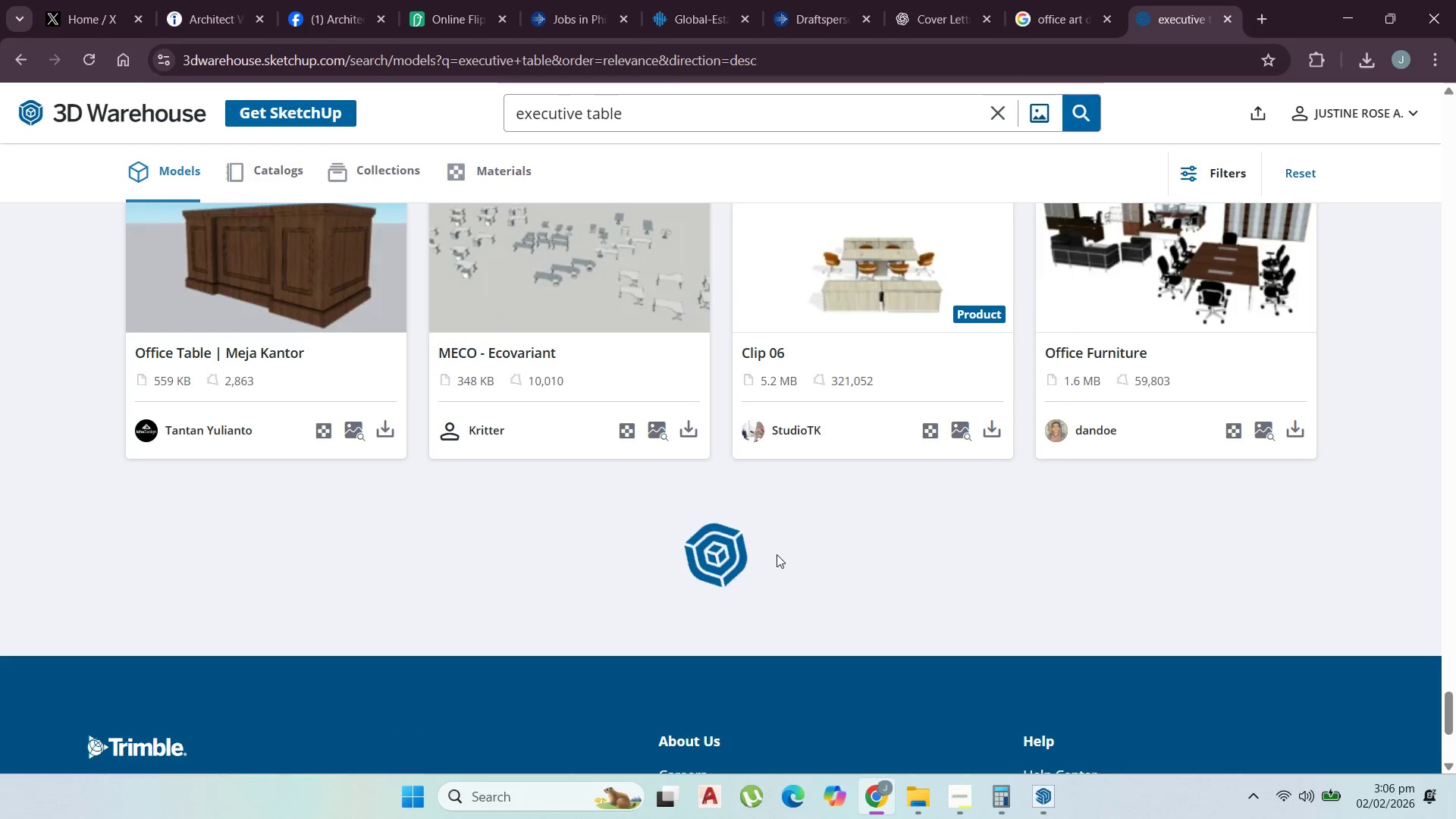 
scroll: coordinate [868, 554], scroll_direction: down, amount: 5.0
 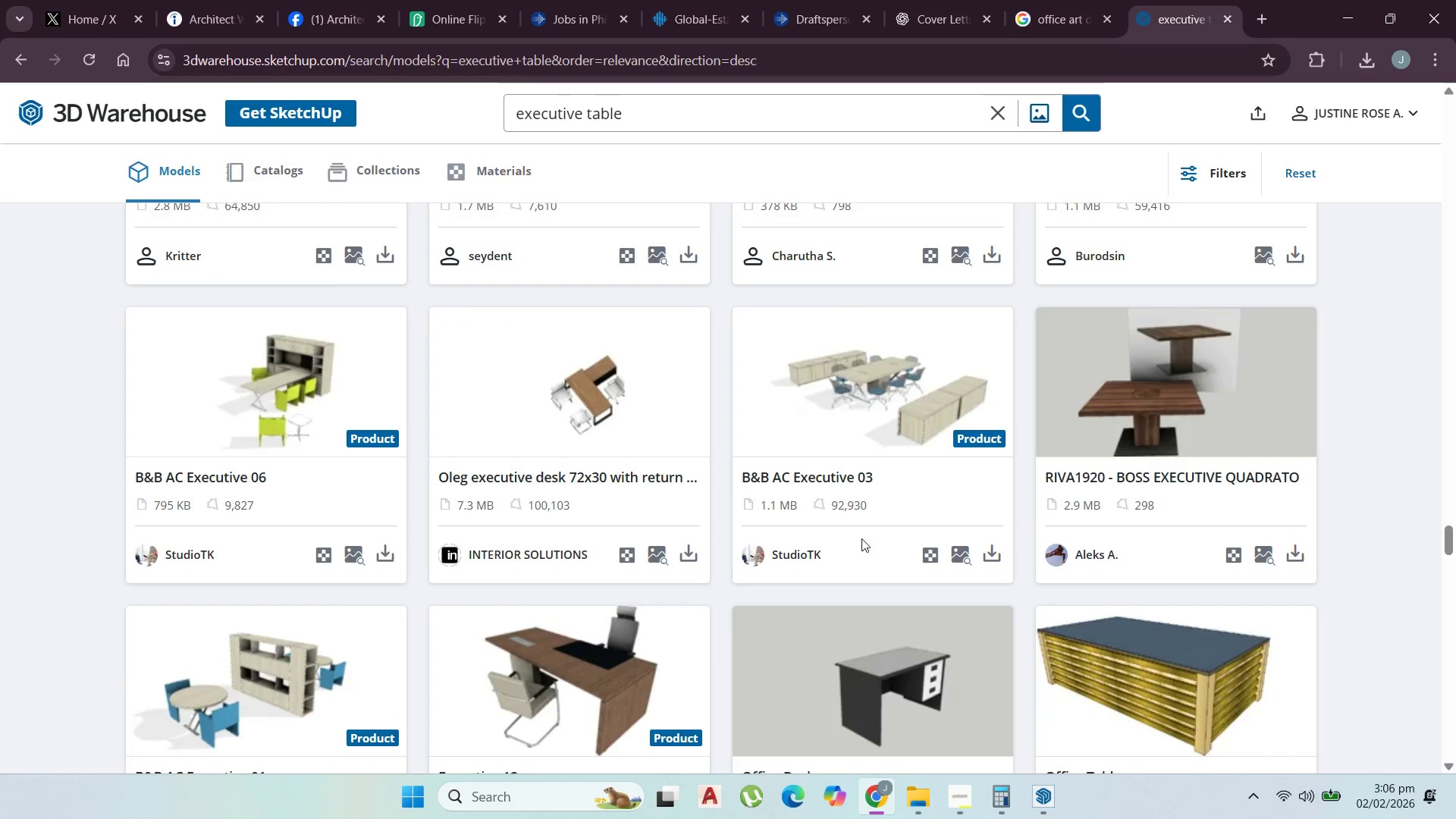 
scroll: coordinate [718, 578], scroll_direction: up, amount: 53.0
 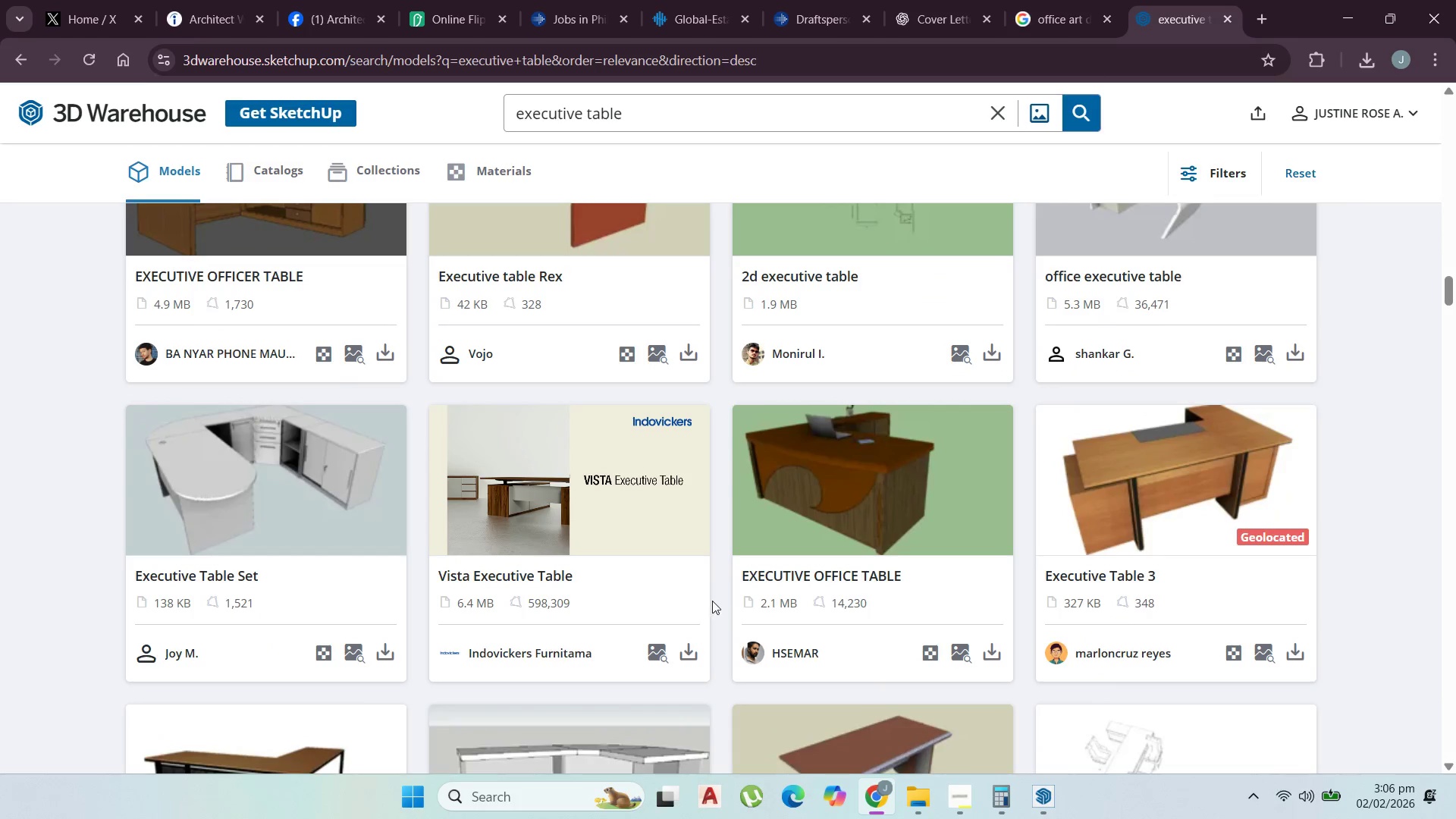 
scroll: coordinate [731, 602], scroll_direction: up, amount: 48.0
 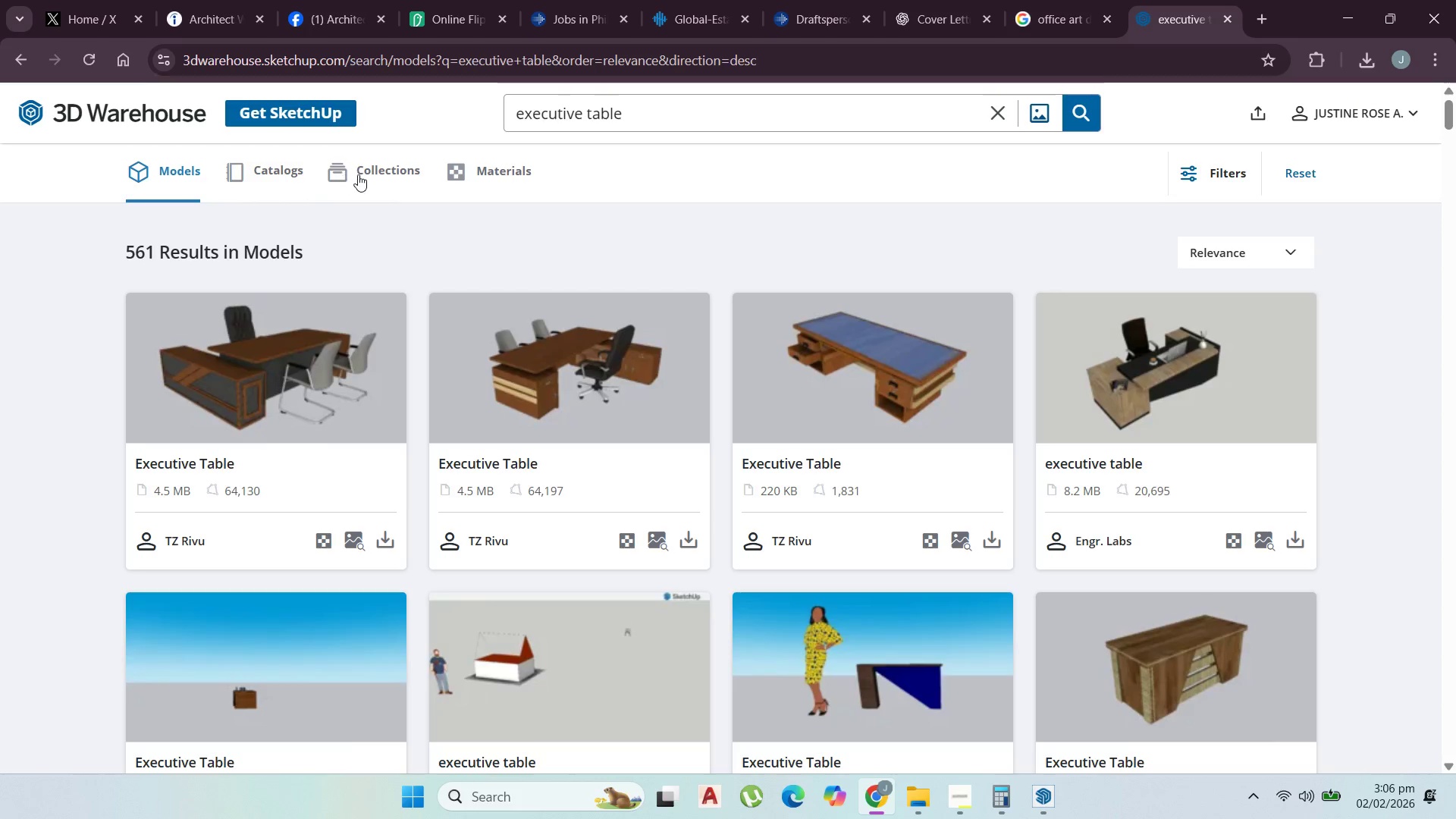 
left_click([362, 174])
 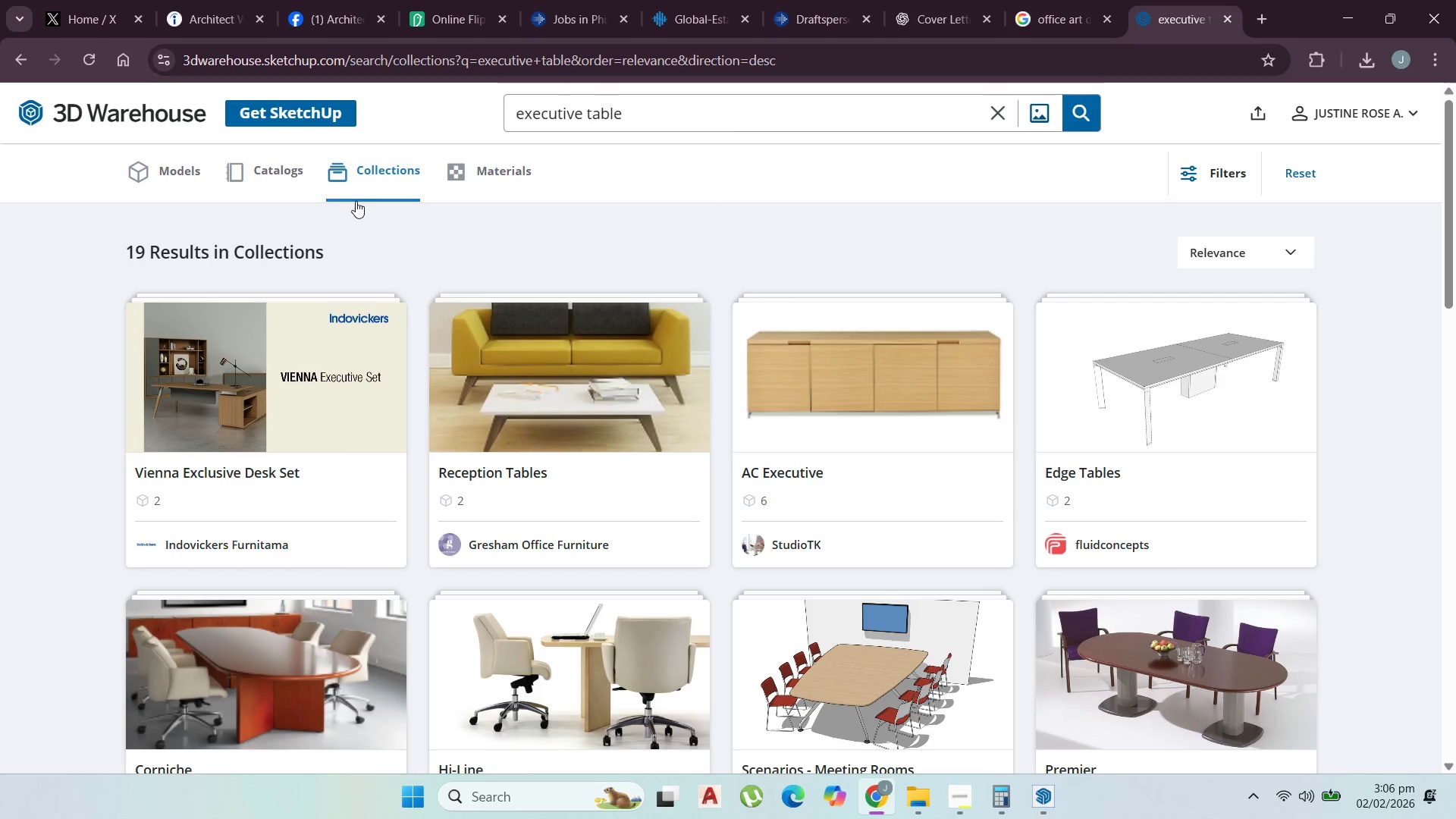 
scroll: coordinate [571, 419], scroll_direction: down, amount: 11.0
 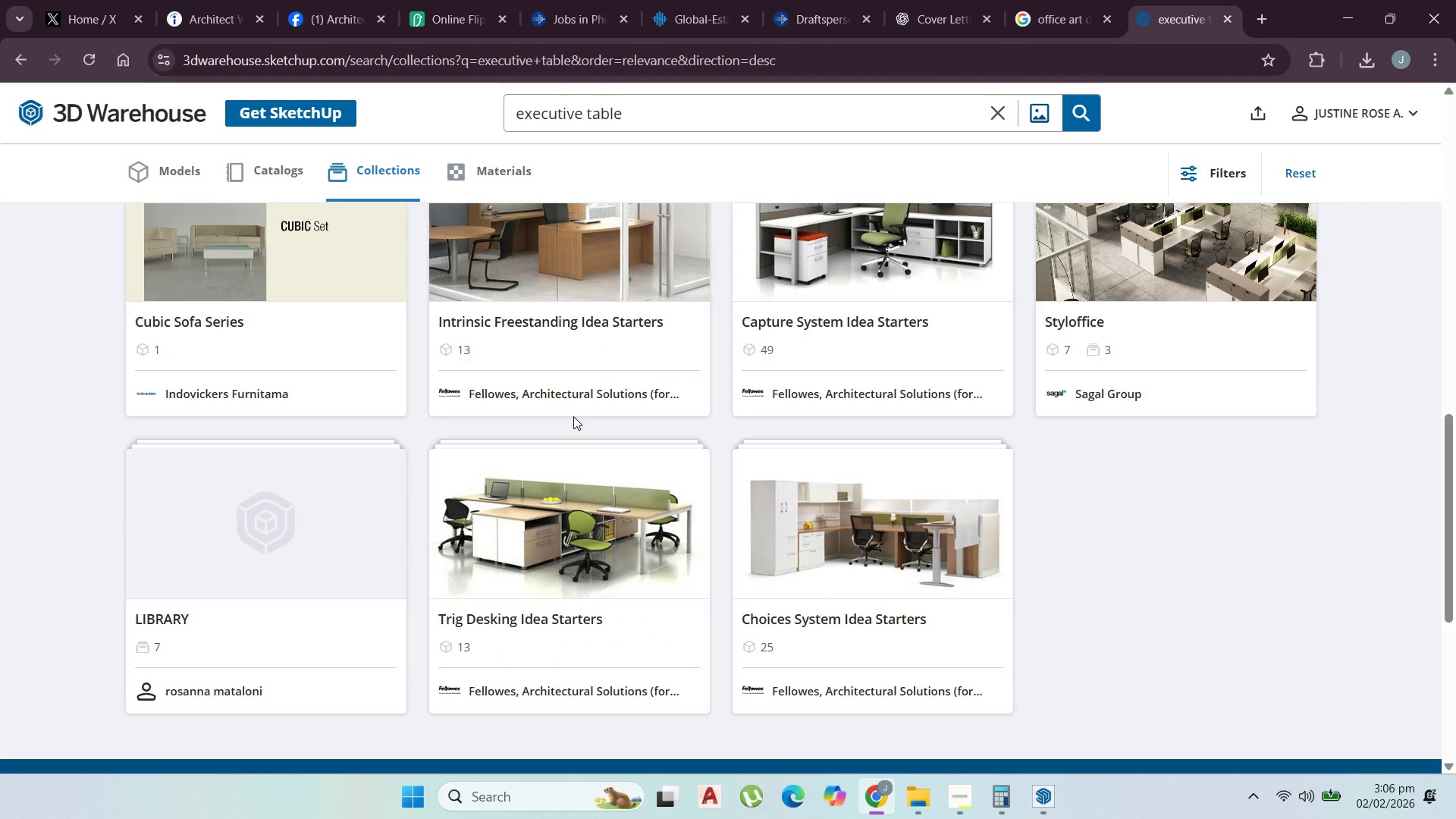 
scroll: coordinate [595, 409], scroll_direction: up, amount: 14.0
 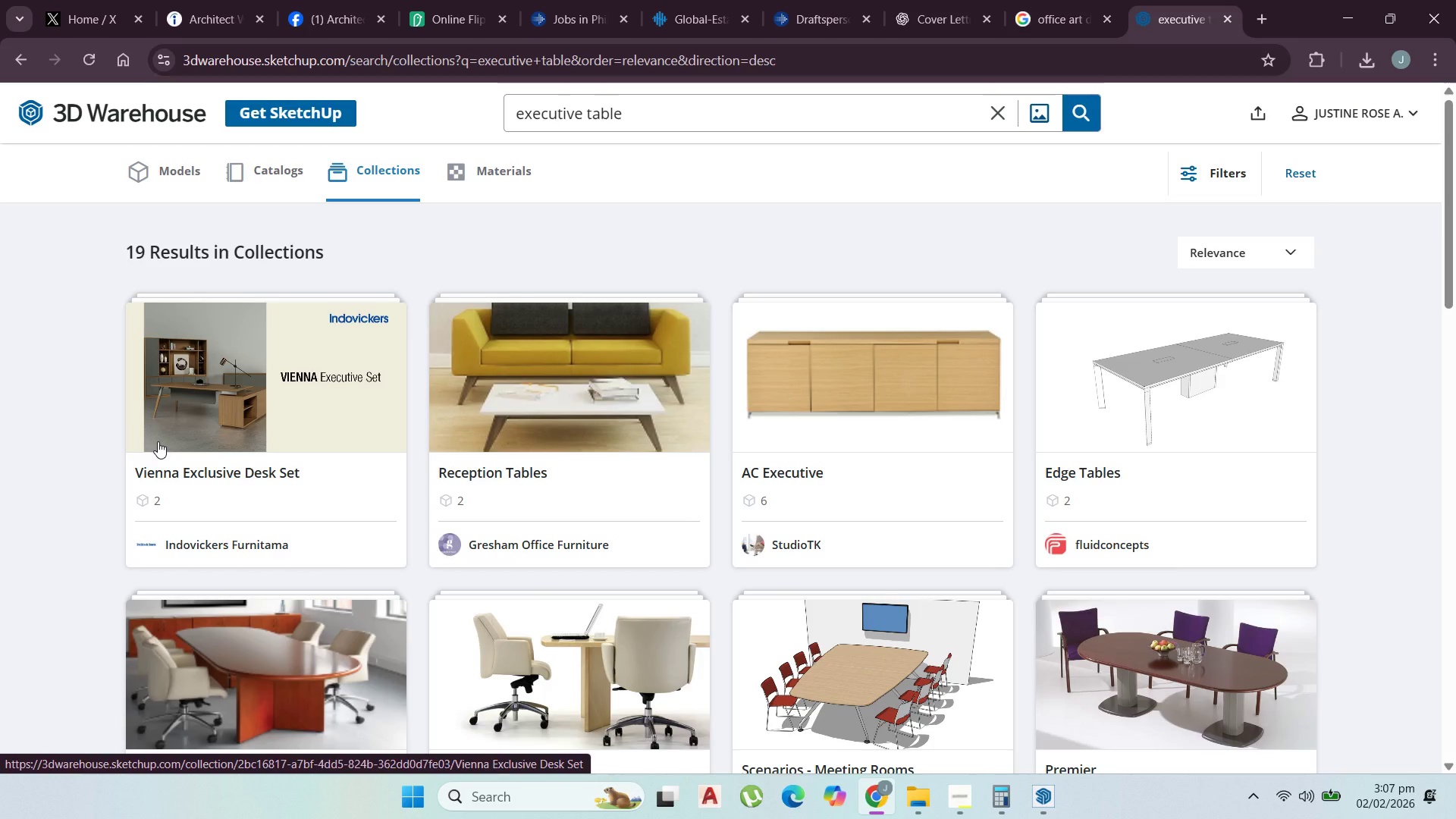 
wait(15.17)
 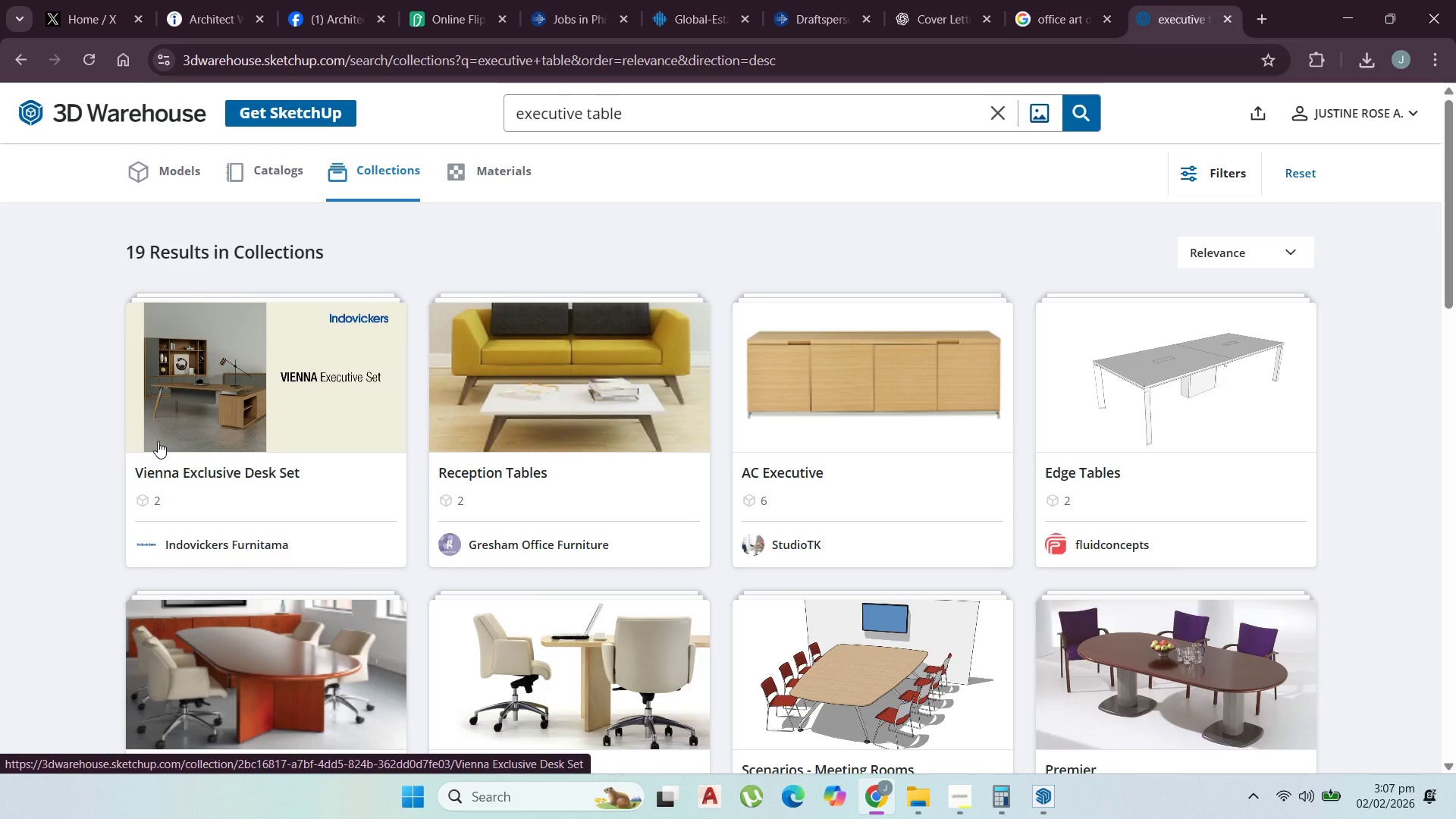 
scroll: coordinate [380, 513], scroll_direction: down, amount: 7.0
 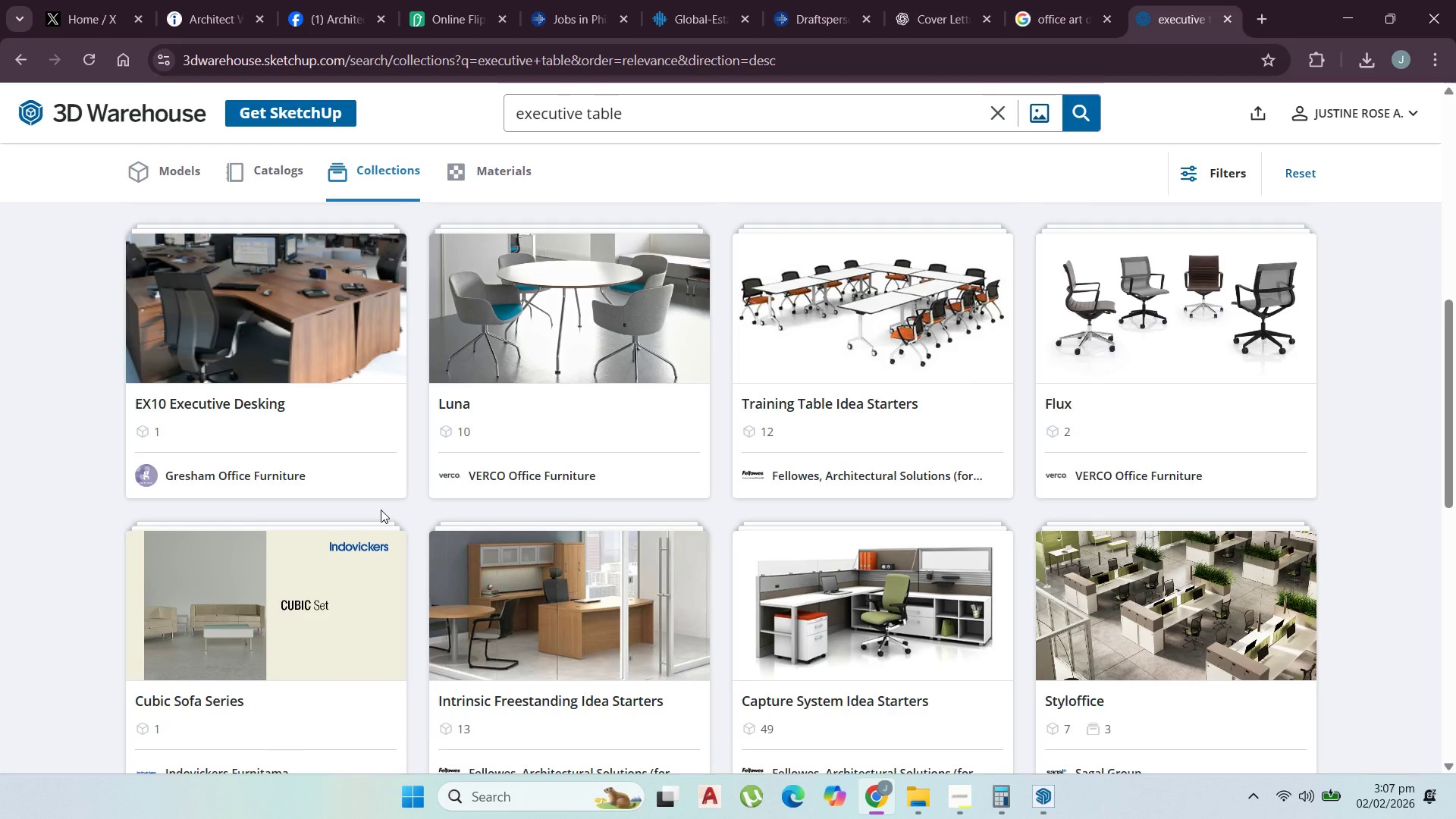 
scroll: coordinate [381, 510], scroll_direction: down, amount: 1.0
 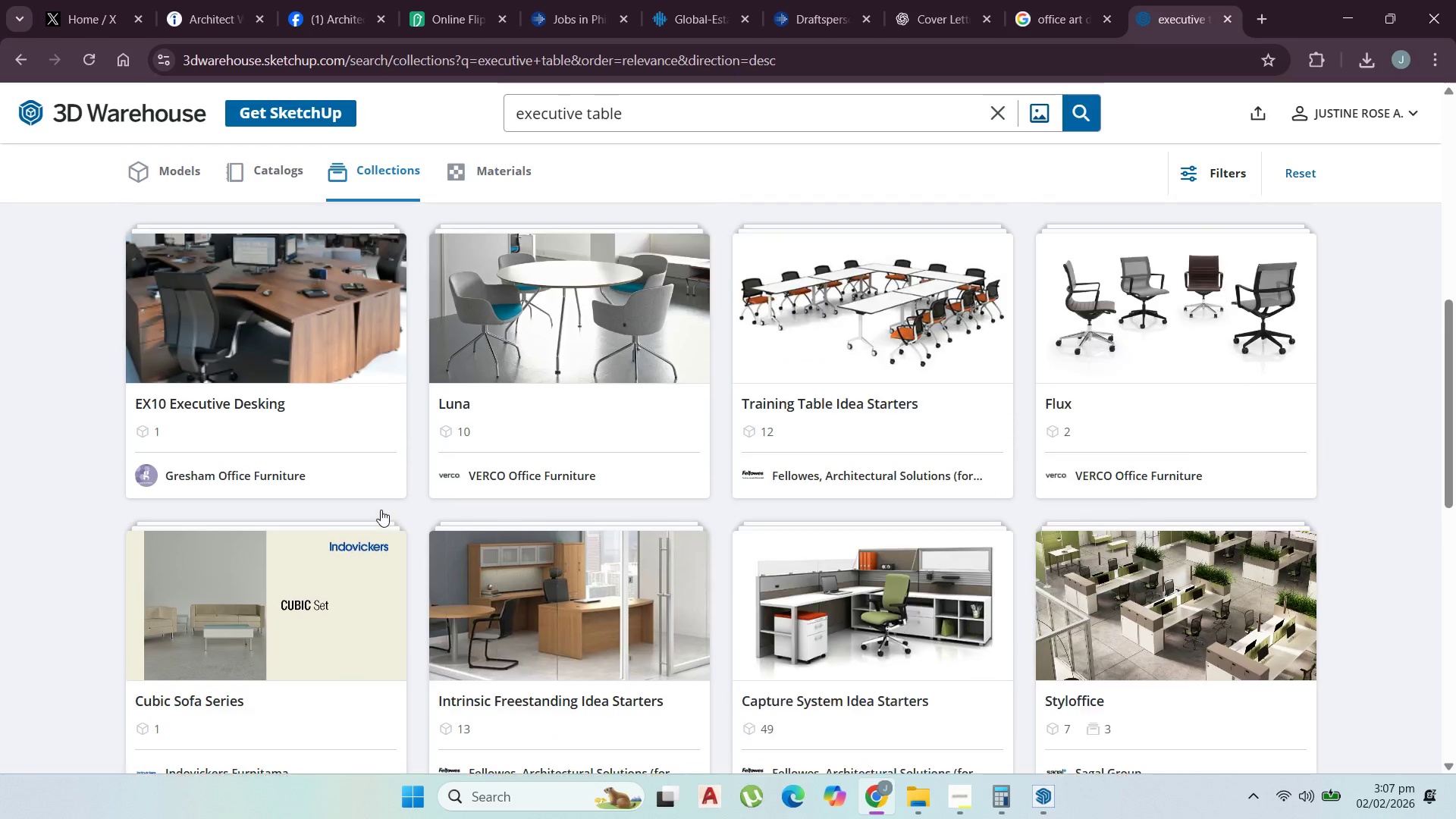 
scroll: coordinate [381, 510], scroll_direction: up, amount: 1.0
 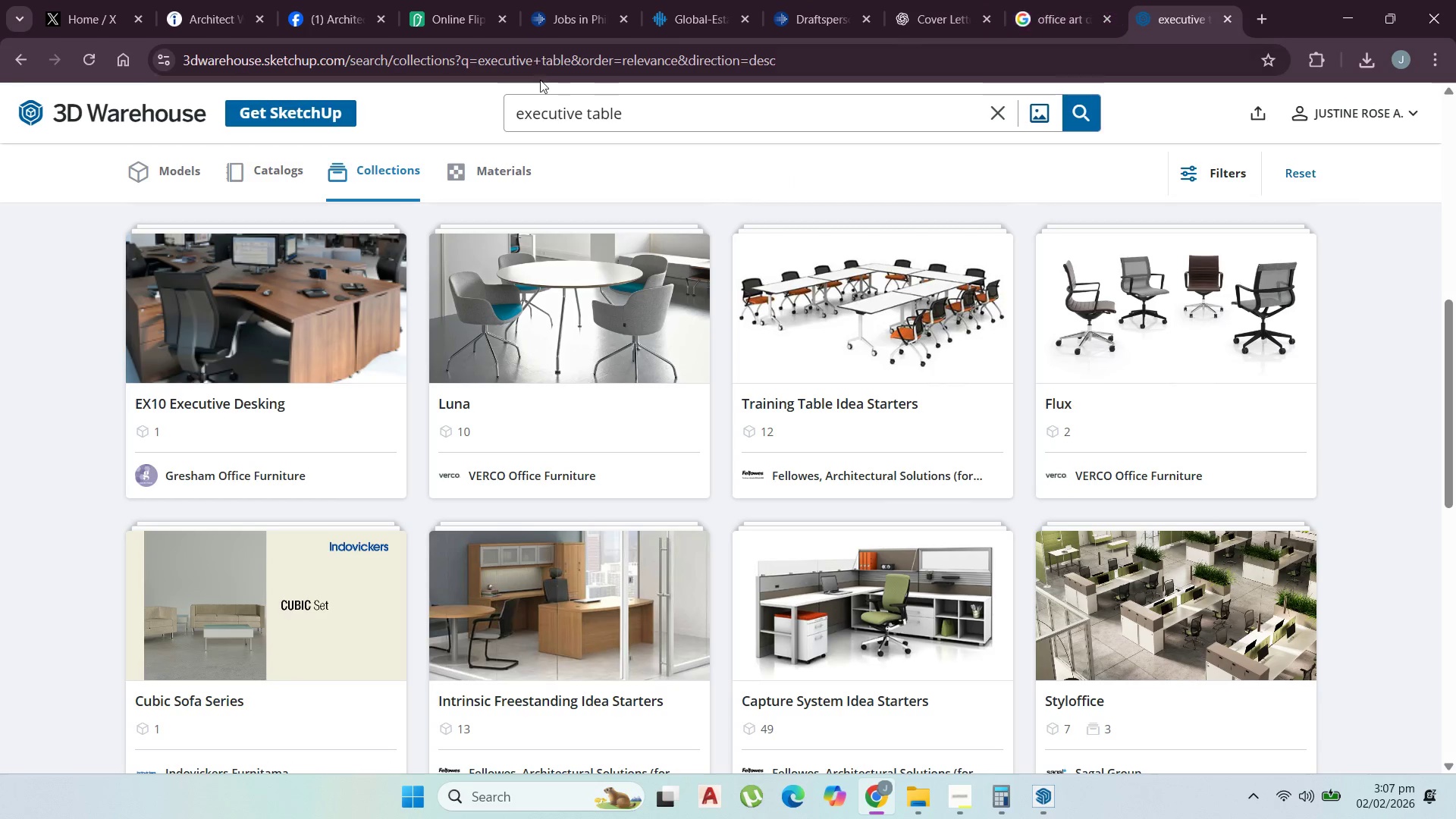 
left_click([181, 171])
 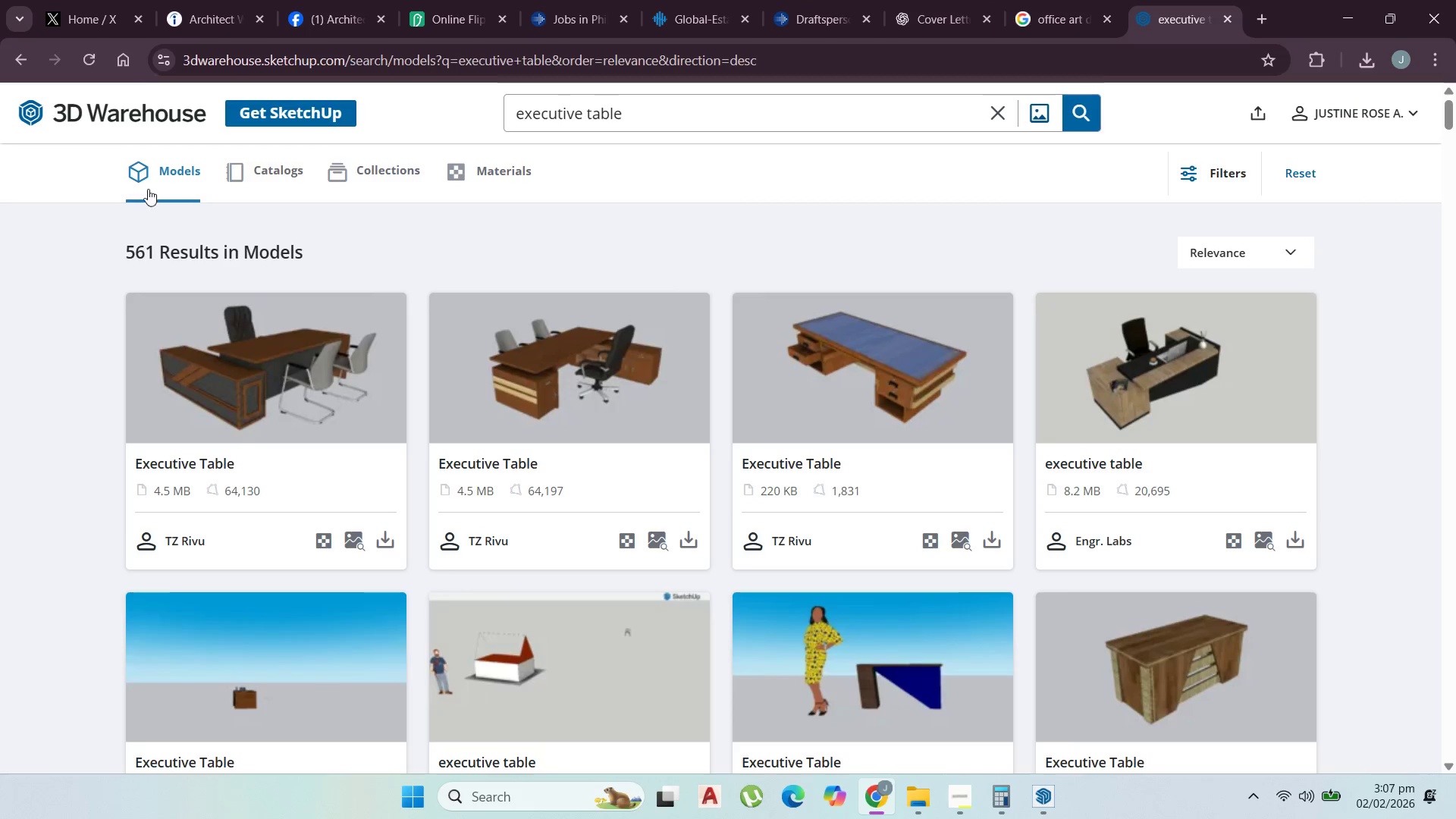 
scroll: coordinate [392, 359], scroll_direction: down, amount: 15.0
 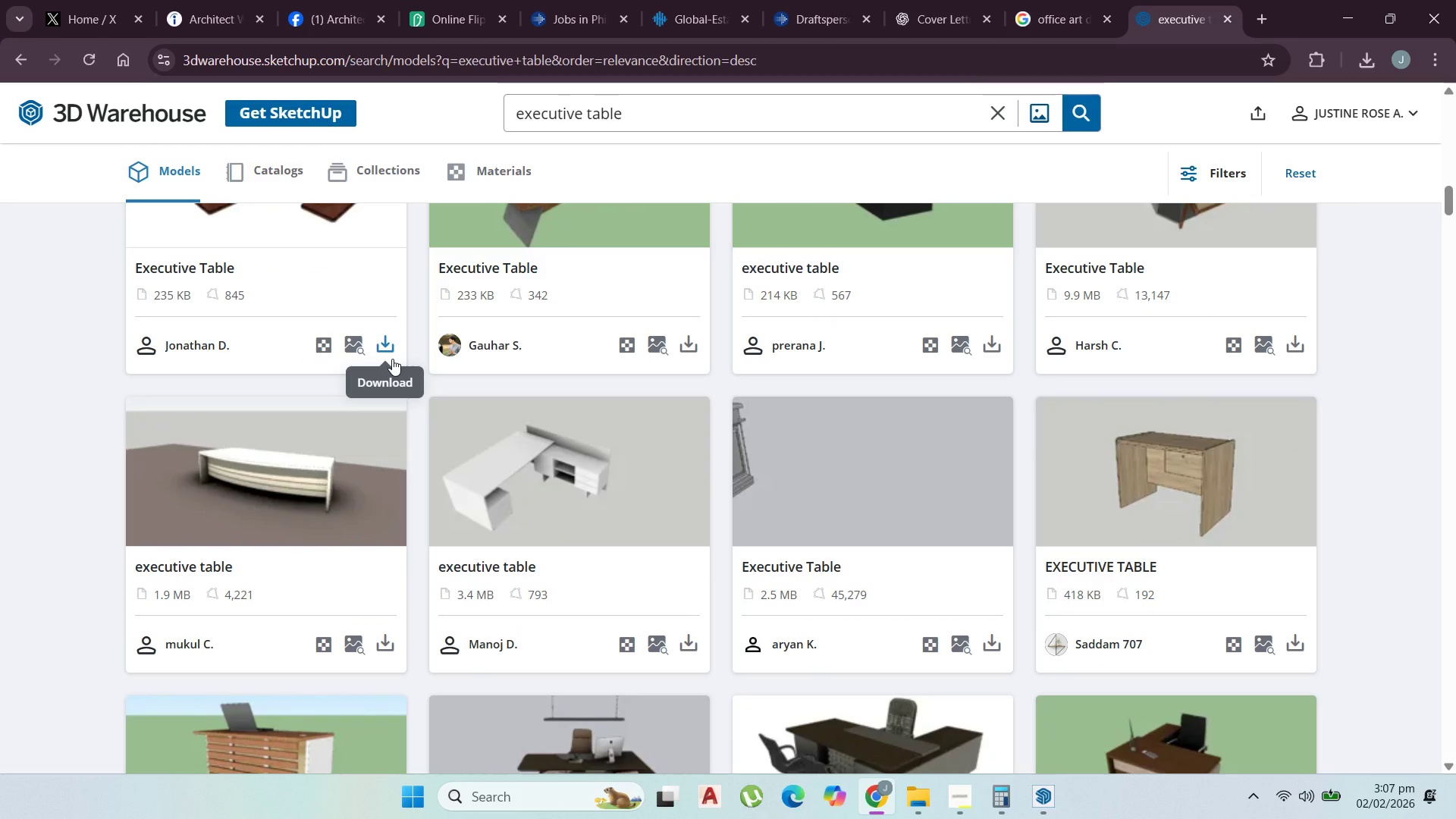 
wait(14.4)
 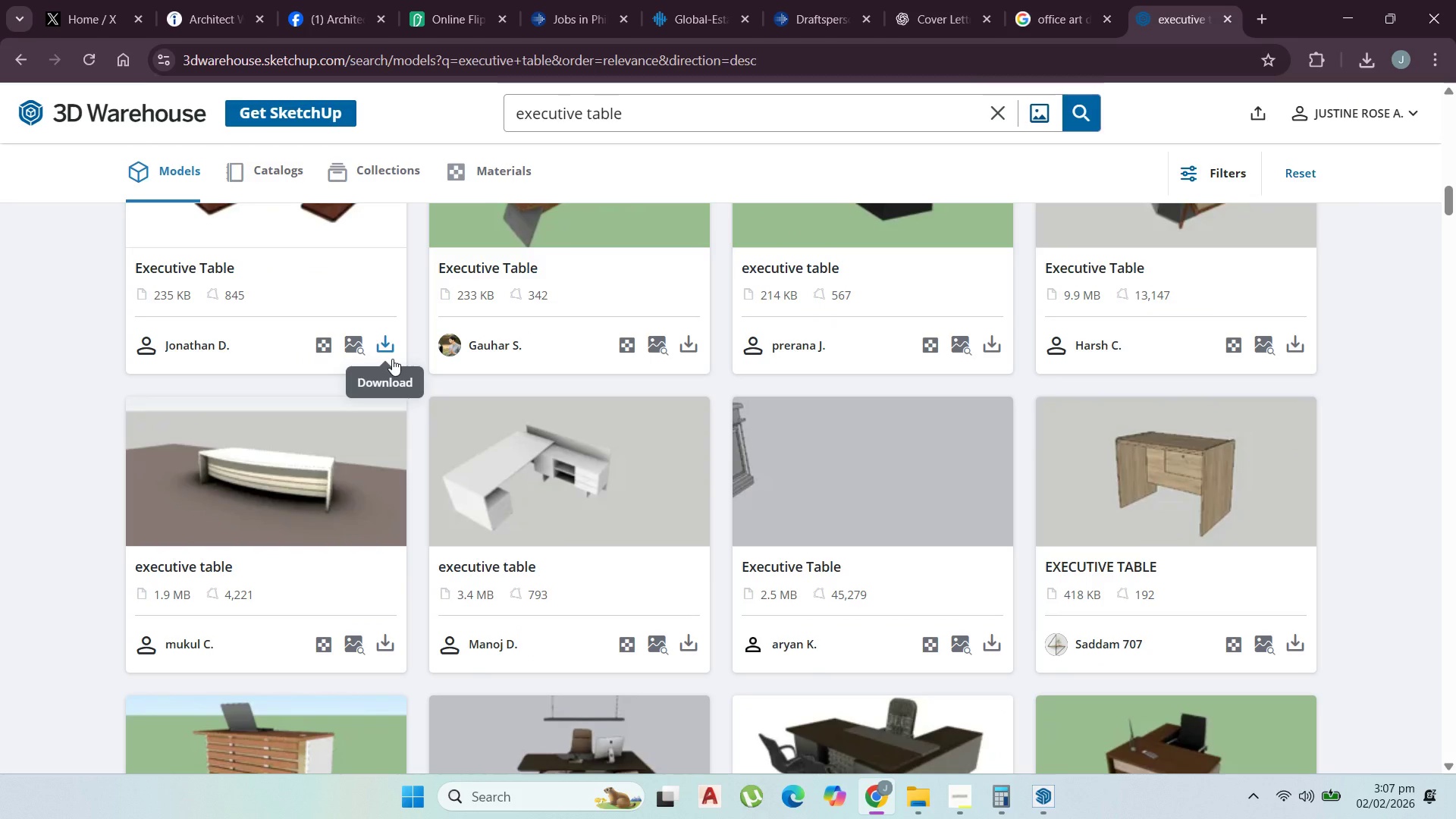 
scroll: coordinate [659, 475], scroll_direction: down, amount: 16.0
 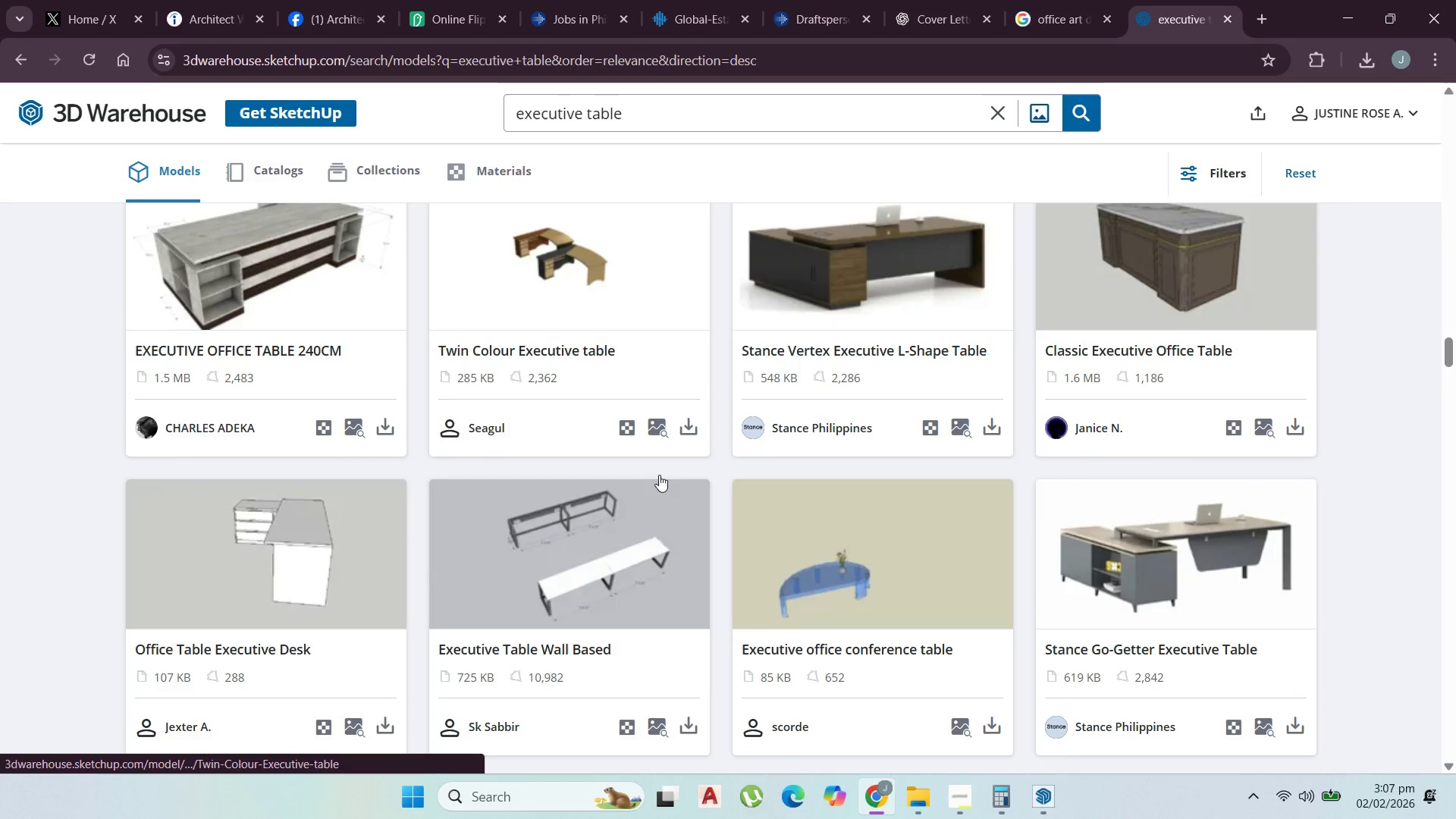 
wait(5.23)
 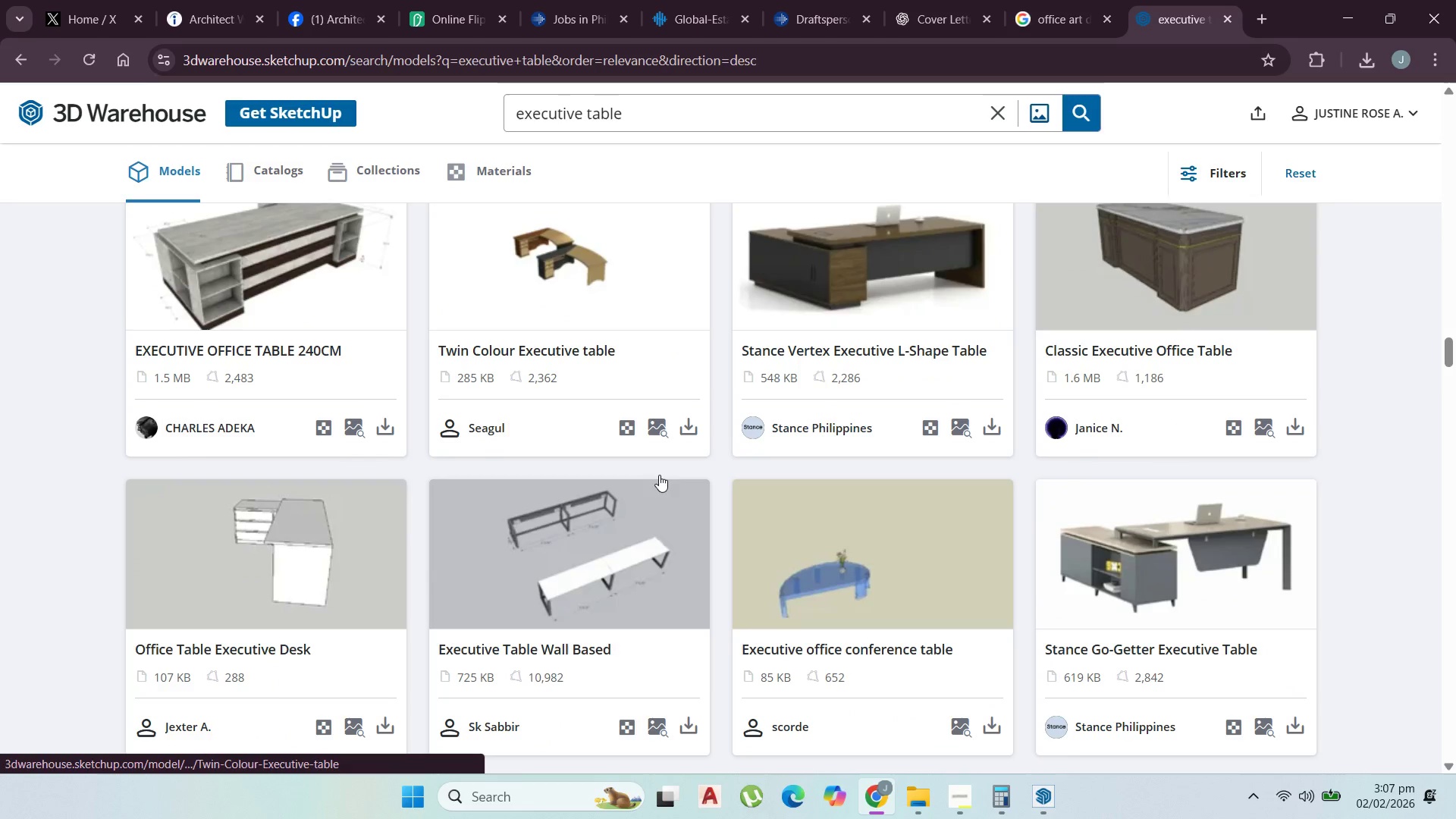 
scroll: coordinate [780, 480], scroll_direction: down, amount: 15.0
 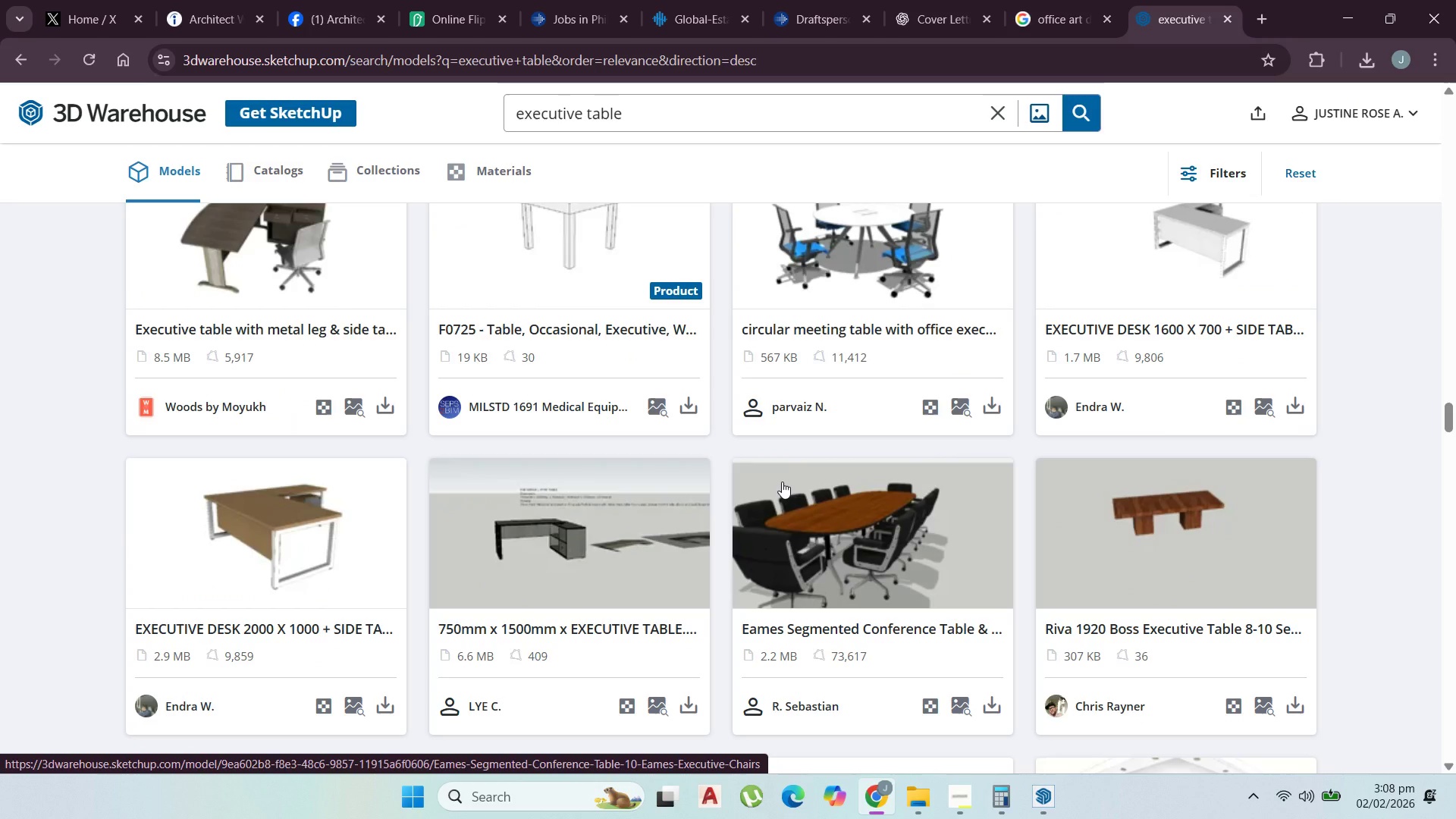 
scroll: coordinate [789, 482], scroll_direction: down, amount: 14.0
 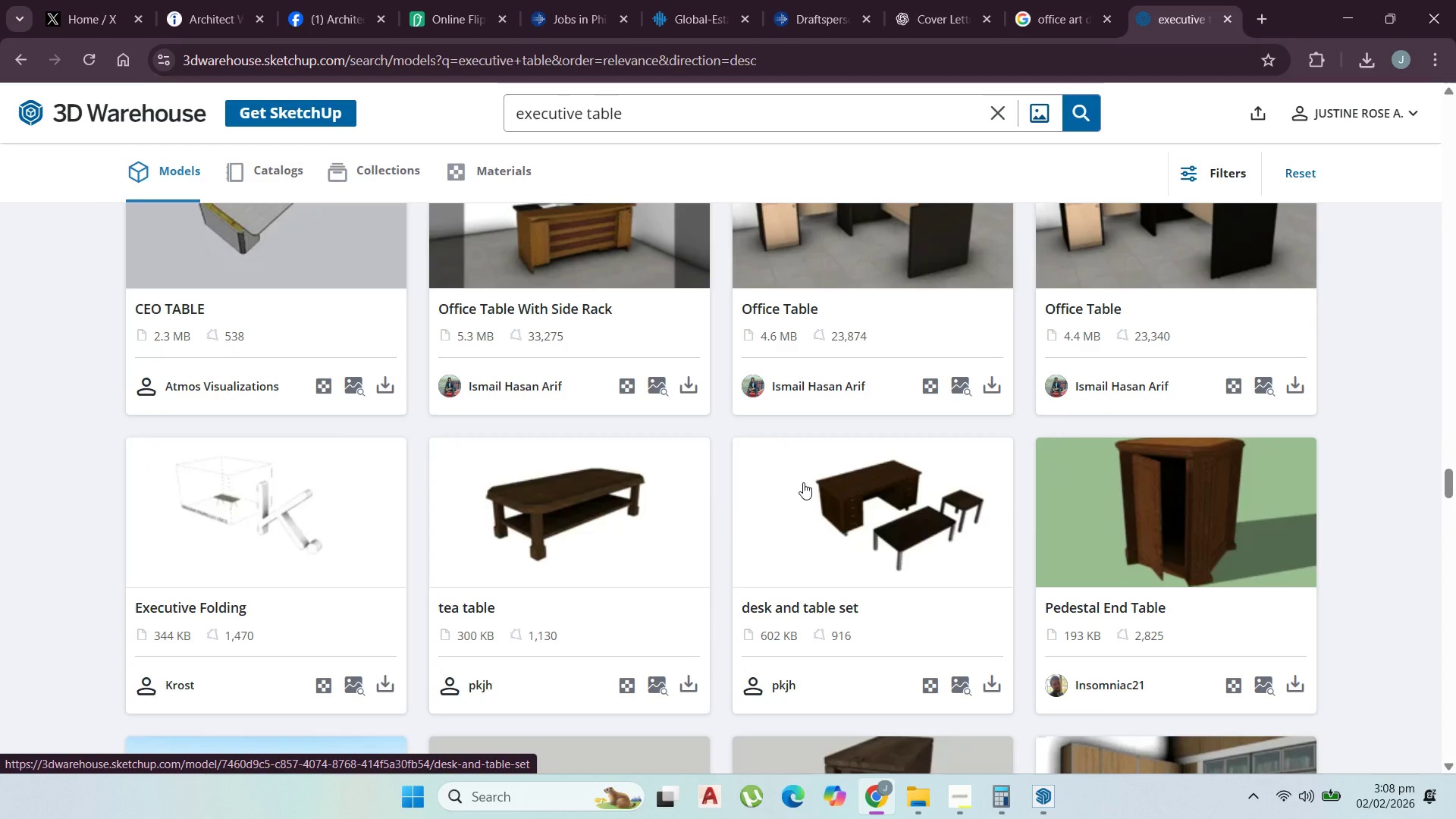 
wait(18.97)
 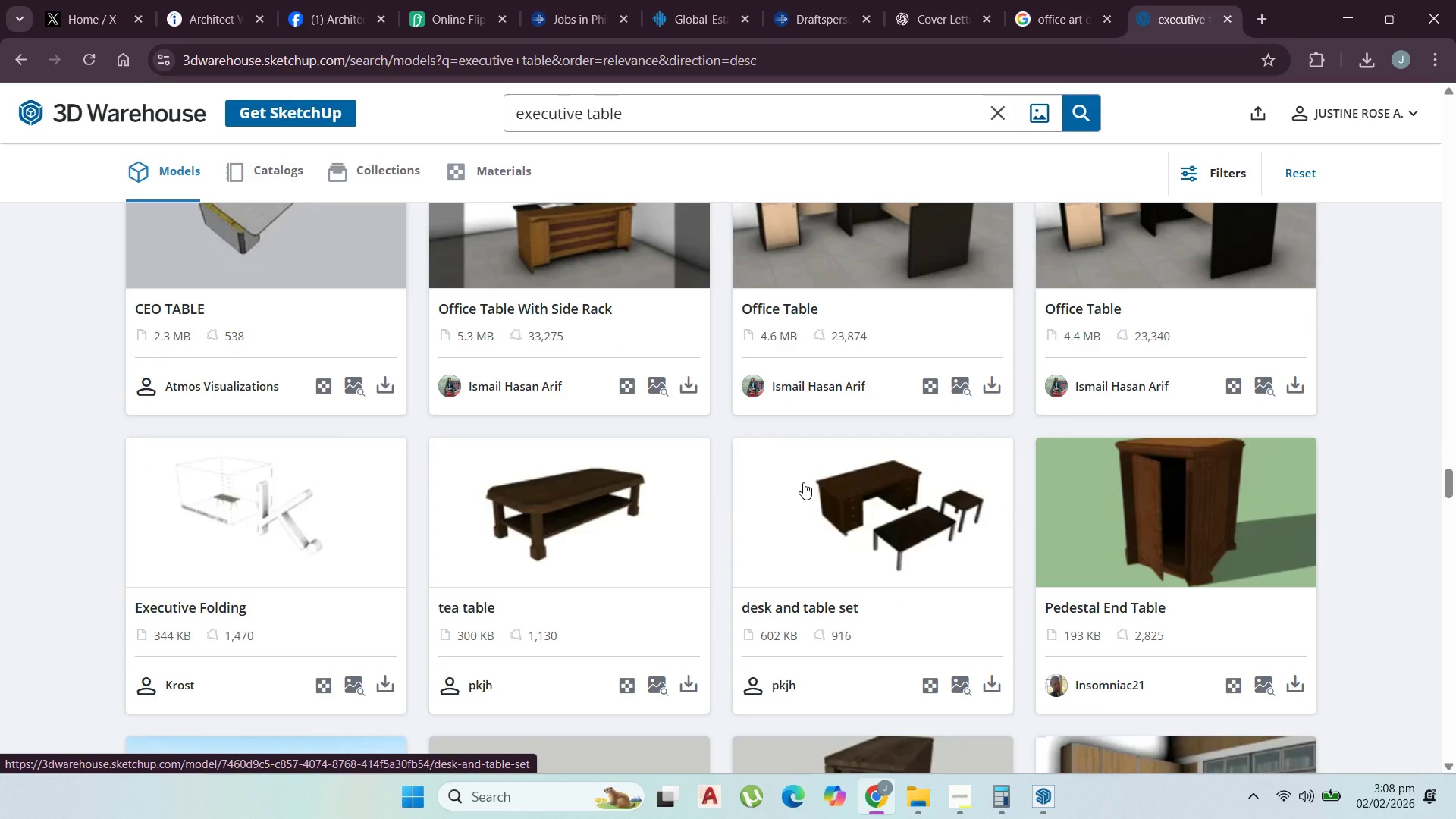 
scroll: coordinate [935, 460], scroll_direction: down, amount: 13.0
 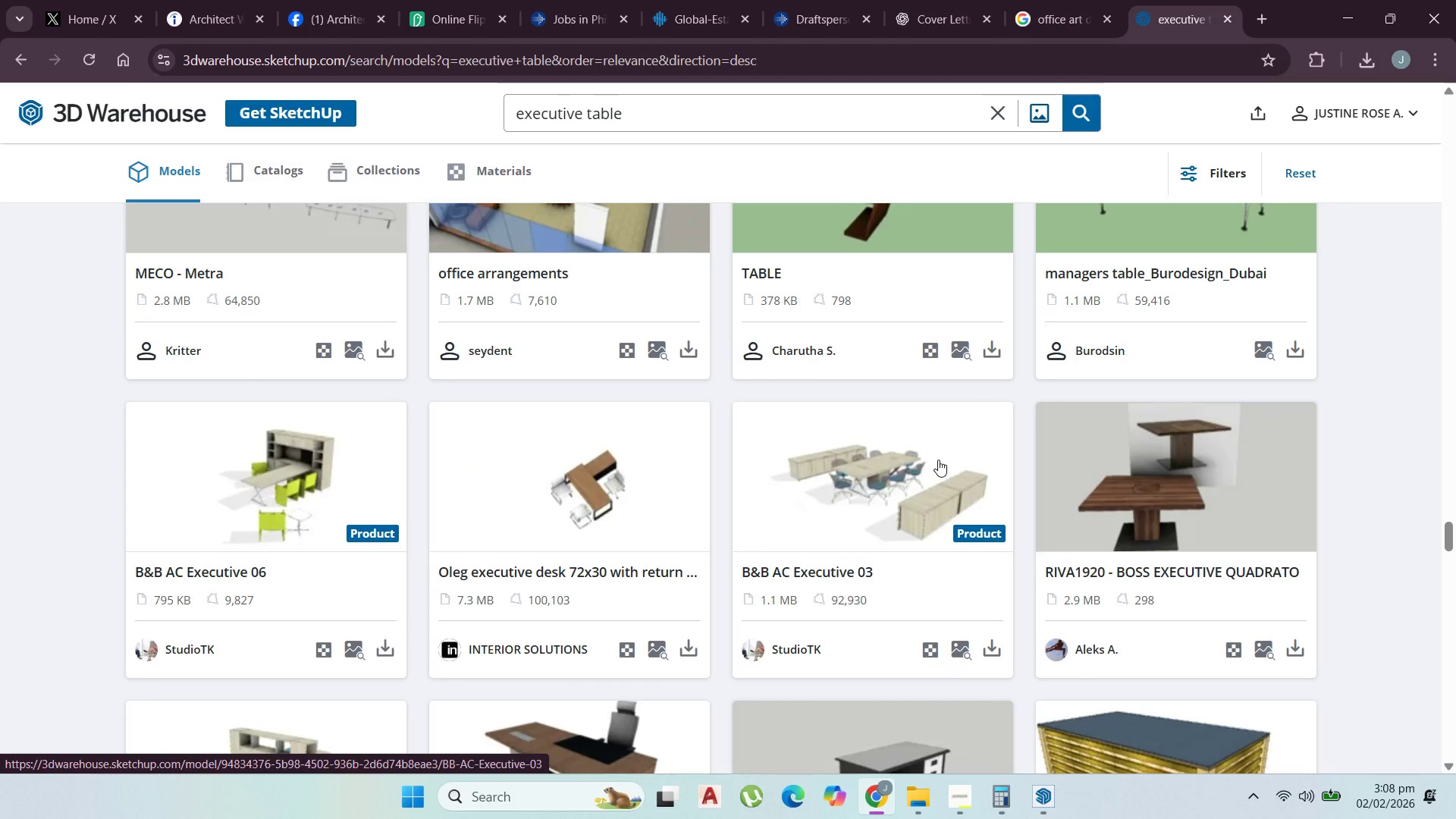 
wait(14.83)
 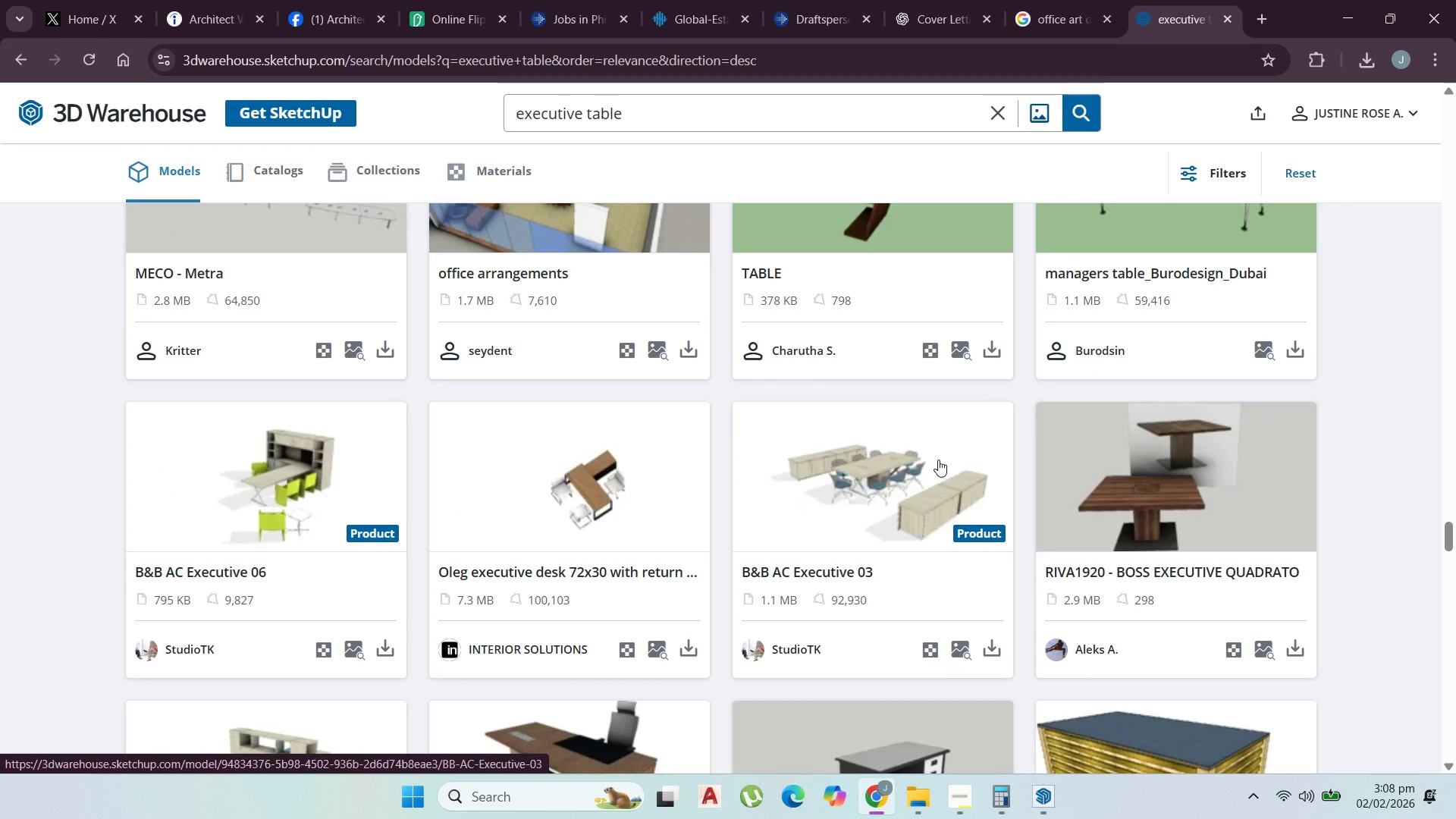 
scroll: coordinate [869, 520], scroll_direction: down, amount: 25.0
 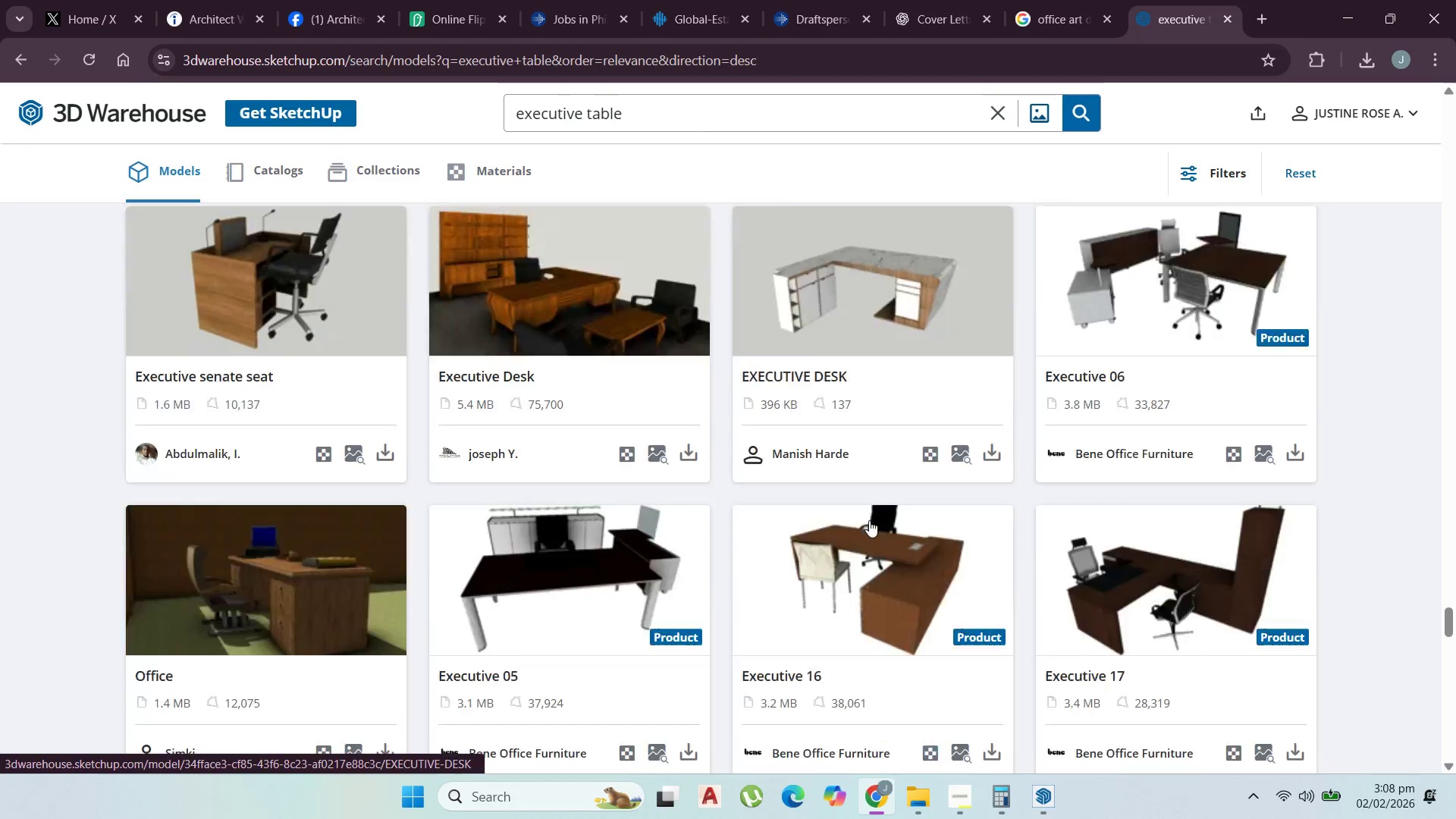 
scroll: coordinate [869, 522], scroll_direction: down, amount: 25.0
 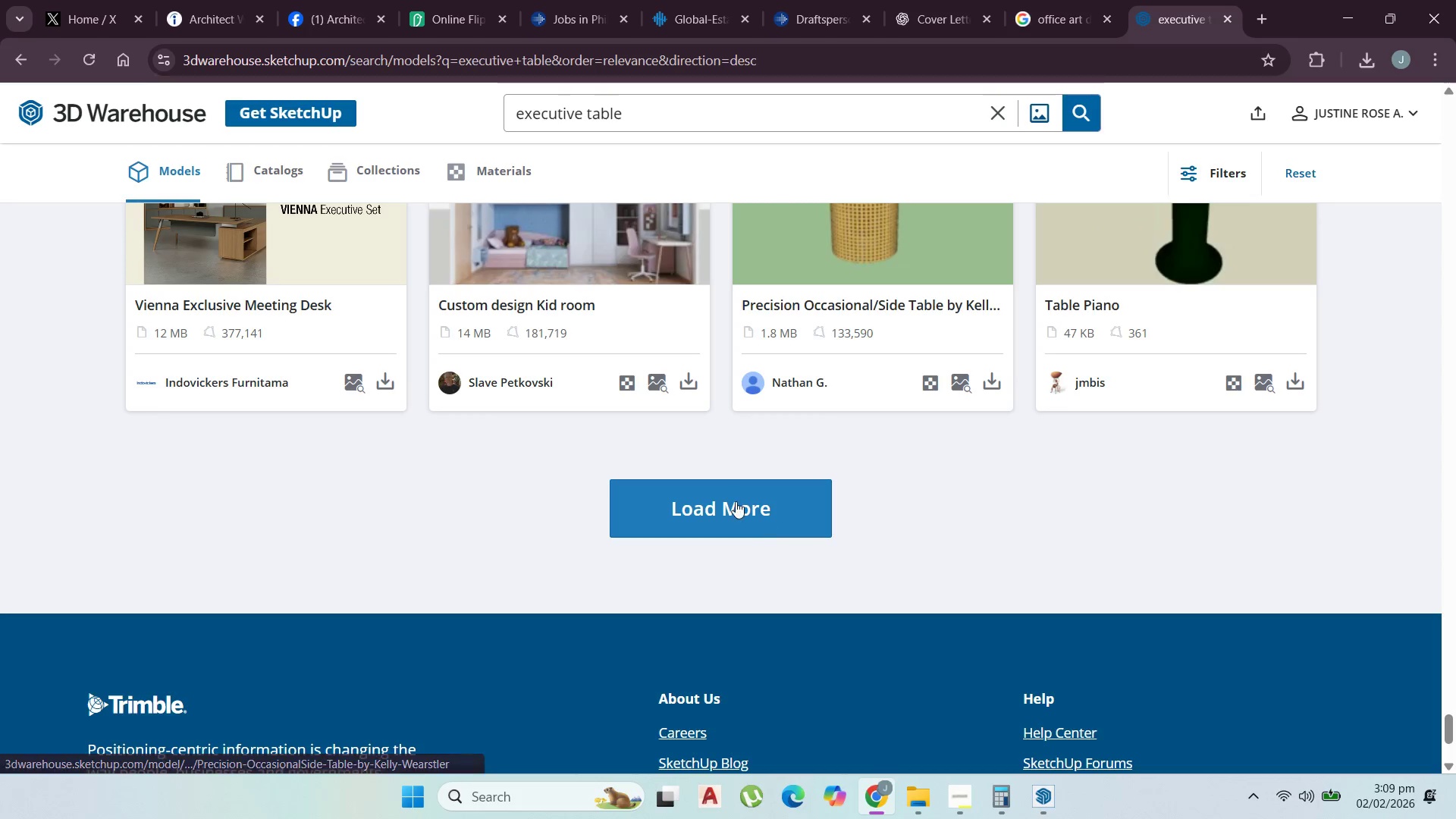 
left_click([736, 501])
 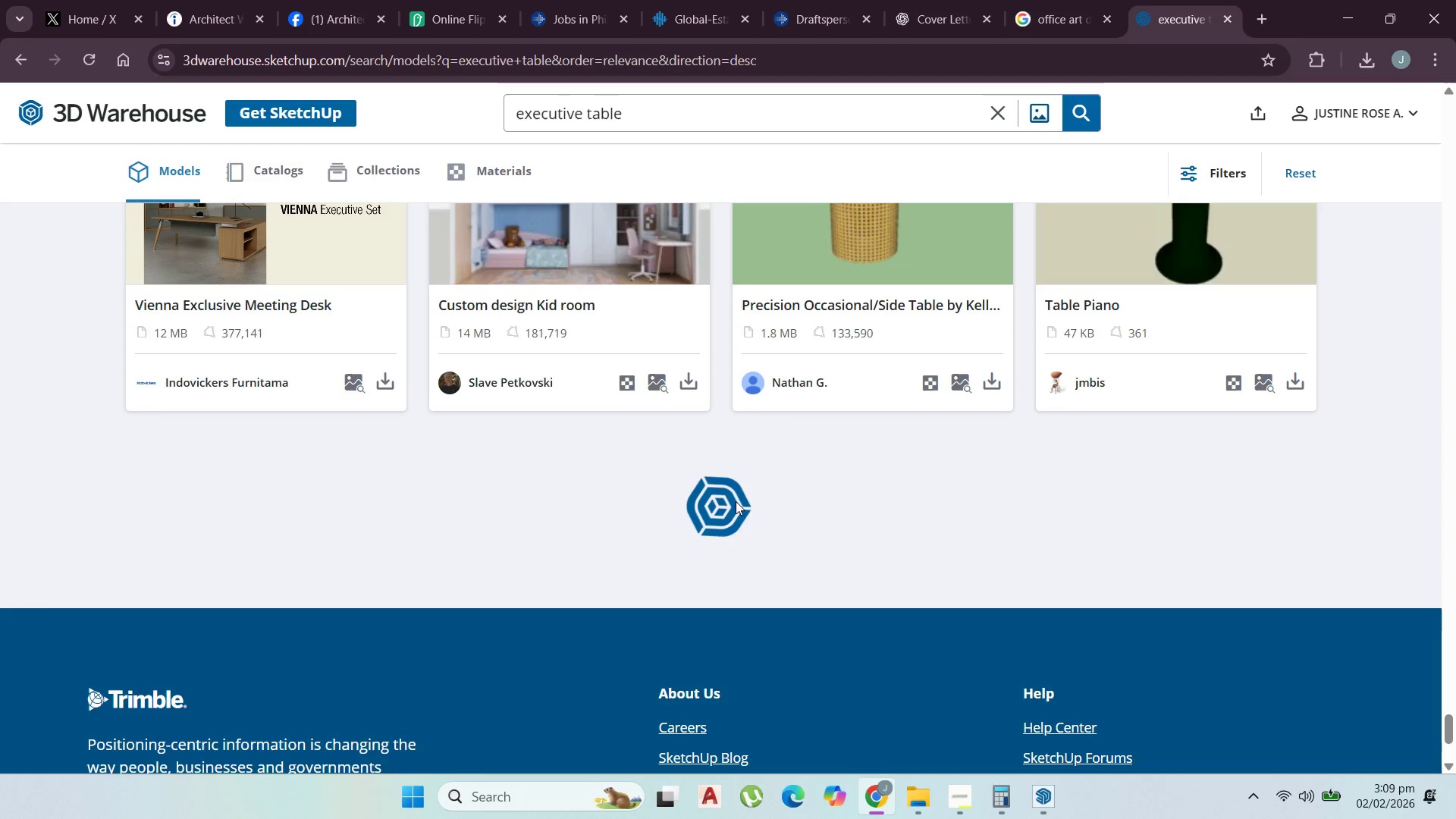 
scroll: coordinate [472, 469], scroll_direction: up, amount: 2.0
 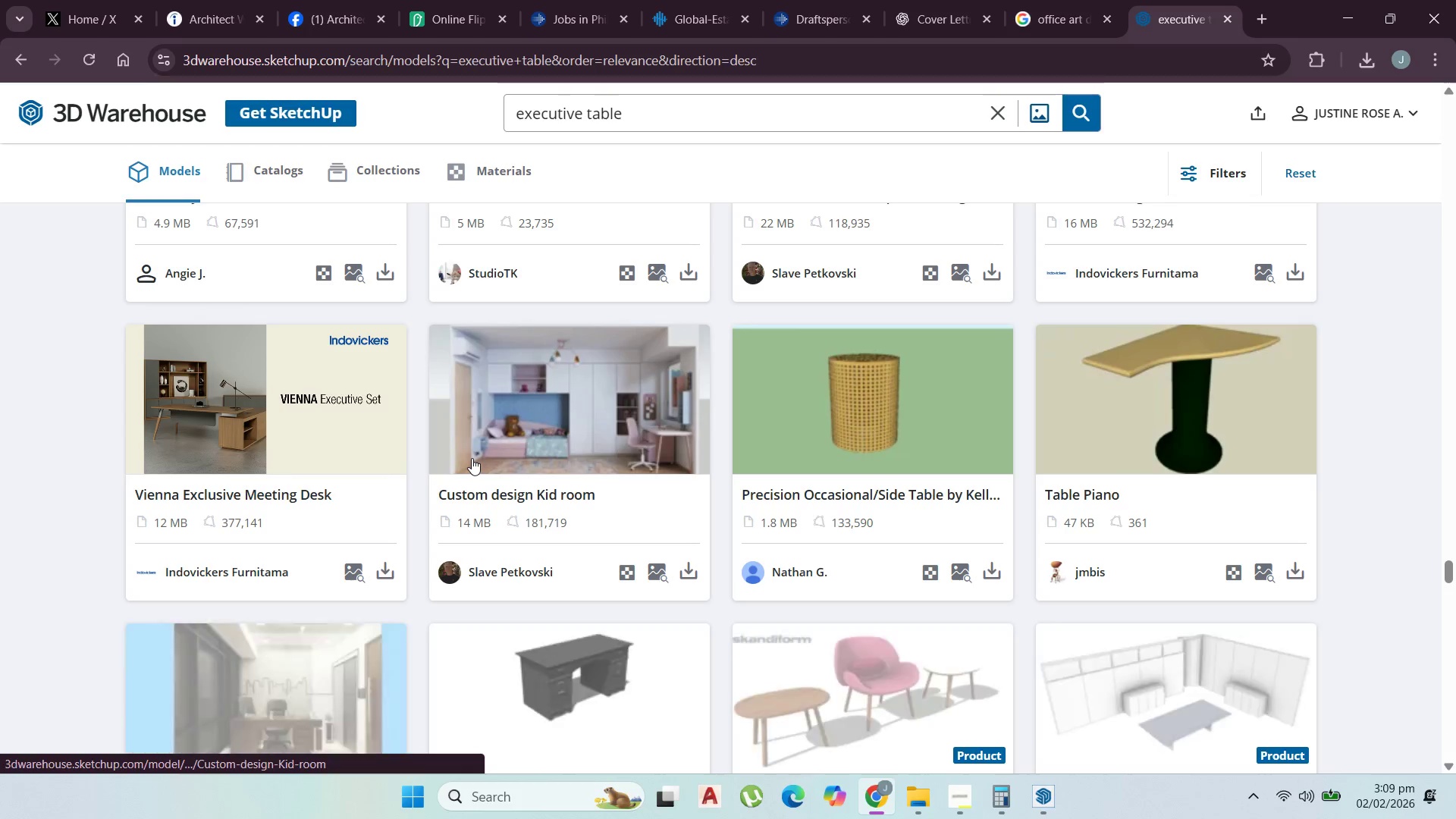 
scroll: coordinate [880, 400], scroll_direction: down, amount: 30.0
 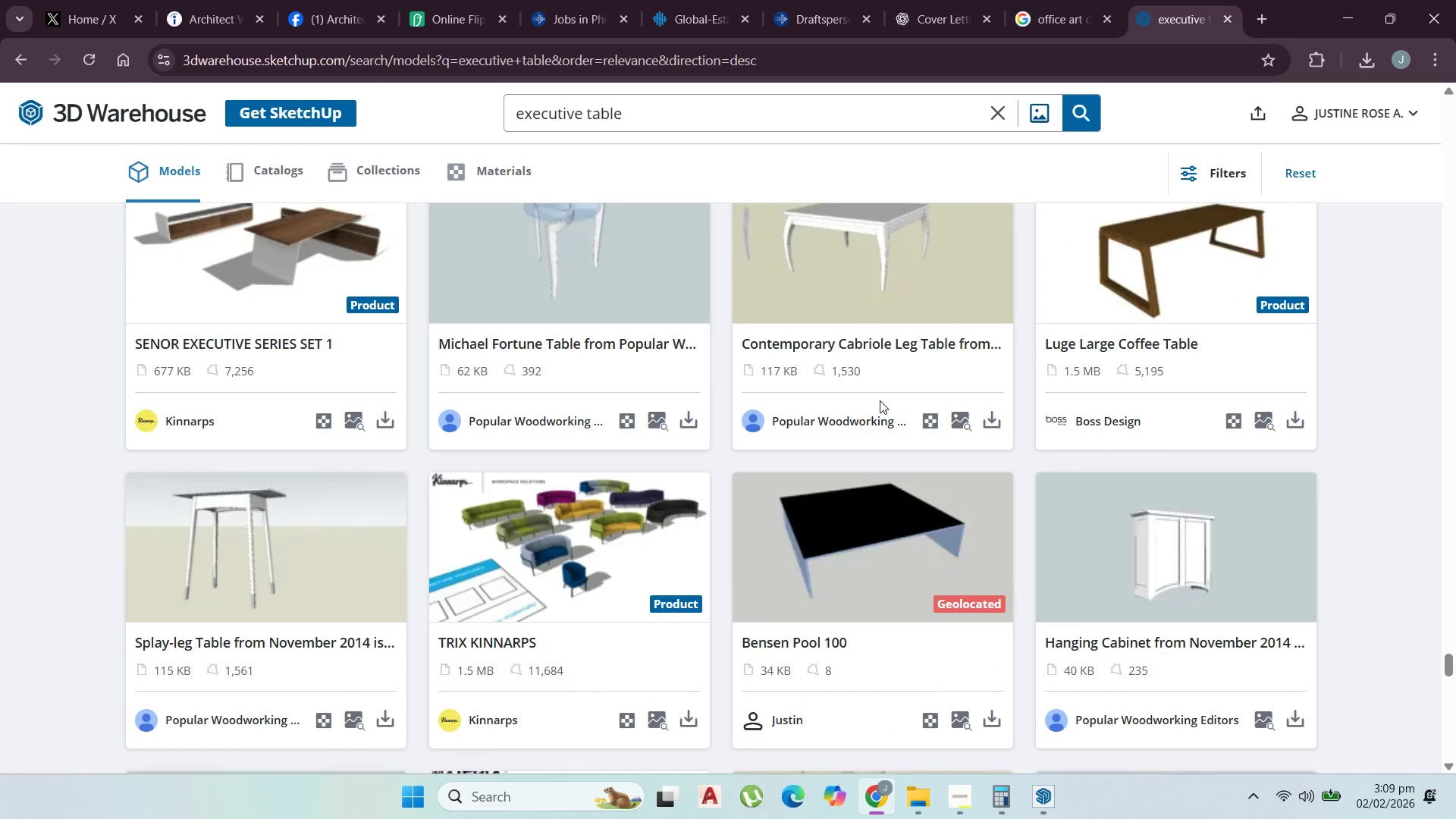 
scroll: coordinate [880, 400], scroll_direction: down, amount: 5.0
 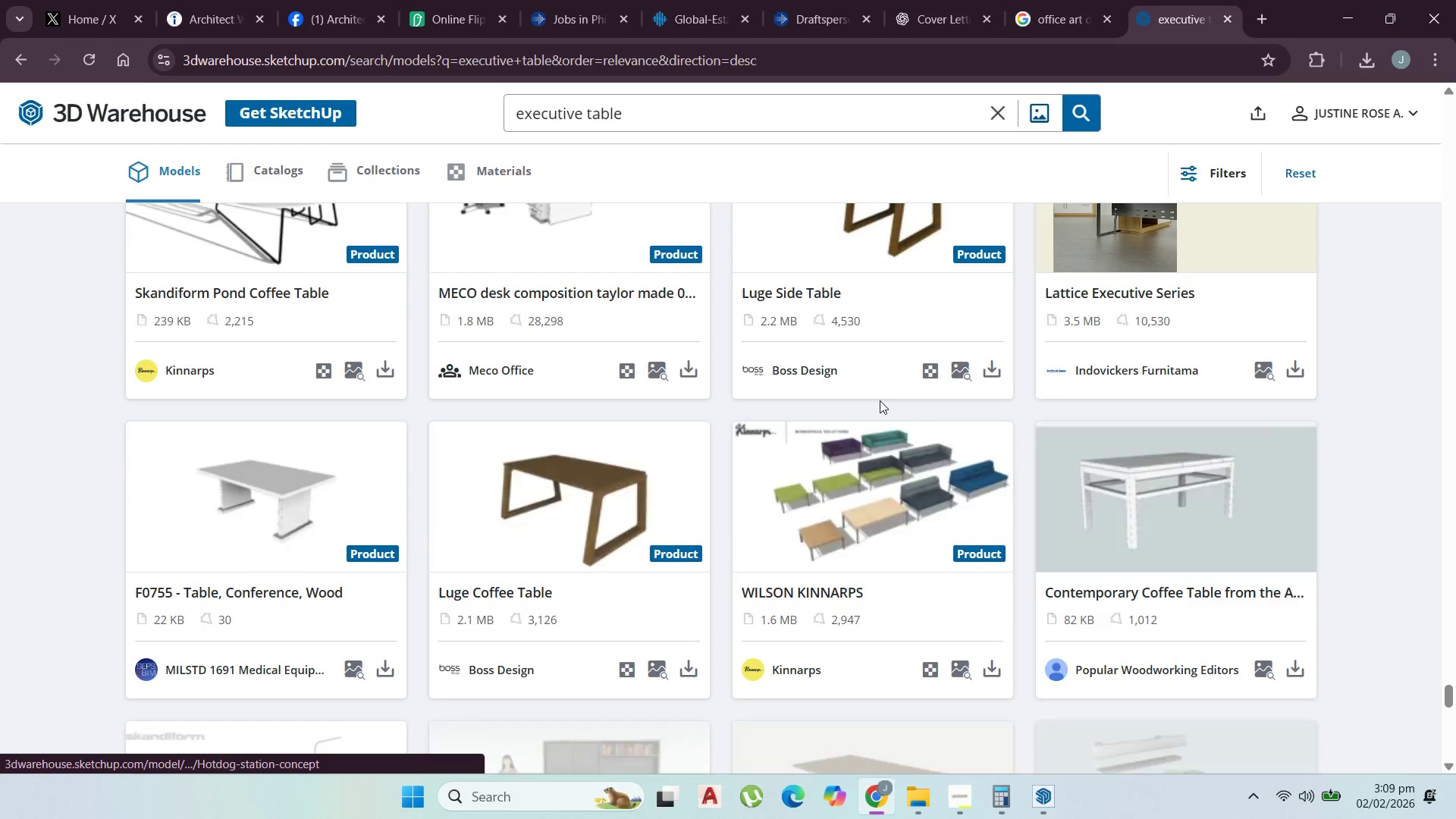 
scroll: coordinate [880, 401], scroll_direction: up, amount: 1.0
 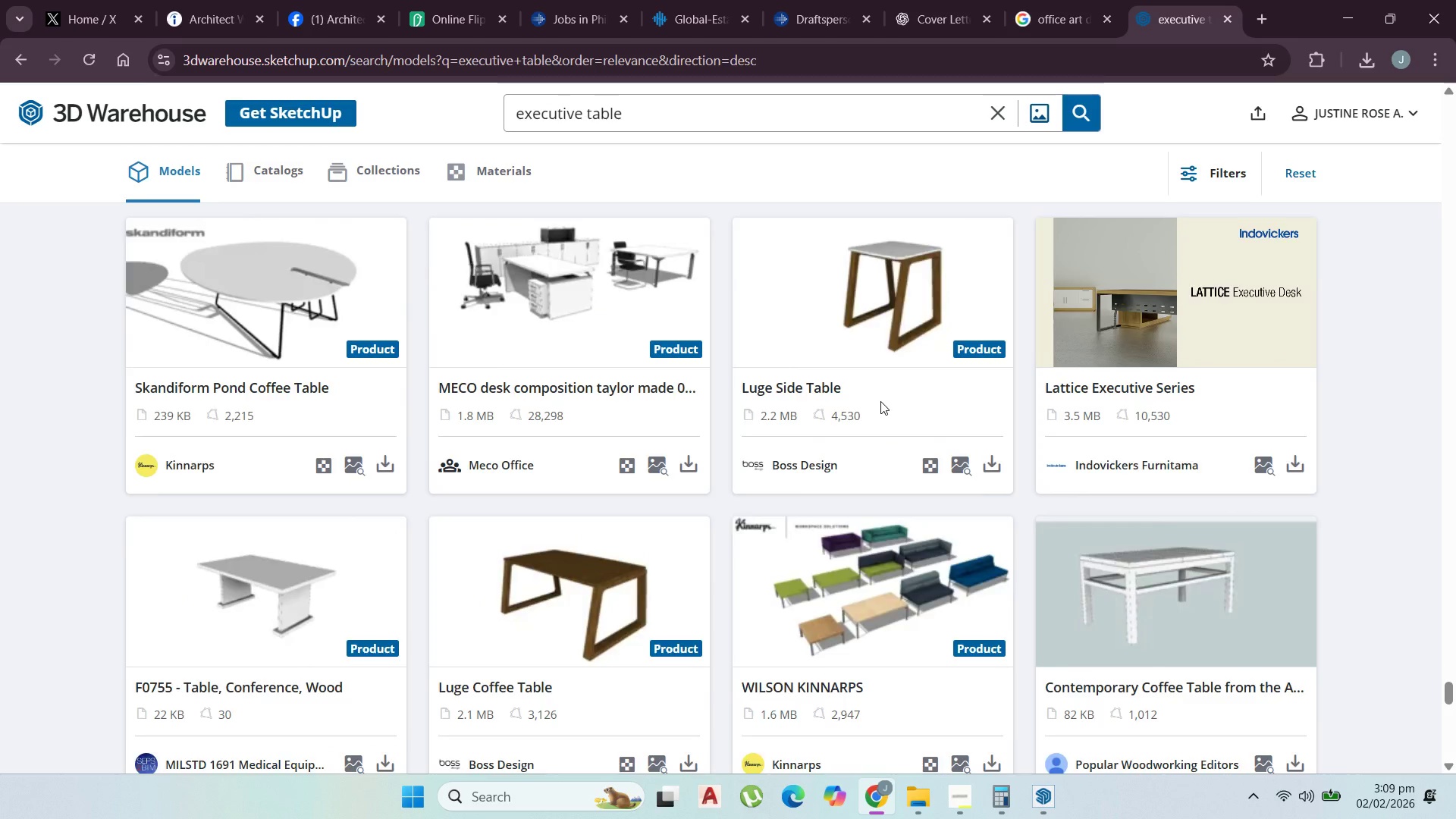 
scroll: coordinate [880, 410], scroll_direction: down, amount: 13.0
 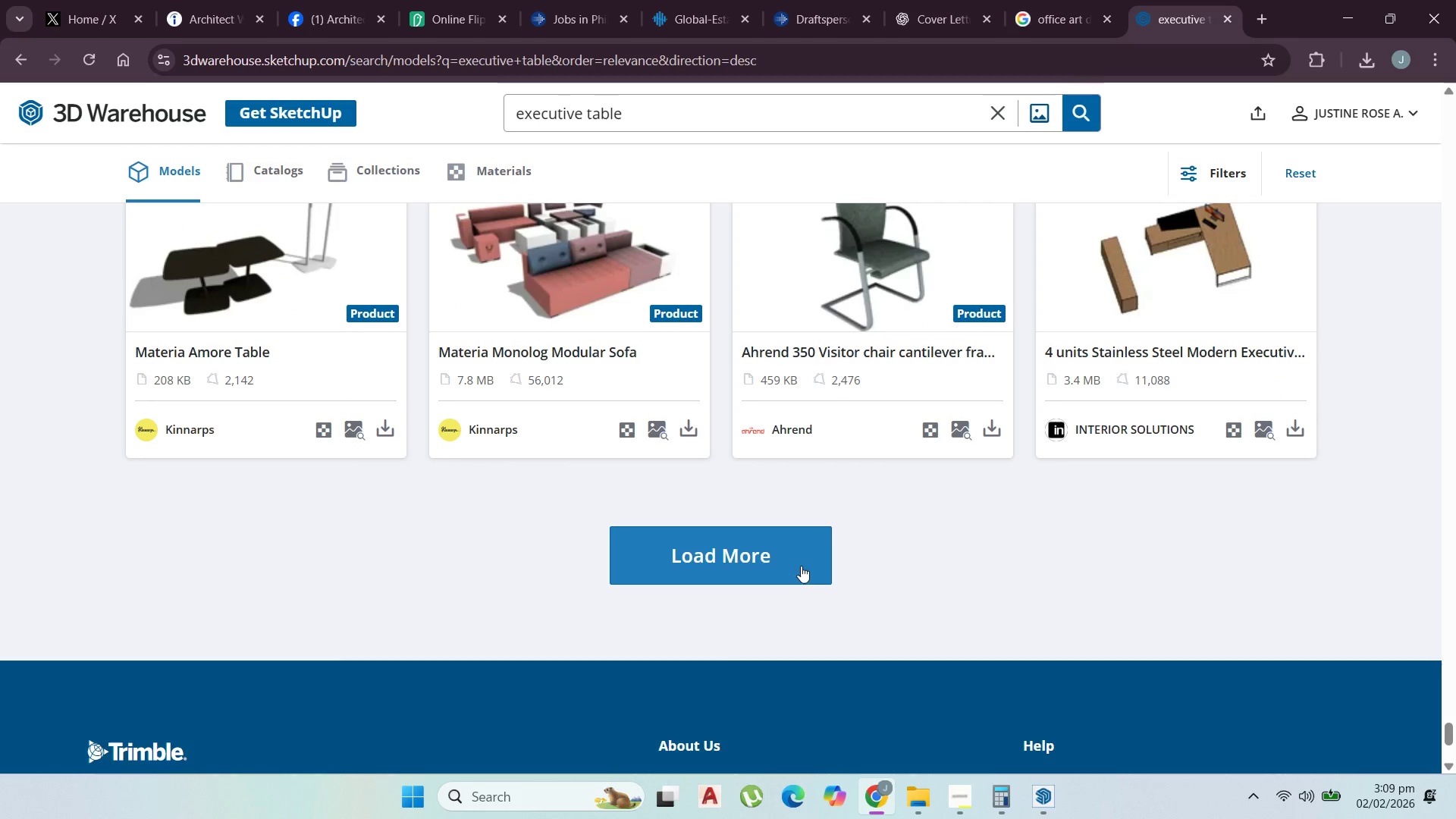 
left_click([750, 557])
 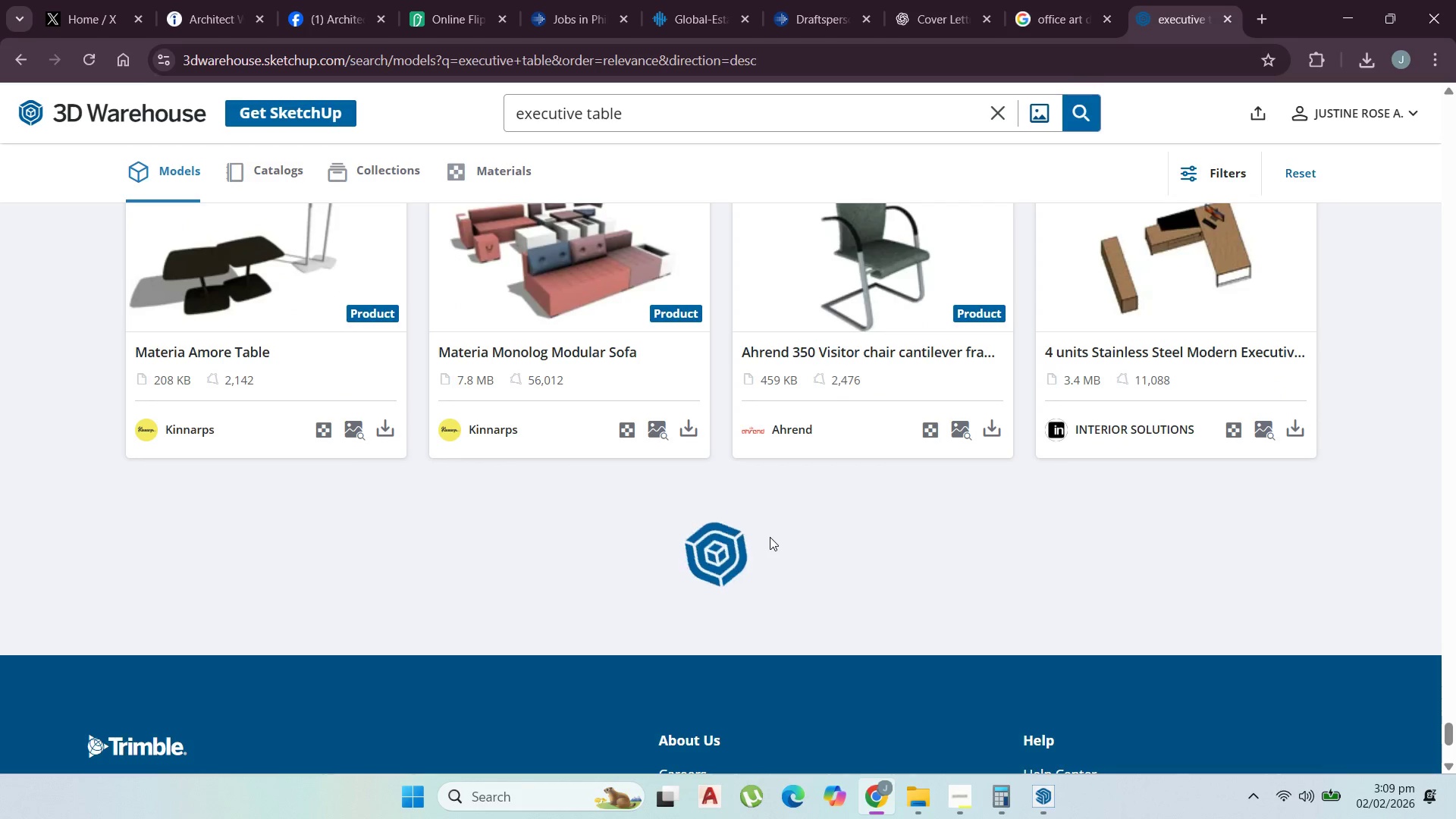 
scroll: coordinate [770, 537], scroll_direction: down, amount: 3.0
 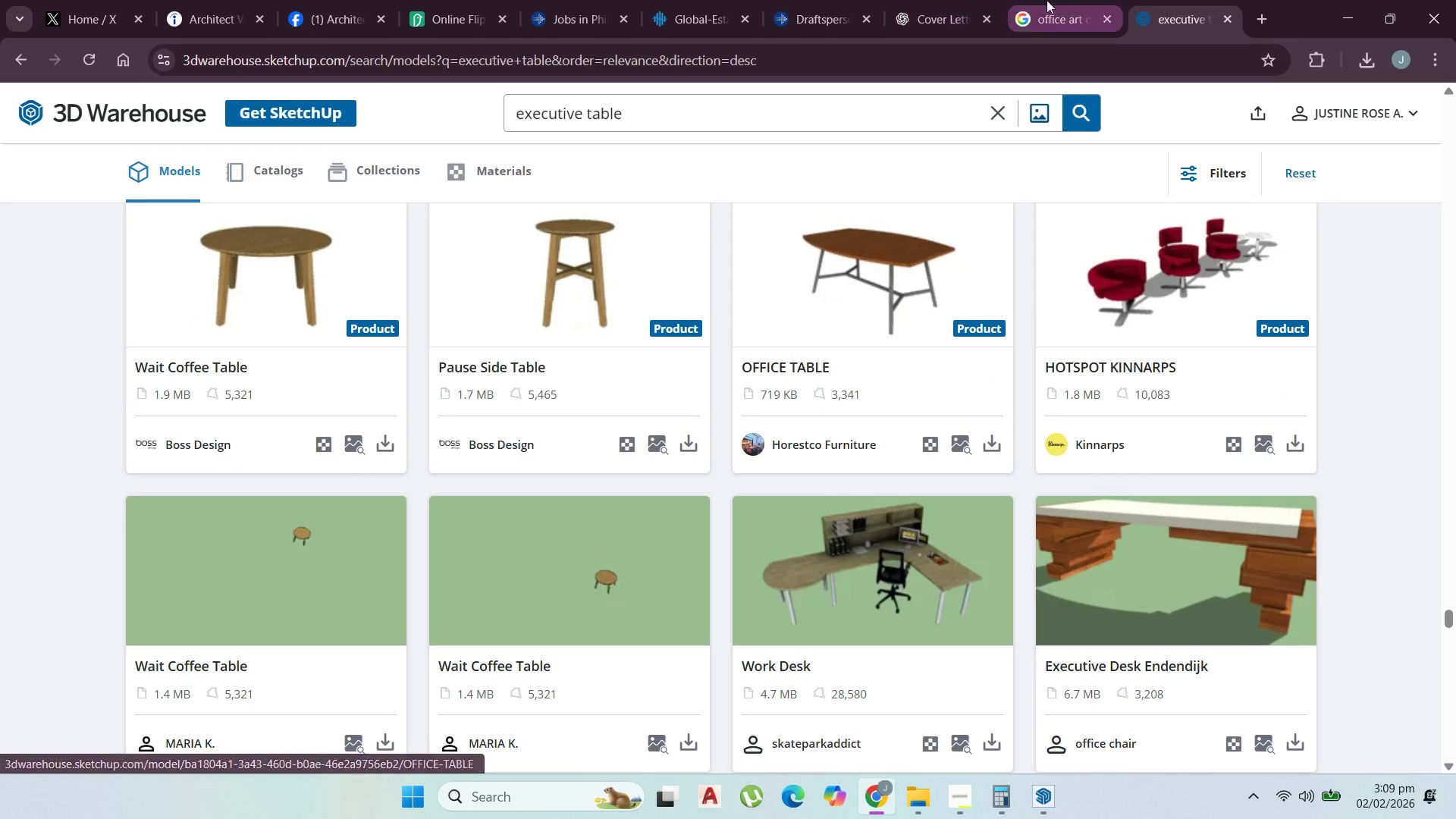 
left_click([1080, 0])
 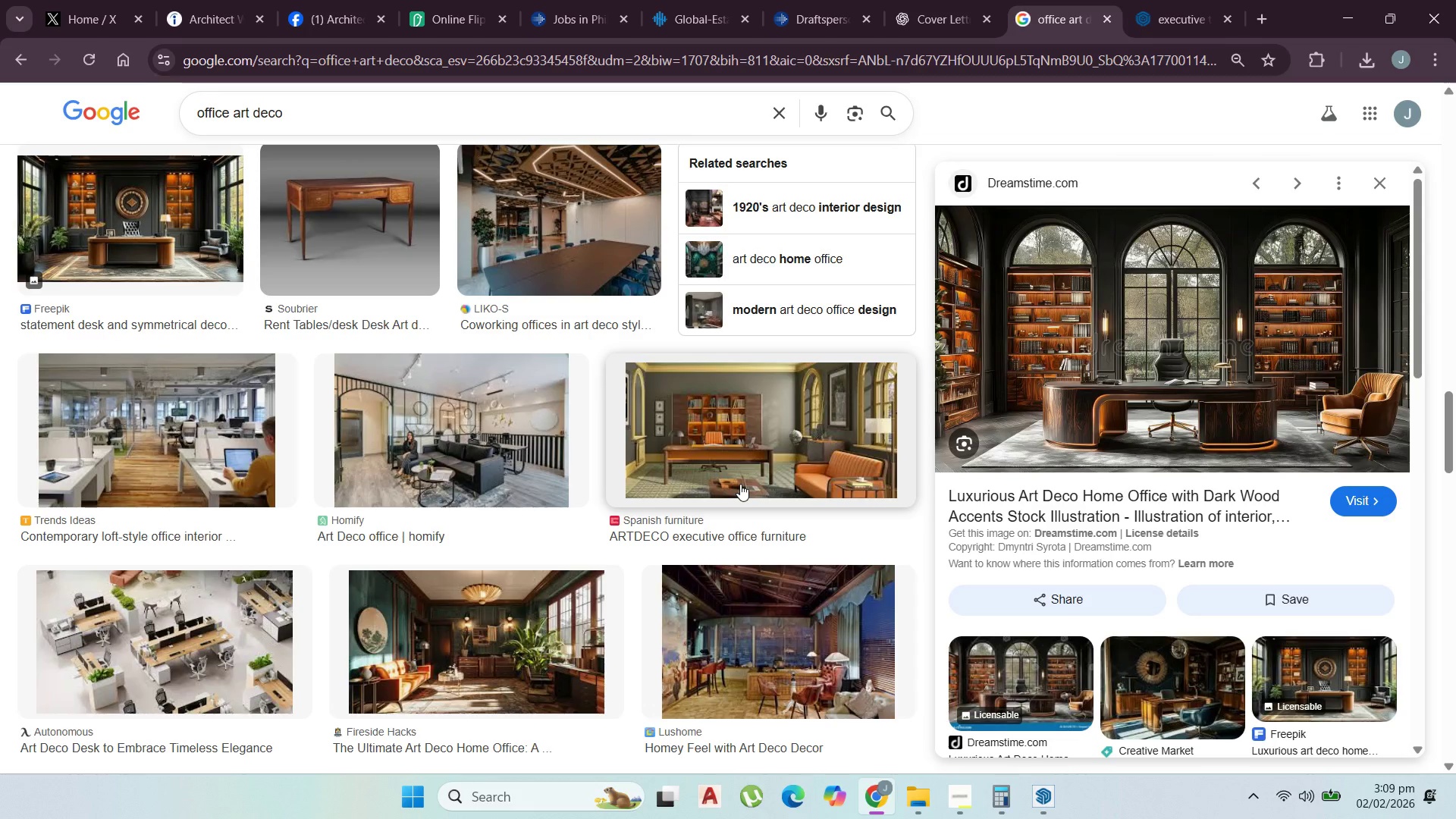 
wait(15.67)
 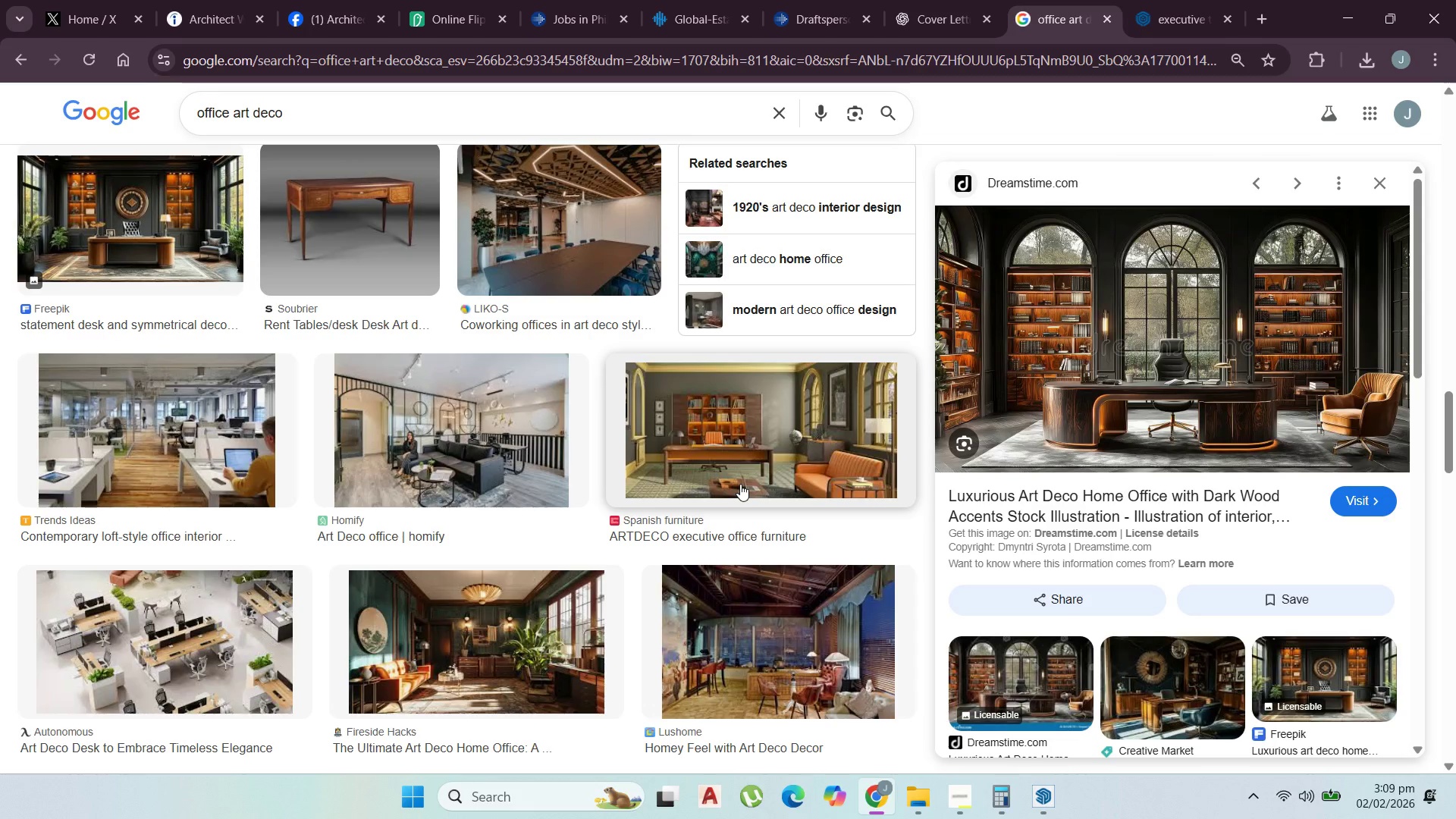 
left_click([1350, 5])
 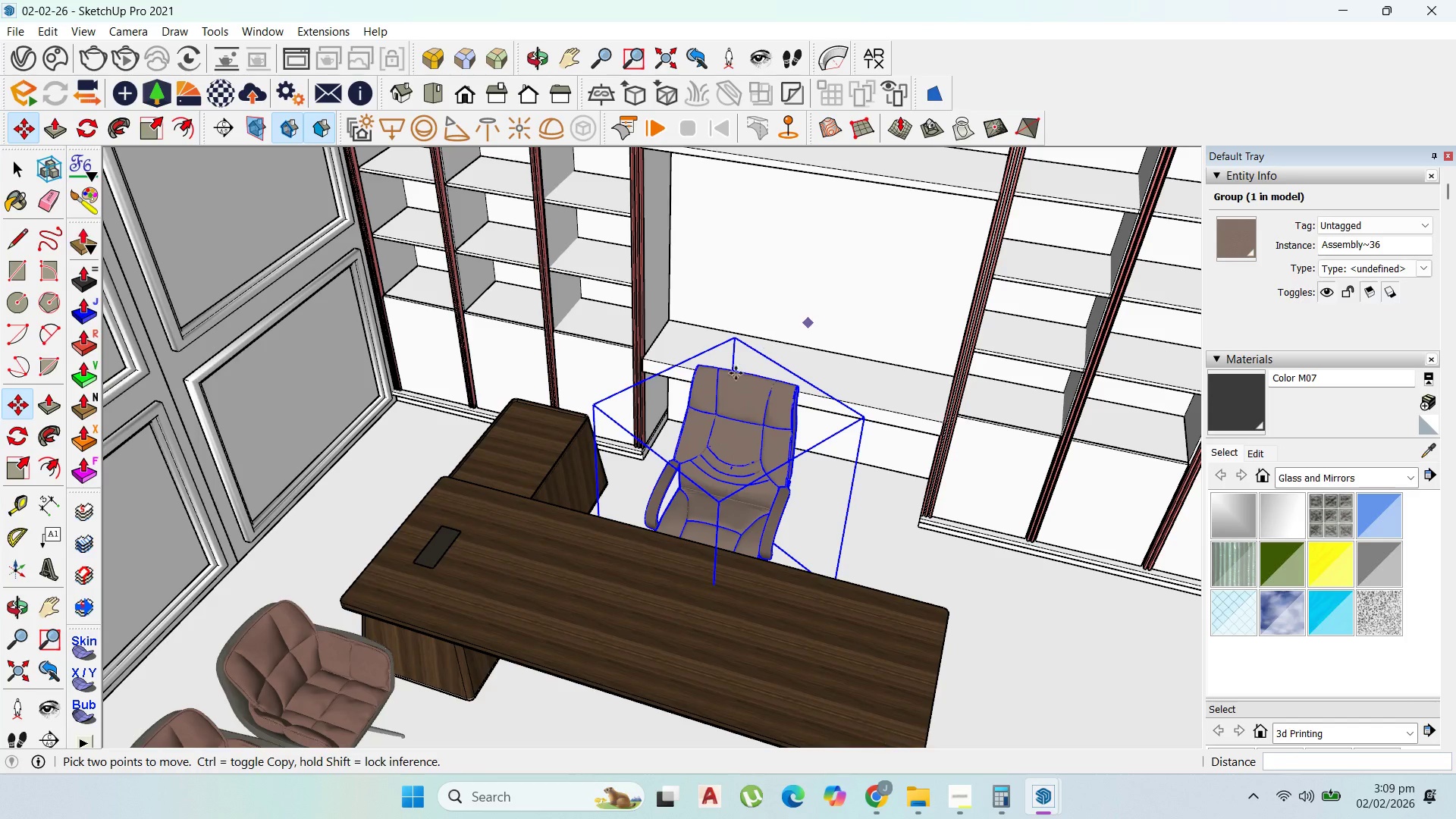 
scroll: coordinate [787, 434], scroll_direction: down, amount: 3.0
 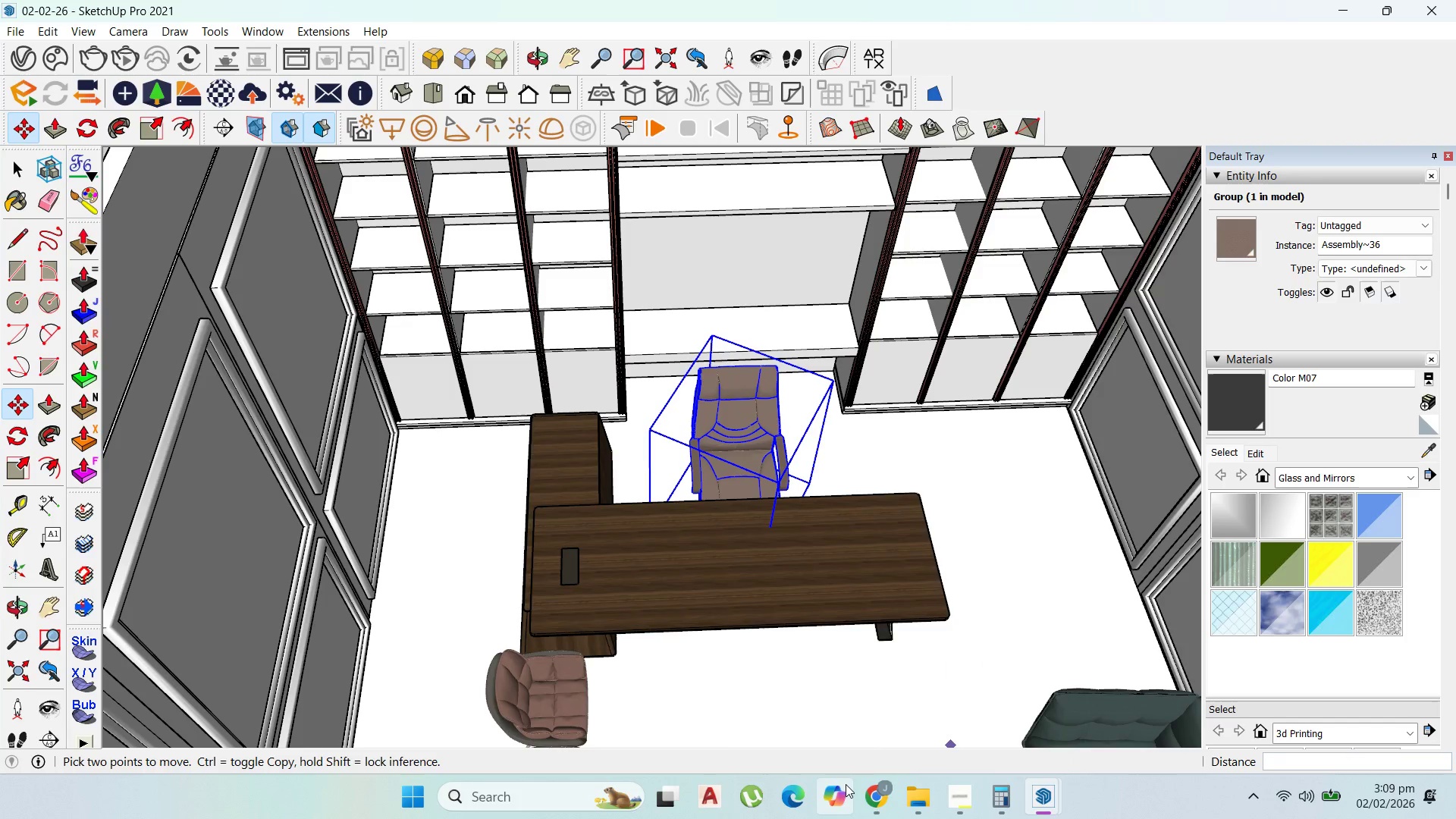 
left_click([924, 705])
 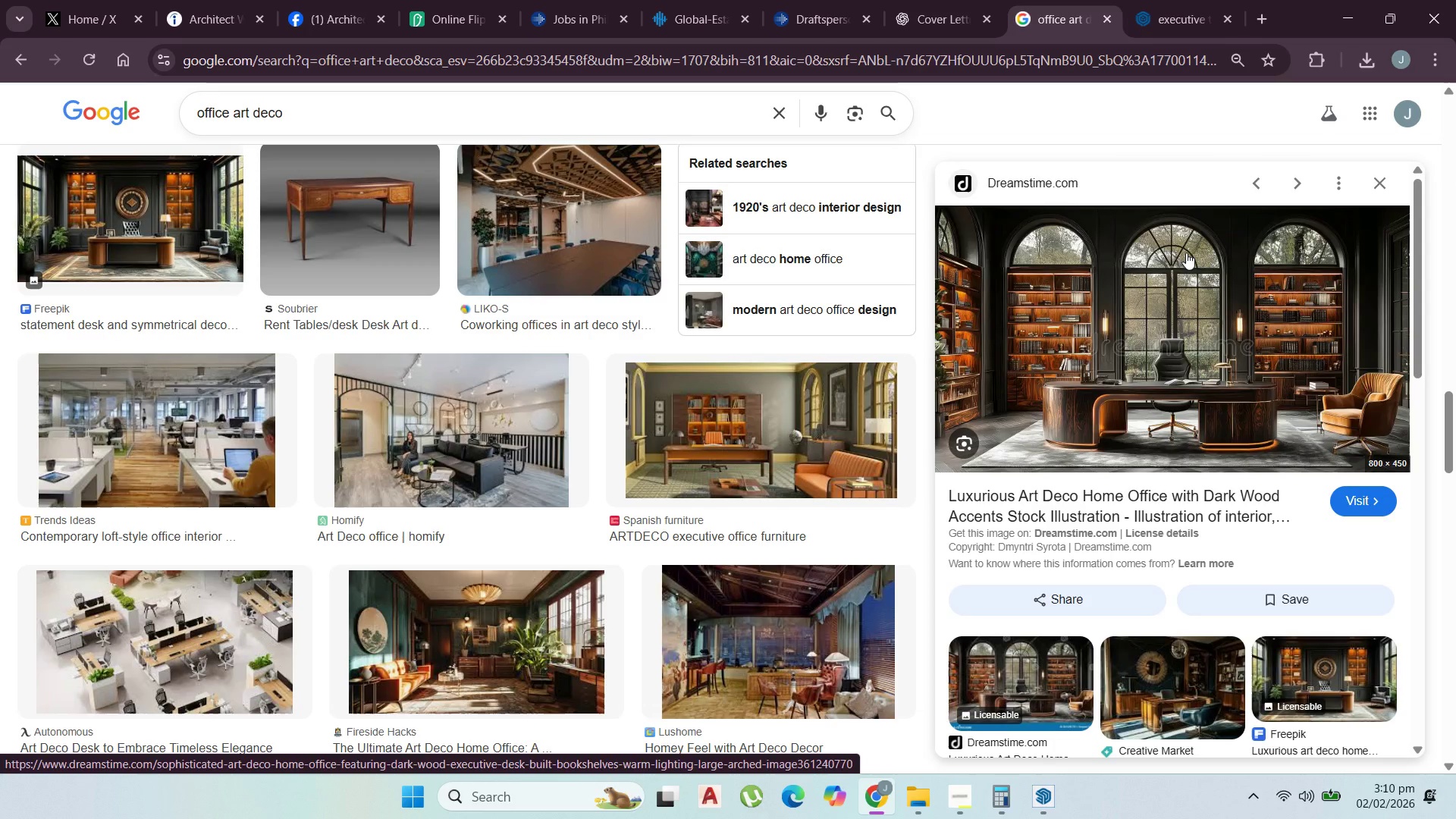 
wait(17.56)
 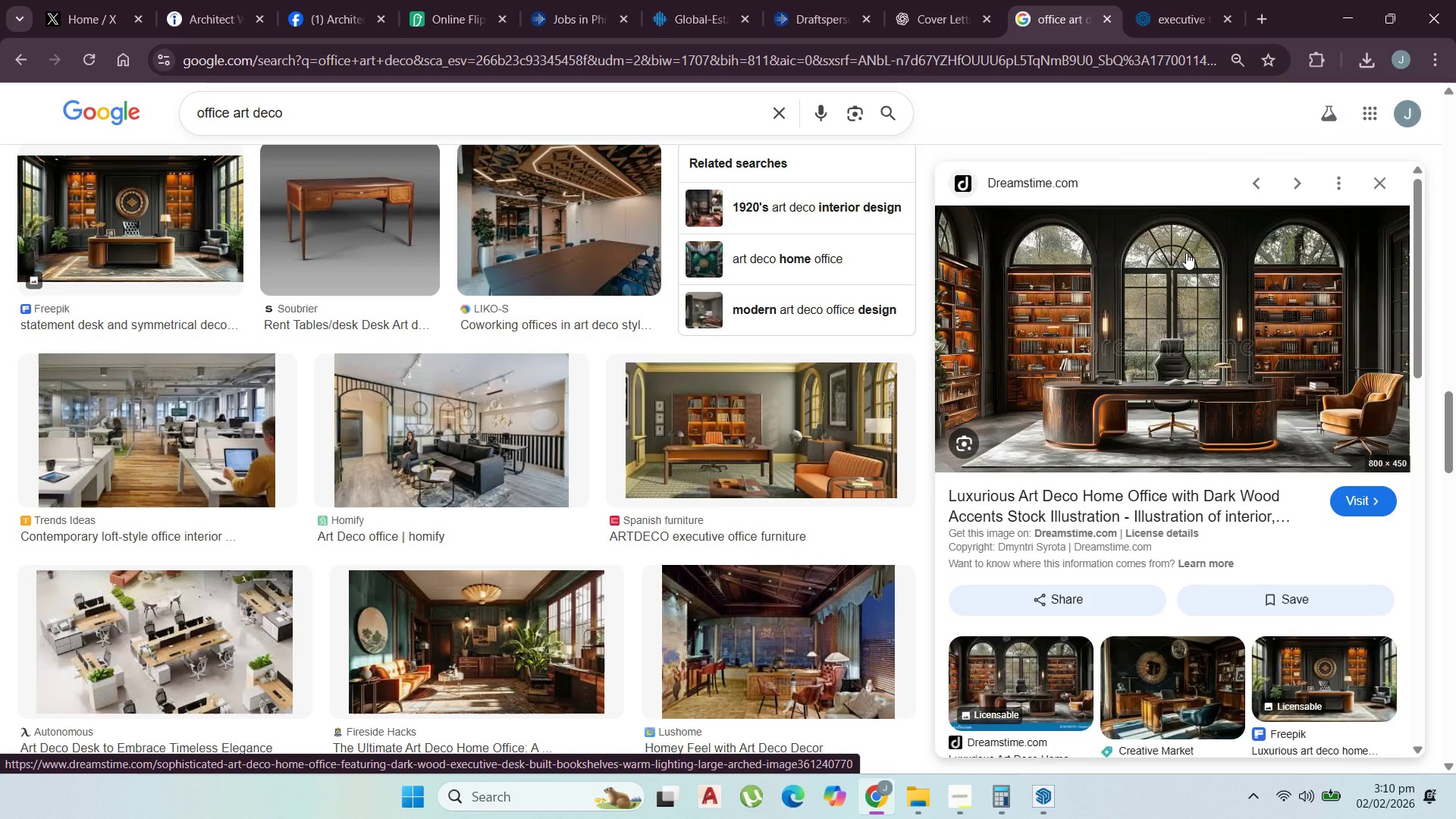 
left_click([1197, 4])
 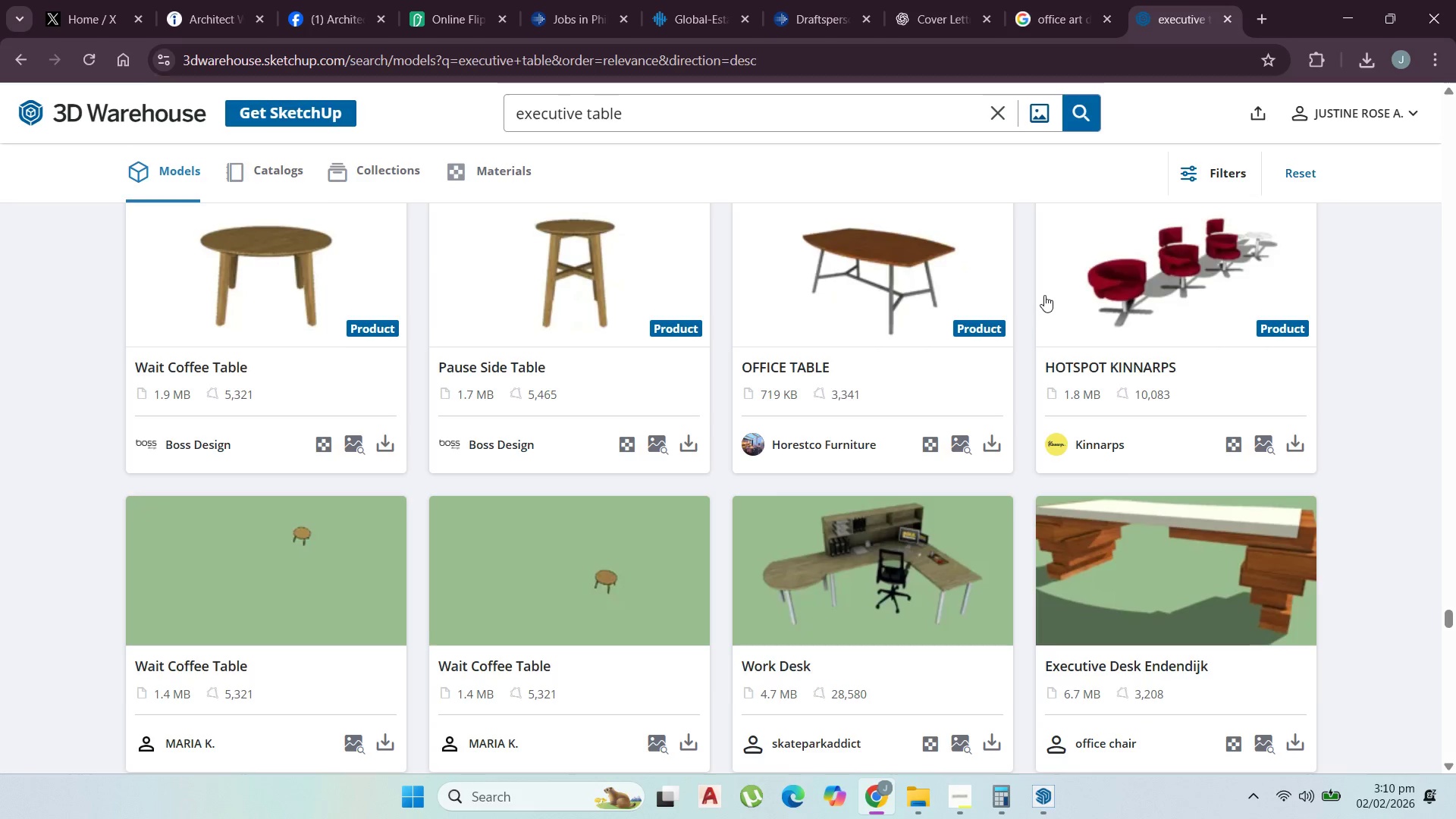 
scroll: coordinate [1043, 330], scroll_direction: down, amount: 5.0
 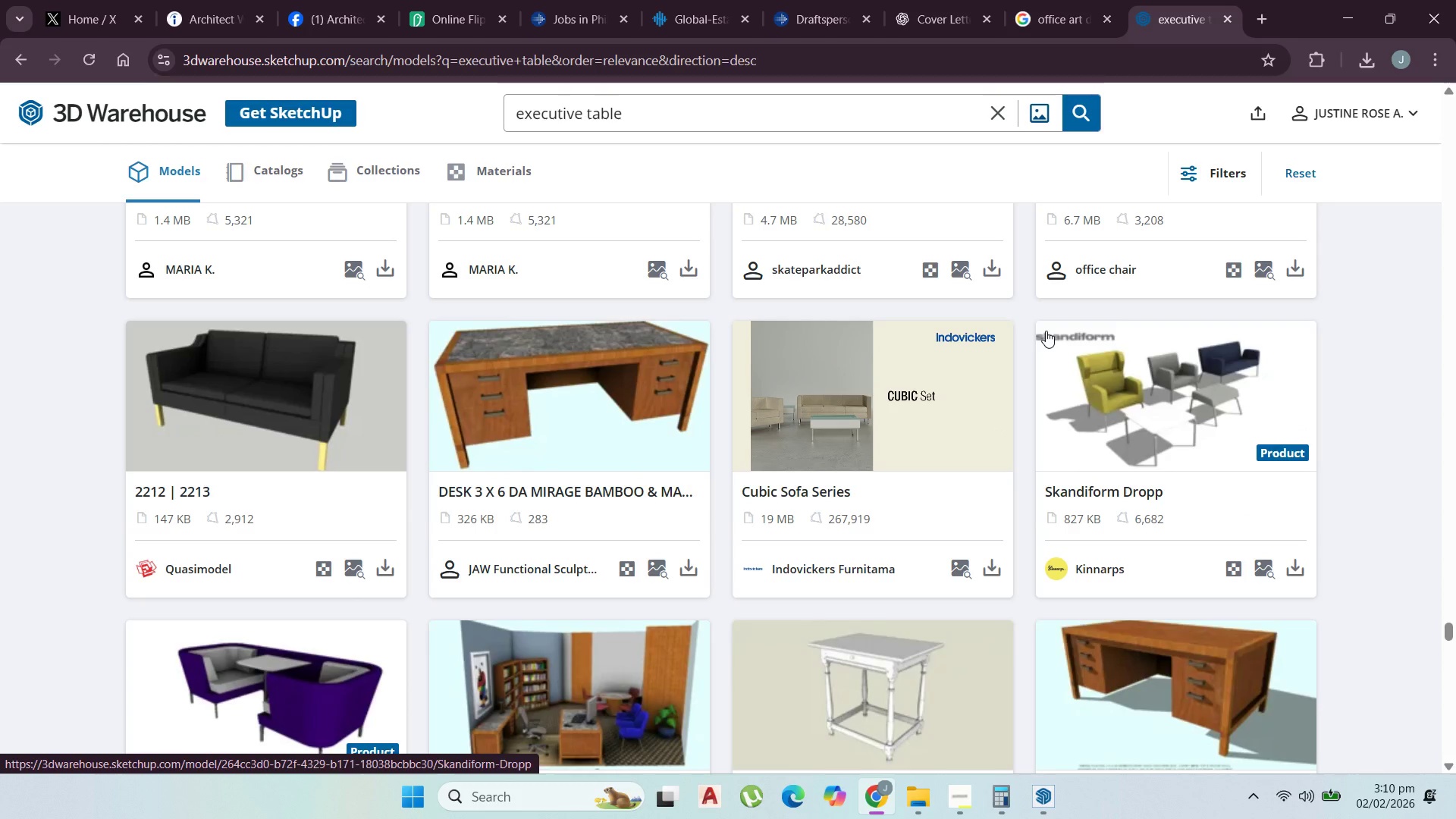 
wait(6.4)
 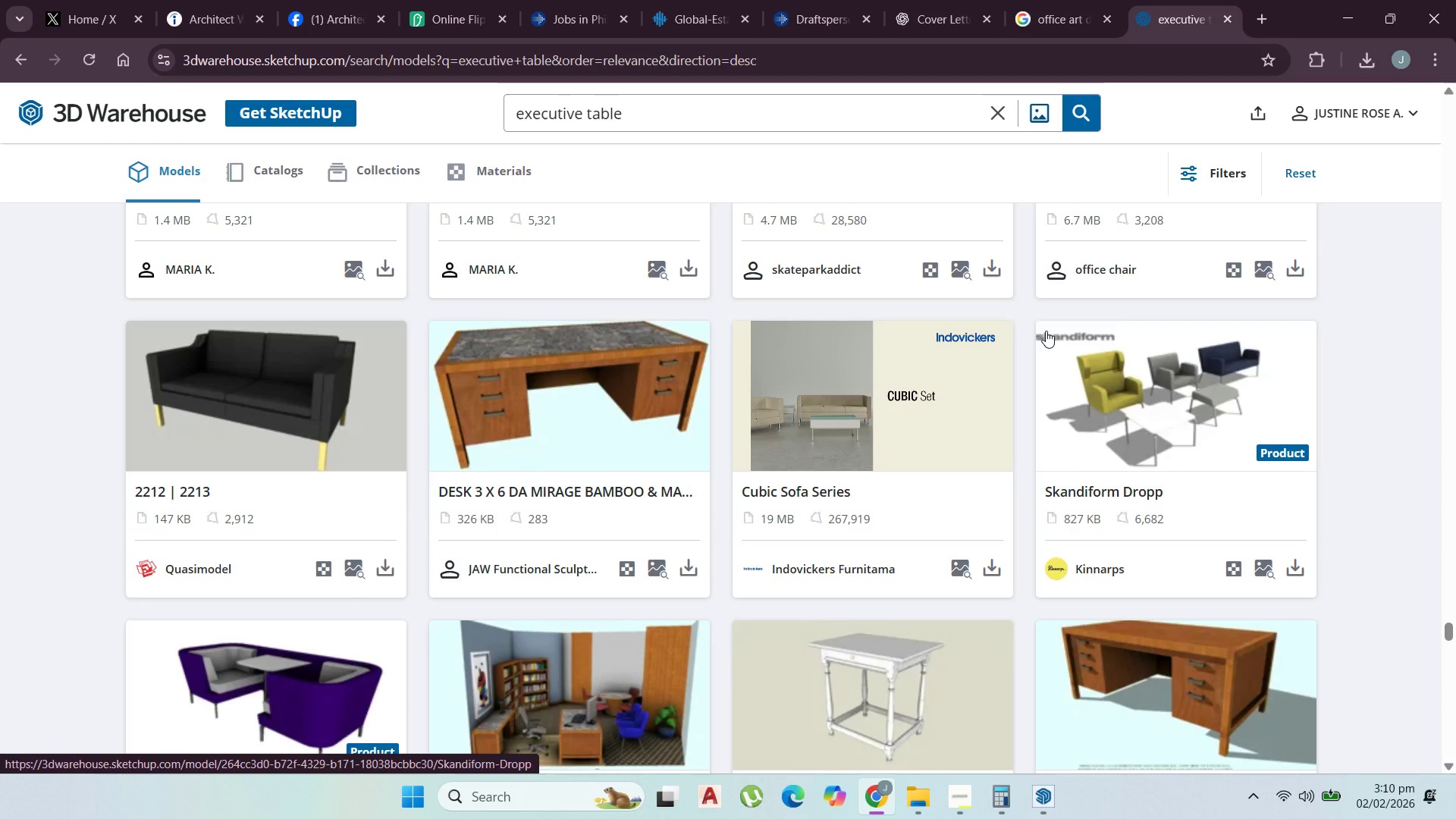 
scroll: coordinate [498, 533], scroll_direction: down, amount: 27.0
 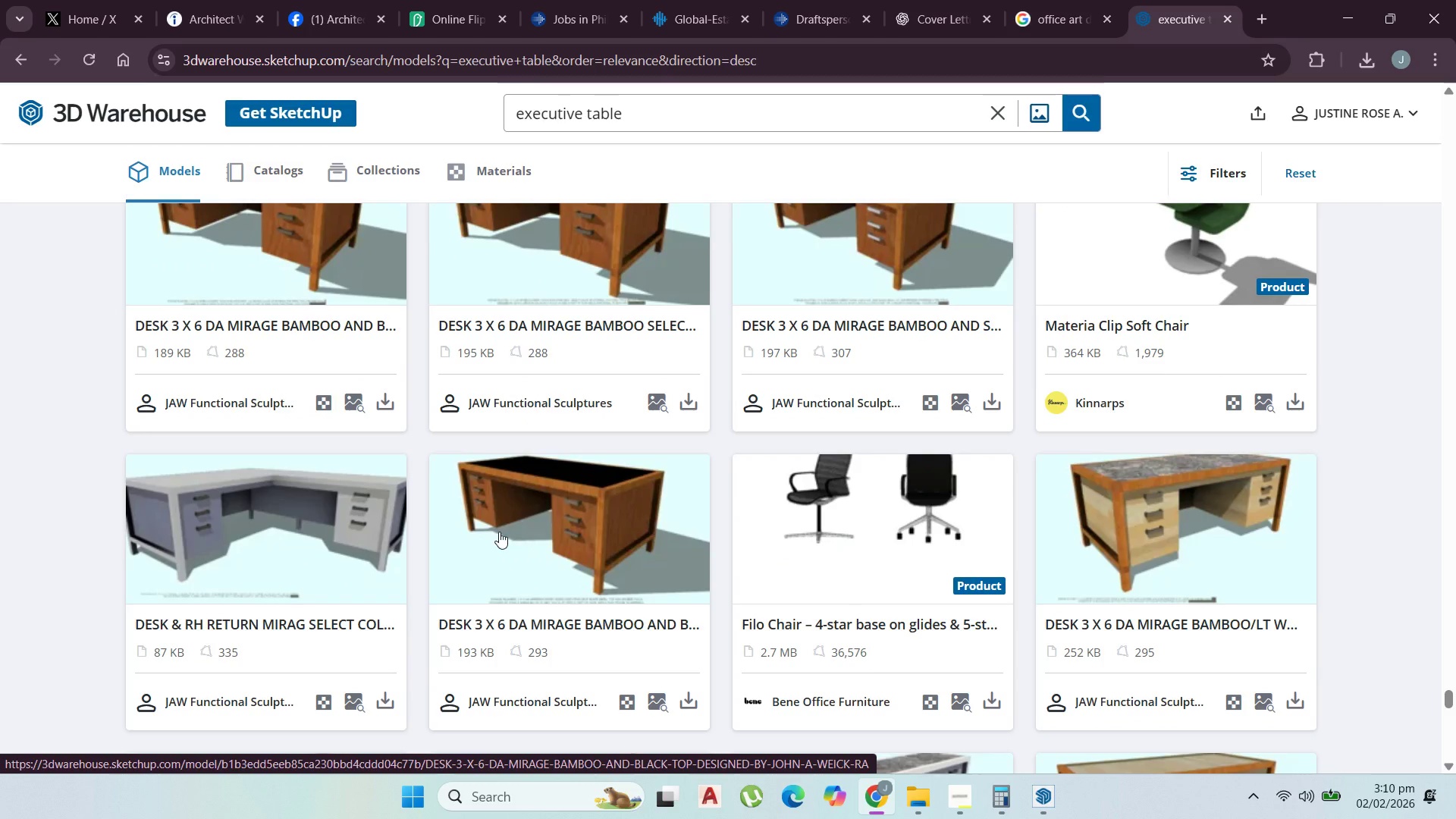 
wait(23.26)
 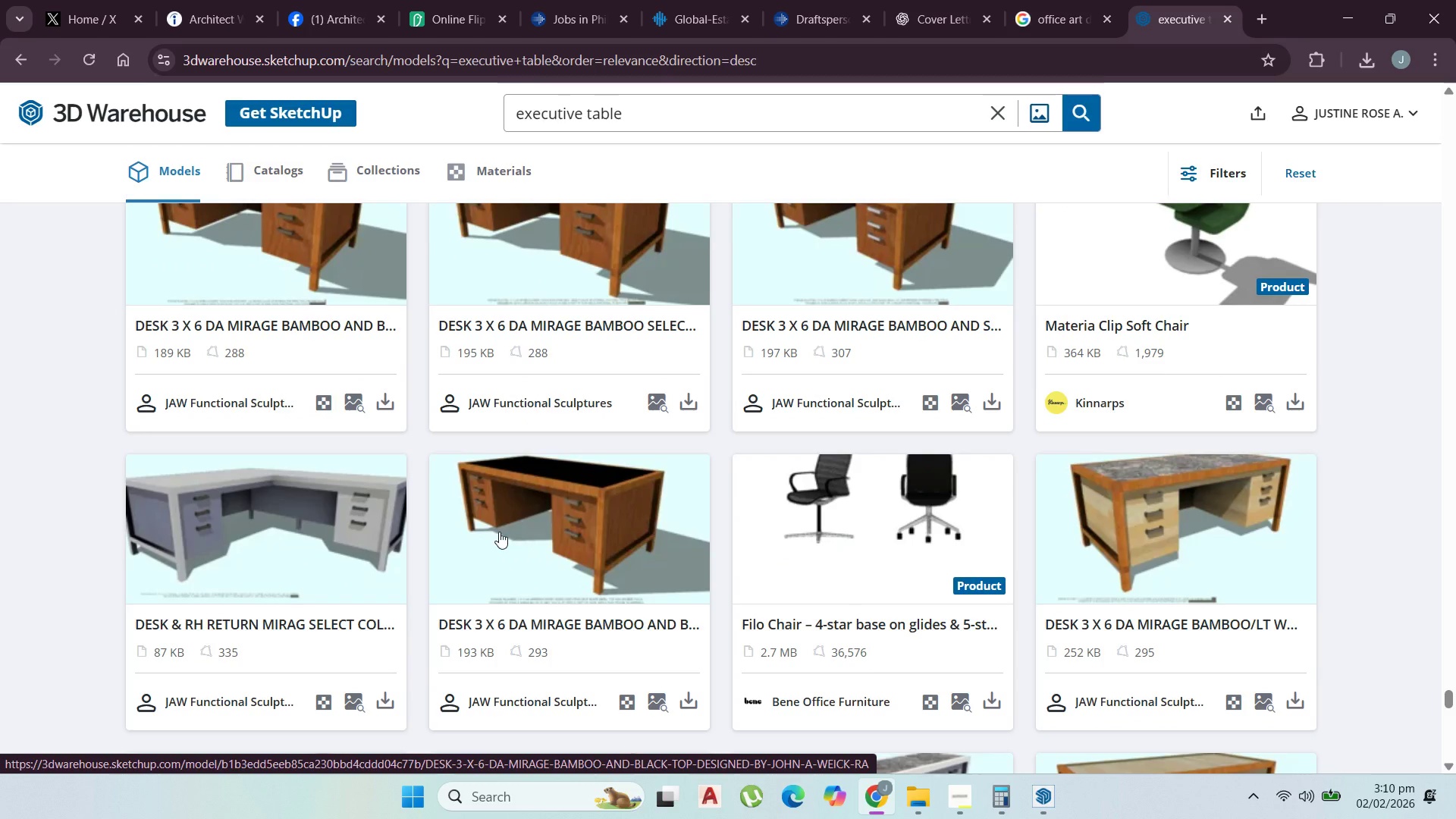 
scroll: coordinate [739, 486], scroll_direction: down, amount: 17.0
 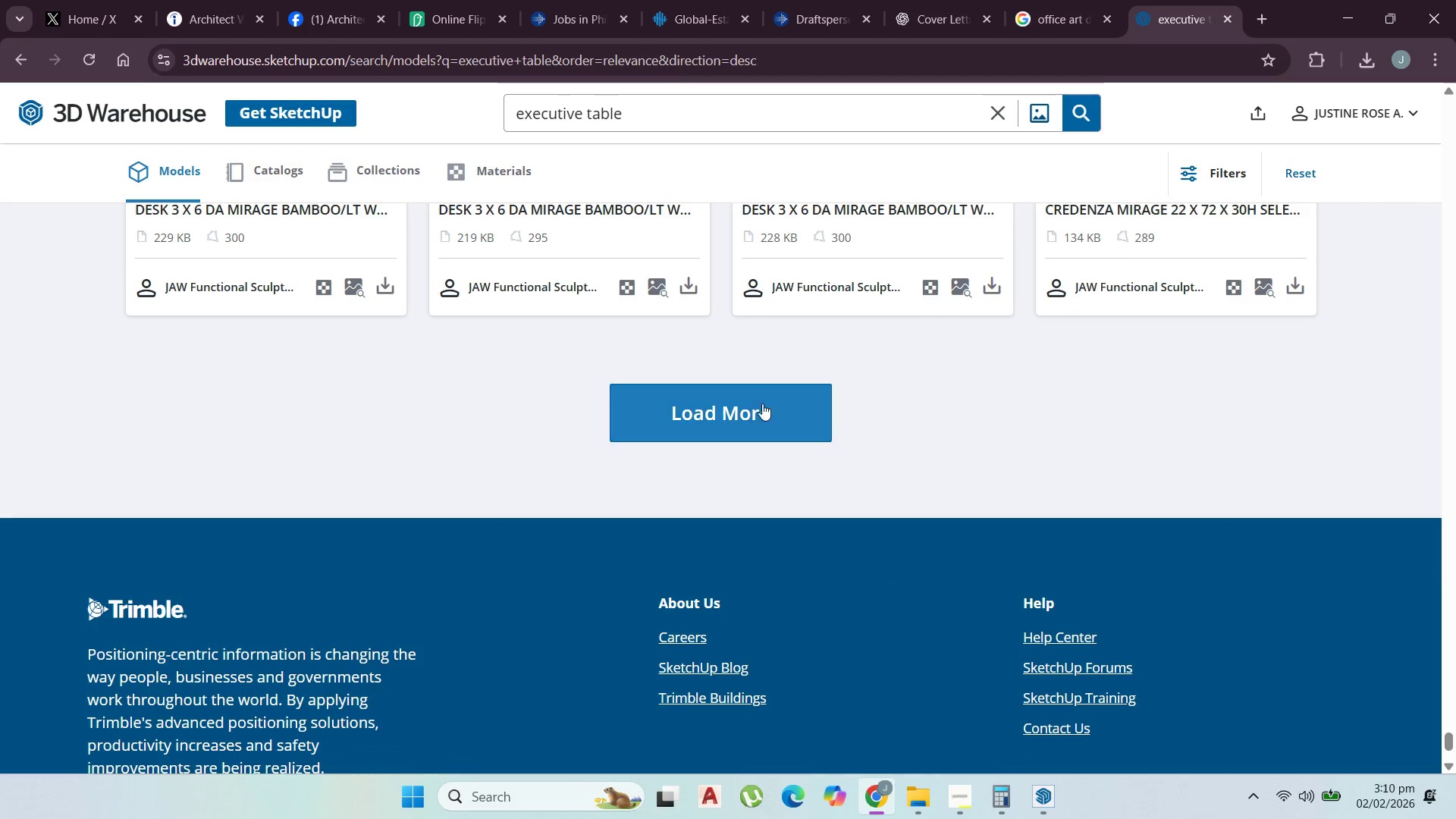 
left_click([767, 391])
 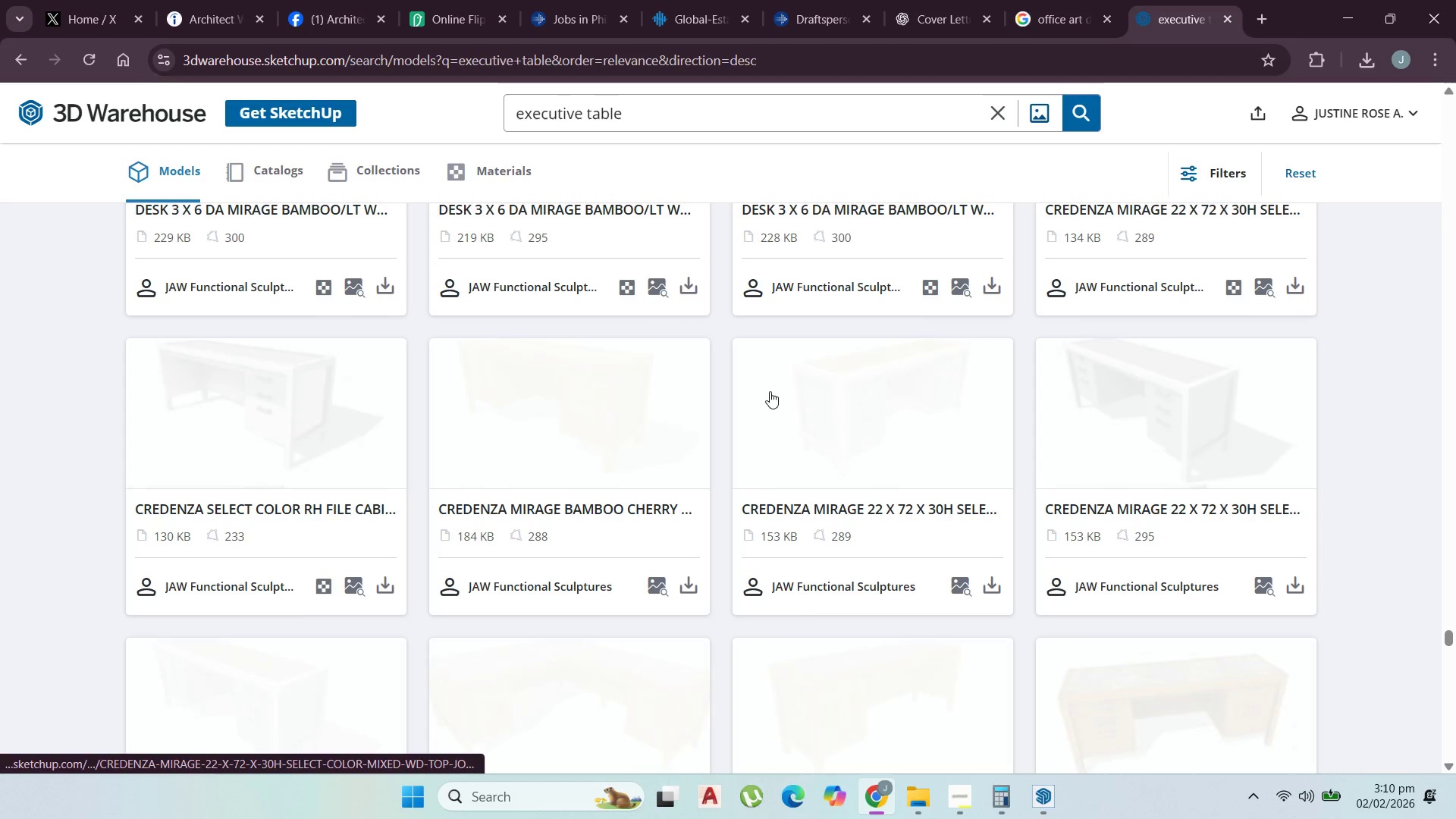 
scroll: coordinate [793, 395], scroll_direction: down, amount: 15.0
 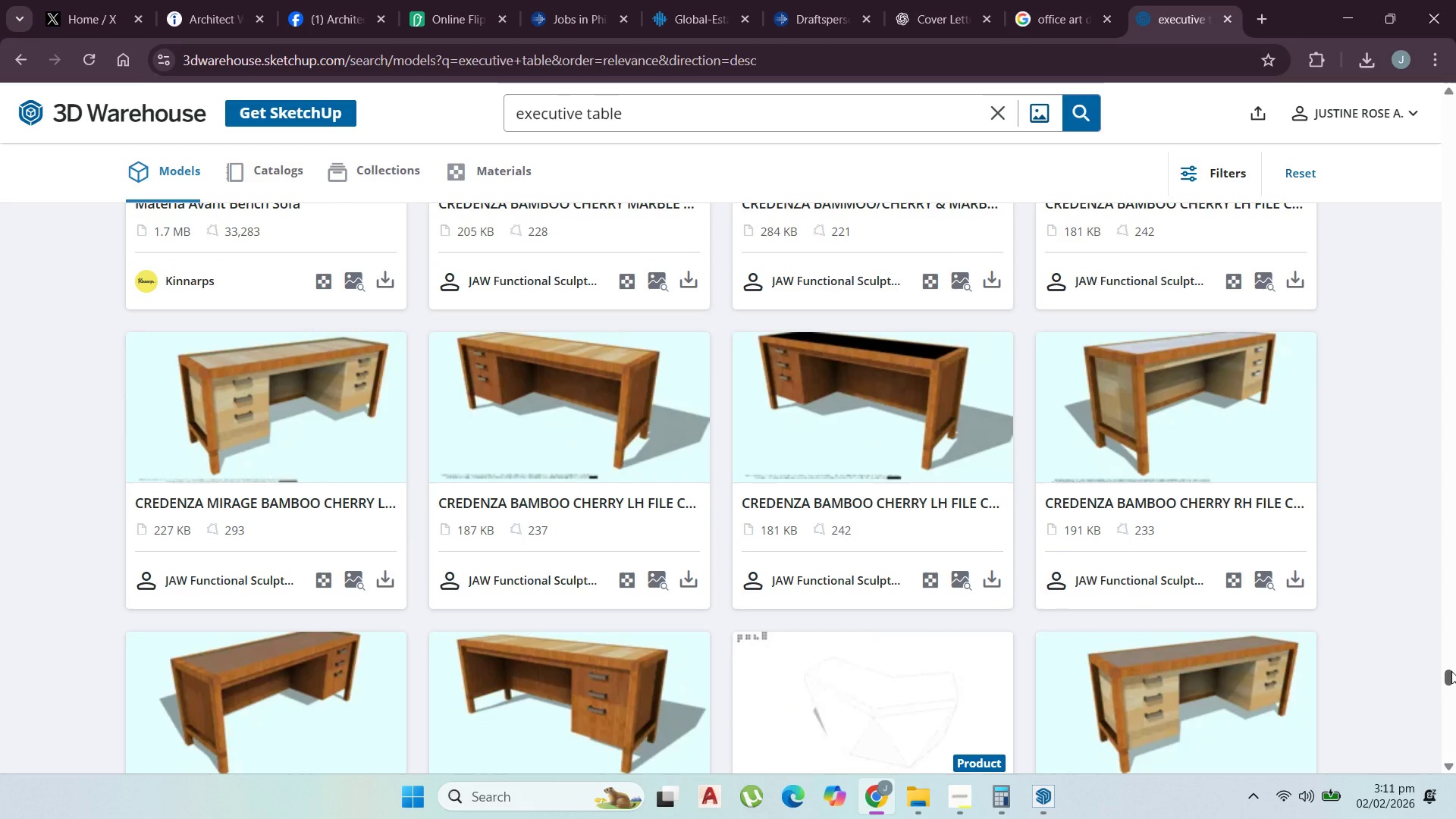 
wait(13.04)
 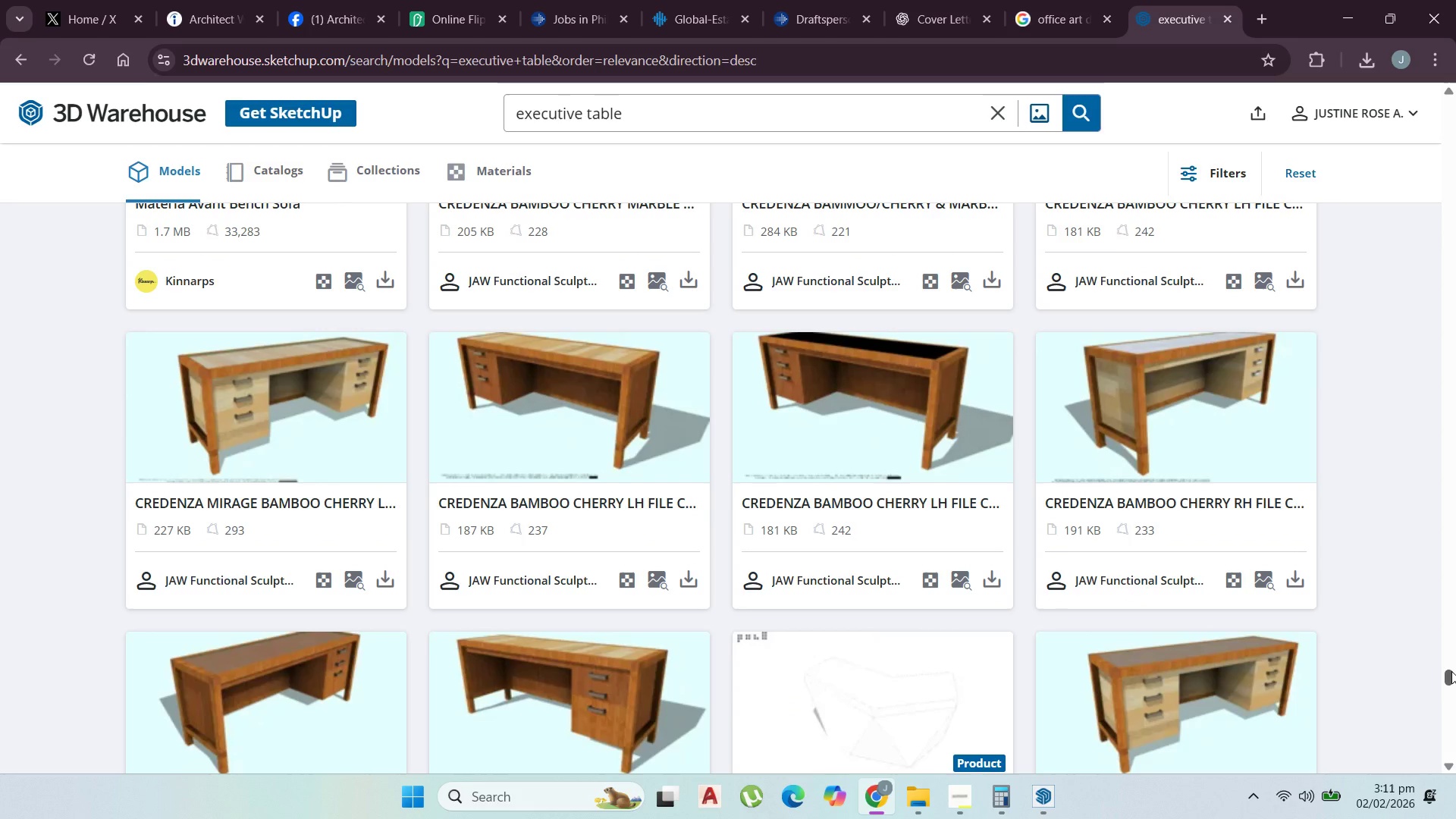 
left_click_drag(start_coordinate=[1448, 676], to_coordinate=[1428, 96])
 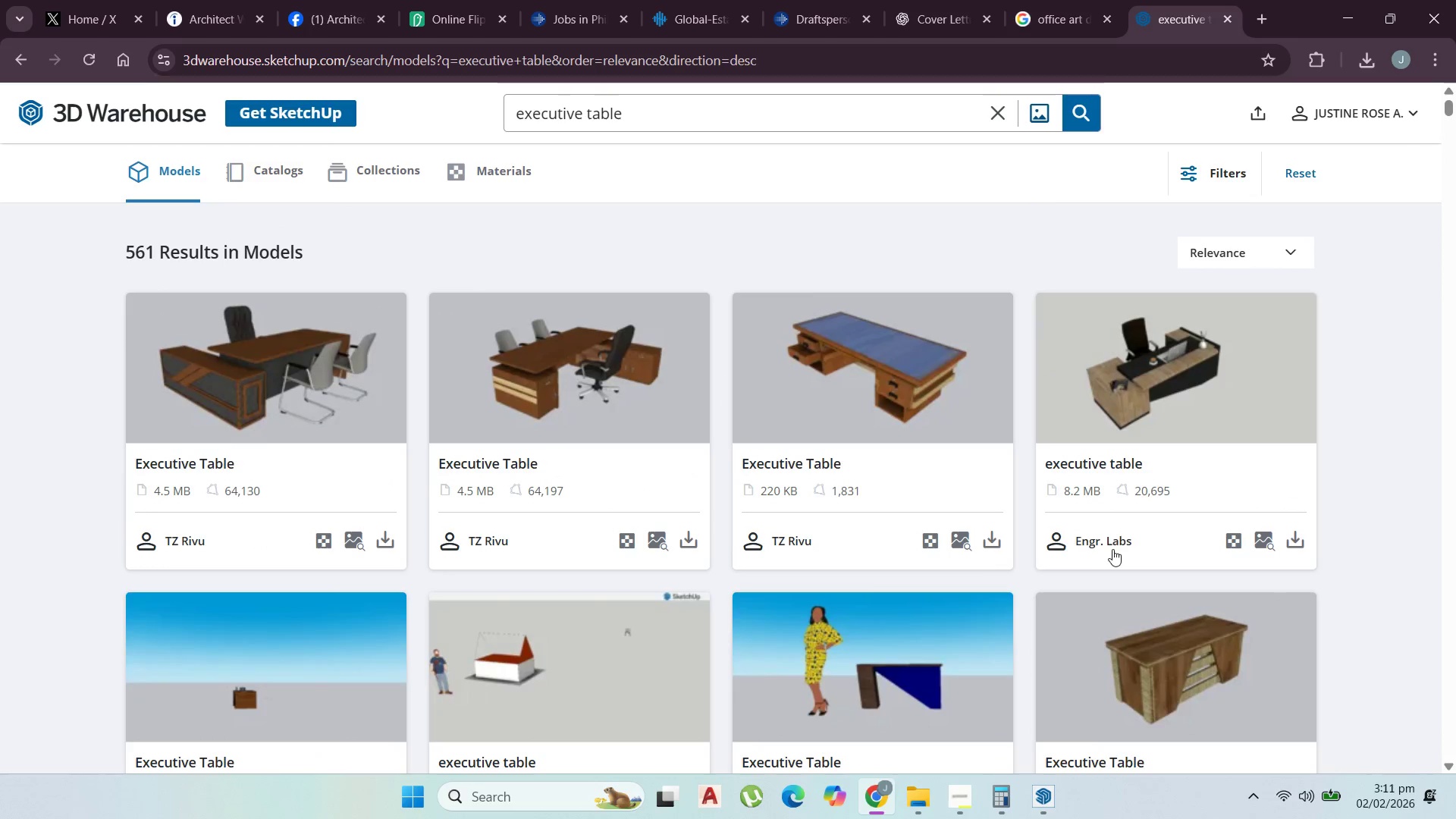 
scroll: coordinate [1106, 548], scroll_direction: down, amount: 1.0
 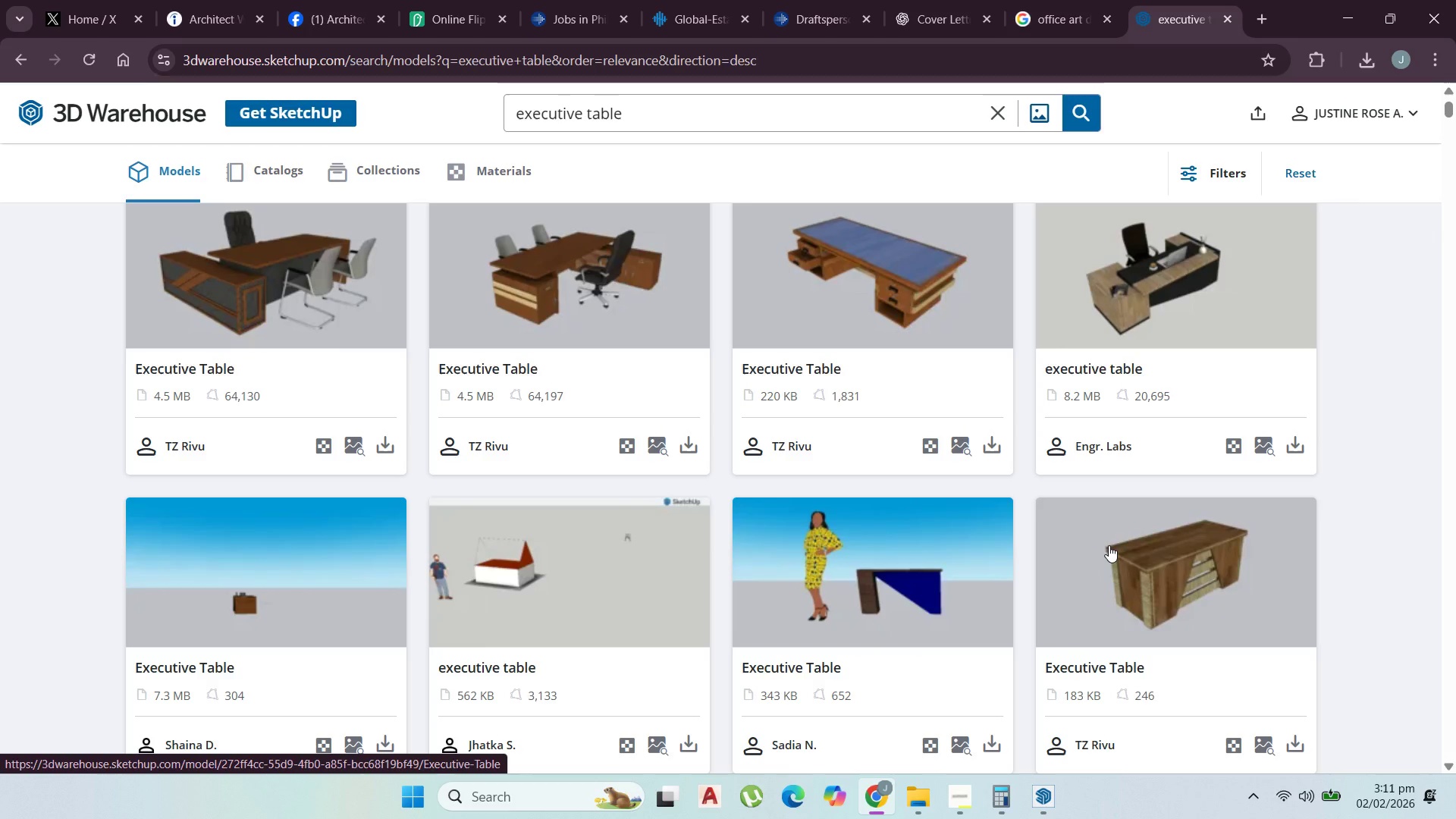 
wait(26.24)
 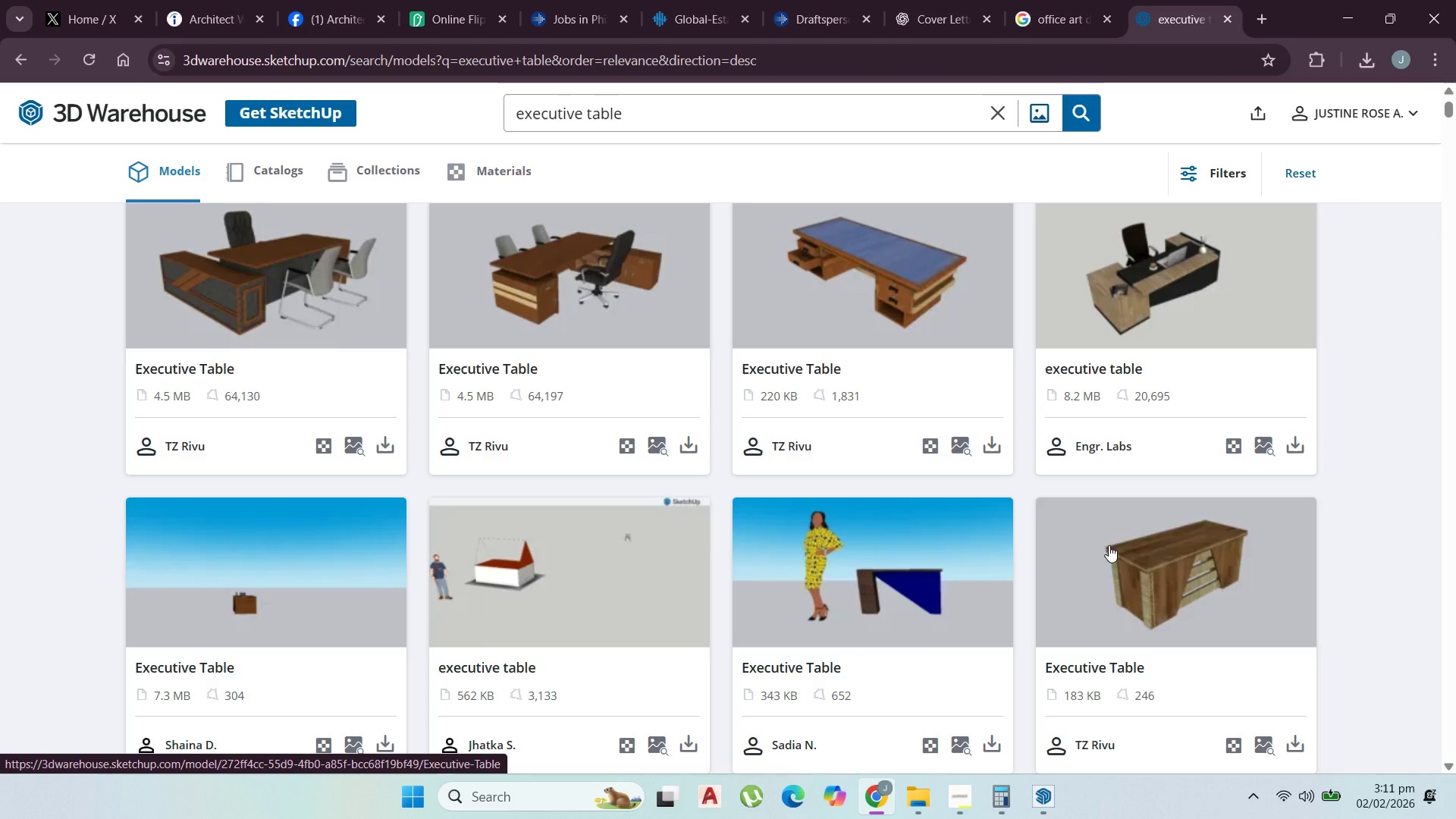 
scroll: coordinate [994, 468], scroll_direction: down, amount: 13.0
 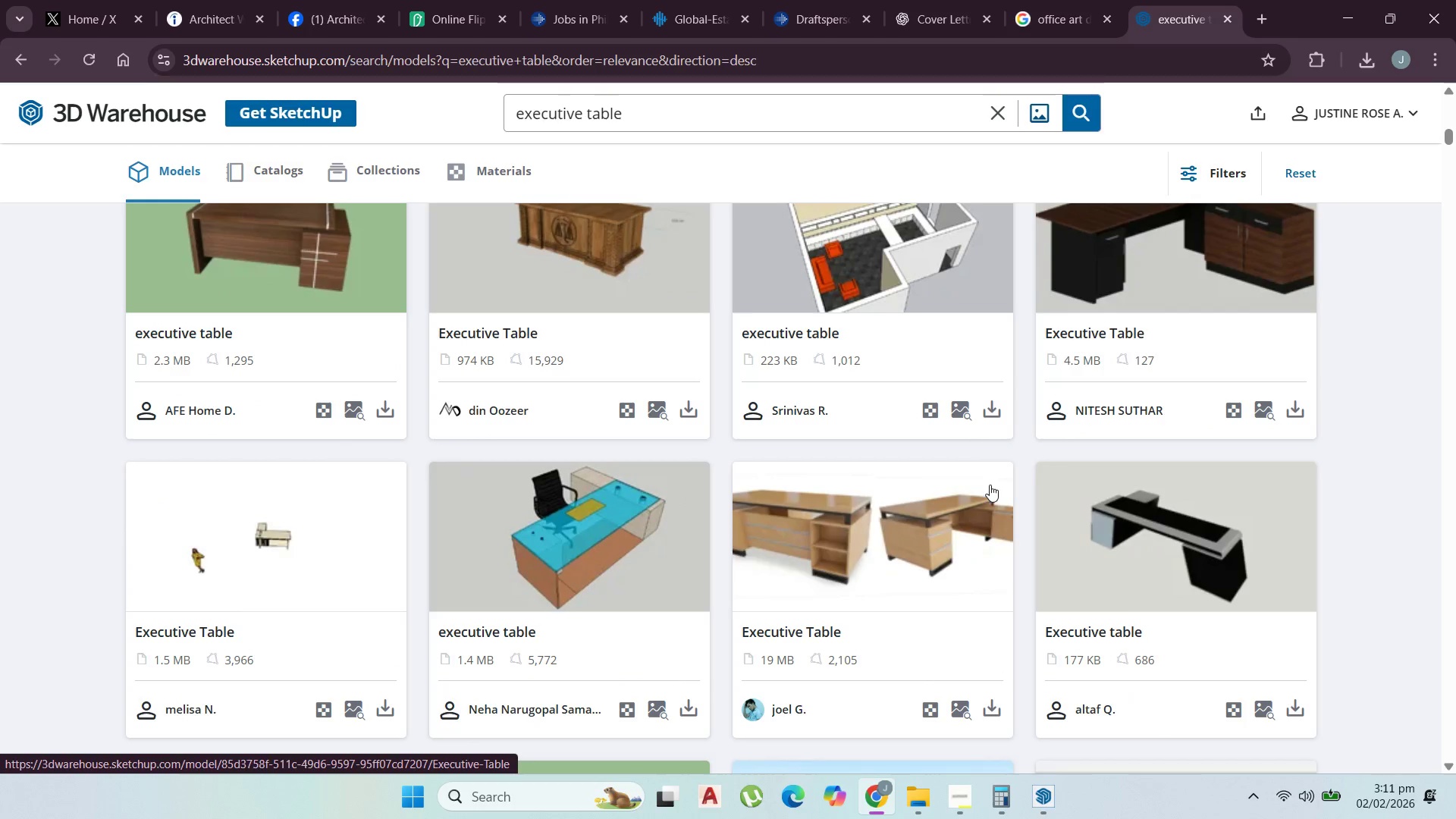 
scroll: coordinate [990, 486], scroll_direction: up, amount: 2.0
 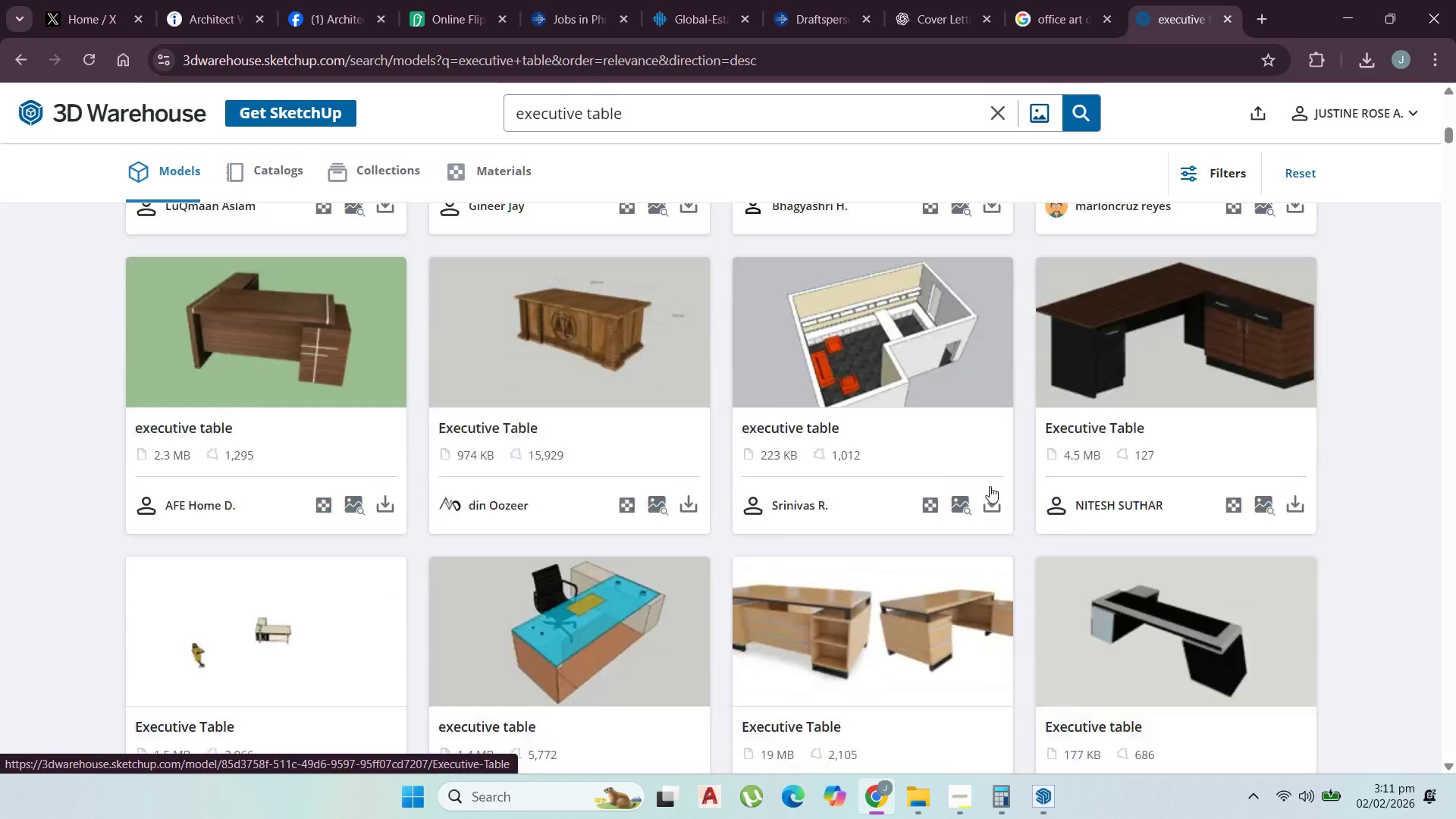 
scroll: coordinate [990, 486], scroll_direction: down, amount: 5.0
 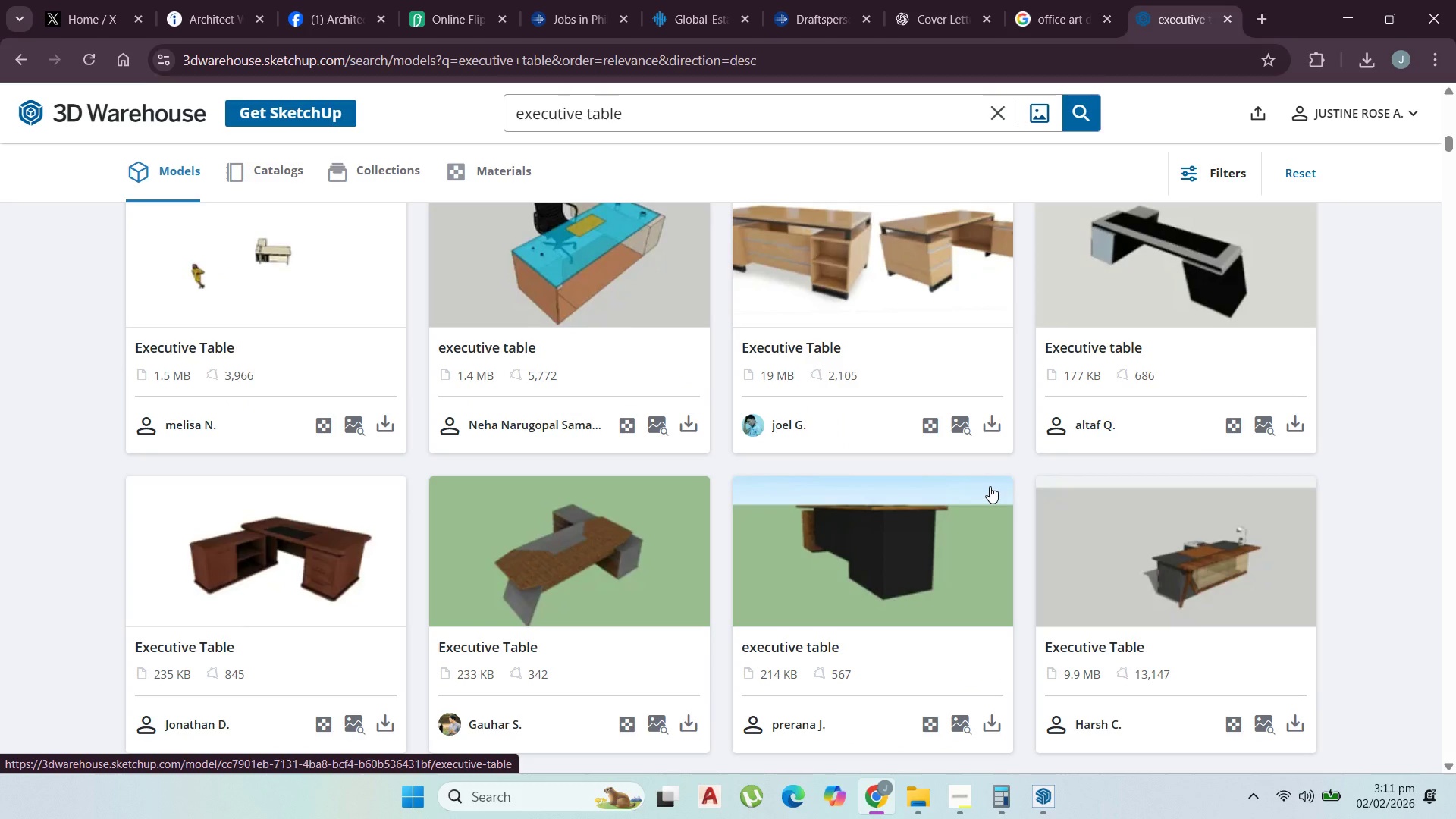 
wait(12.77)
 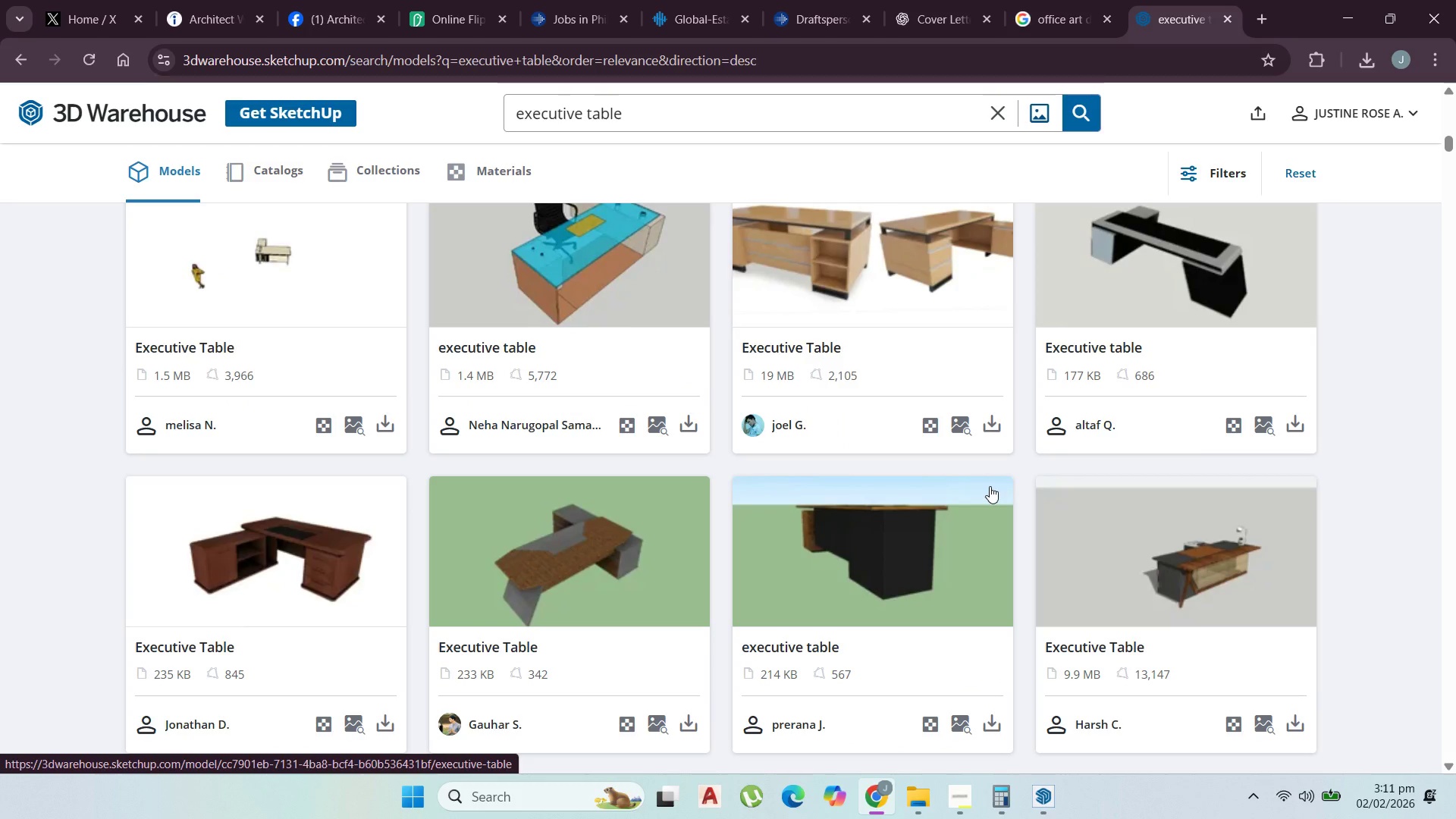 
scroll: coordinate [1078, 520], scroll_direction: down, amount: 3.0
 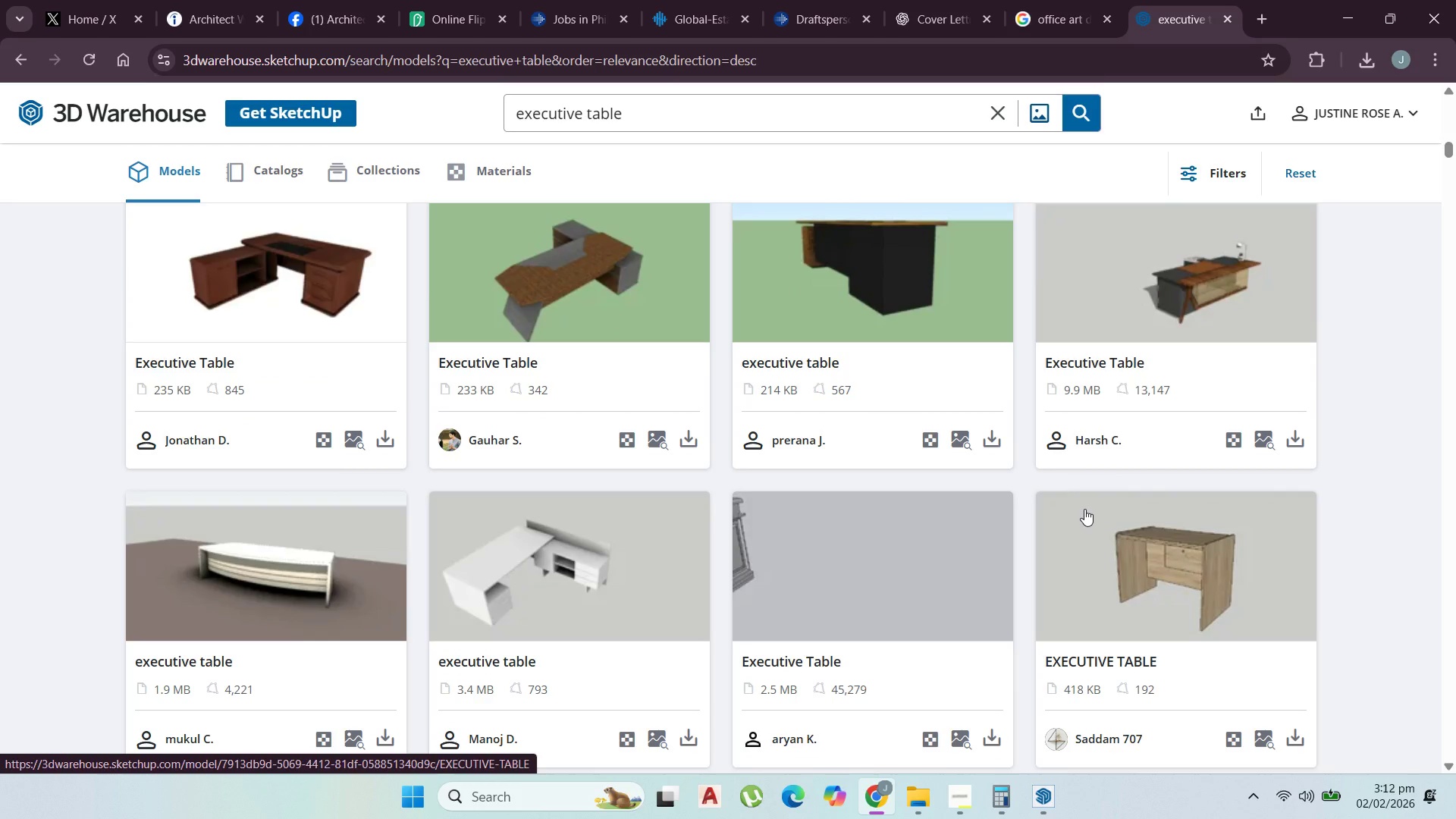 
wait(8.83)
 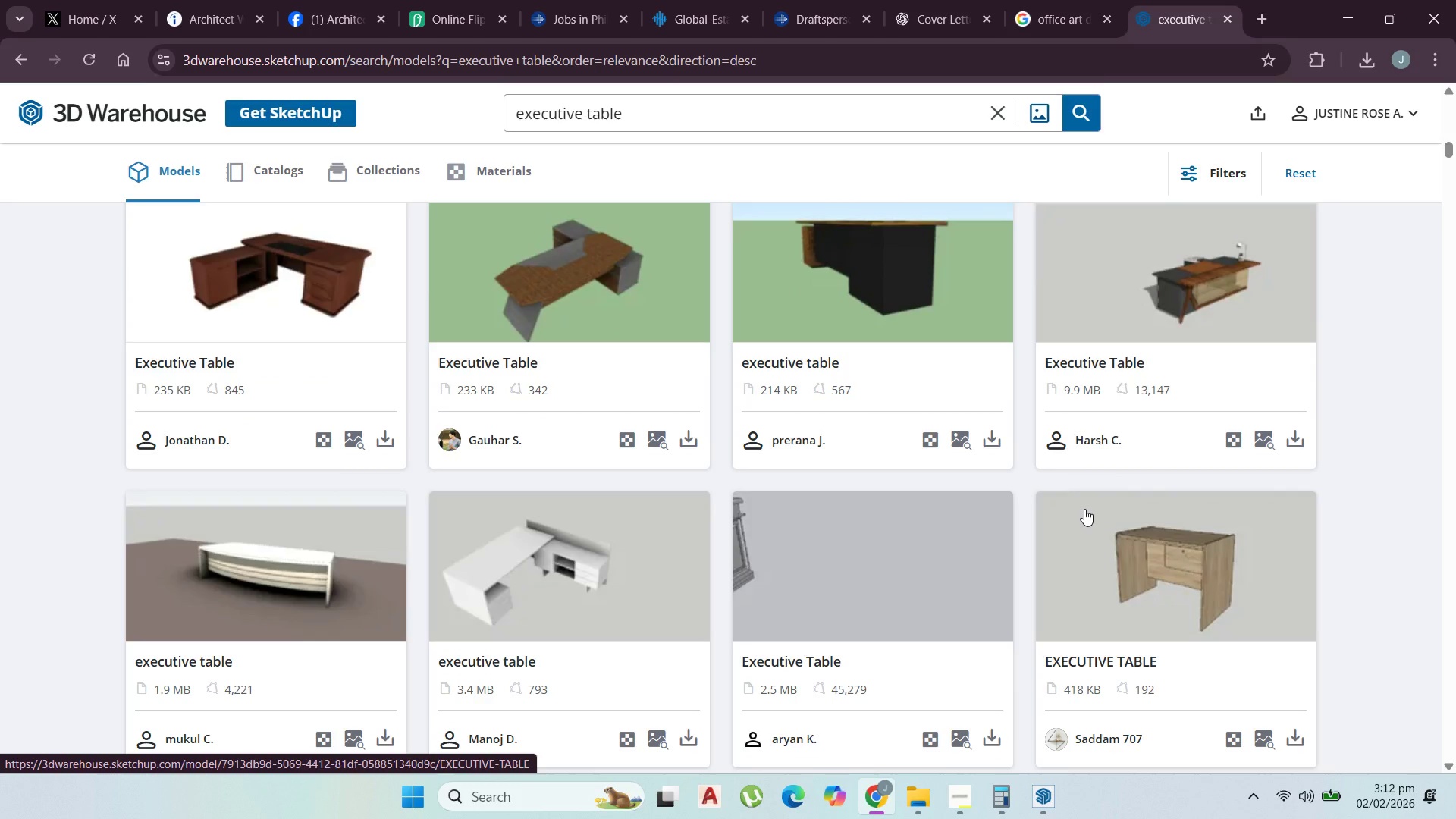 
scroll: coordinate [1156, 394], scroll_direction: down, amount: 6.0
 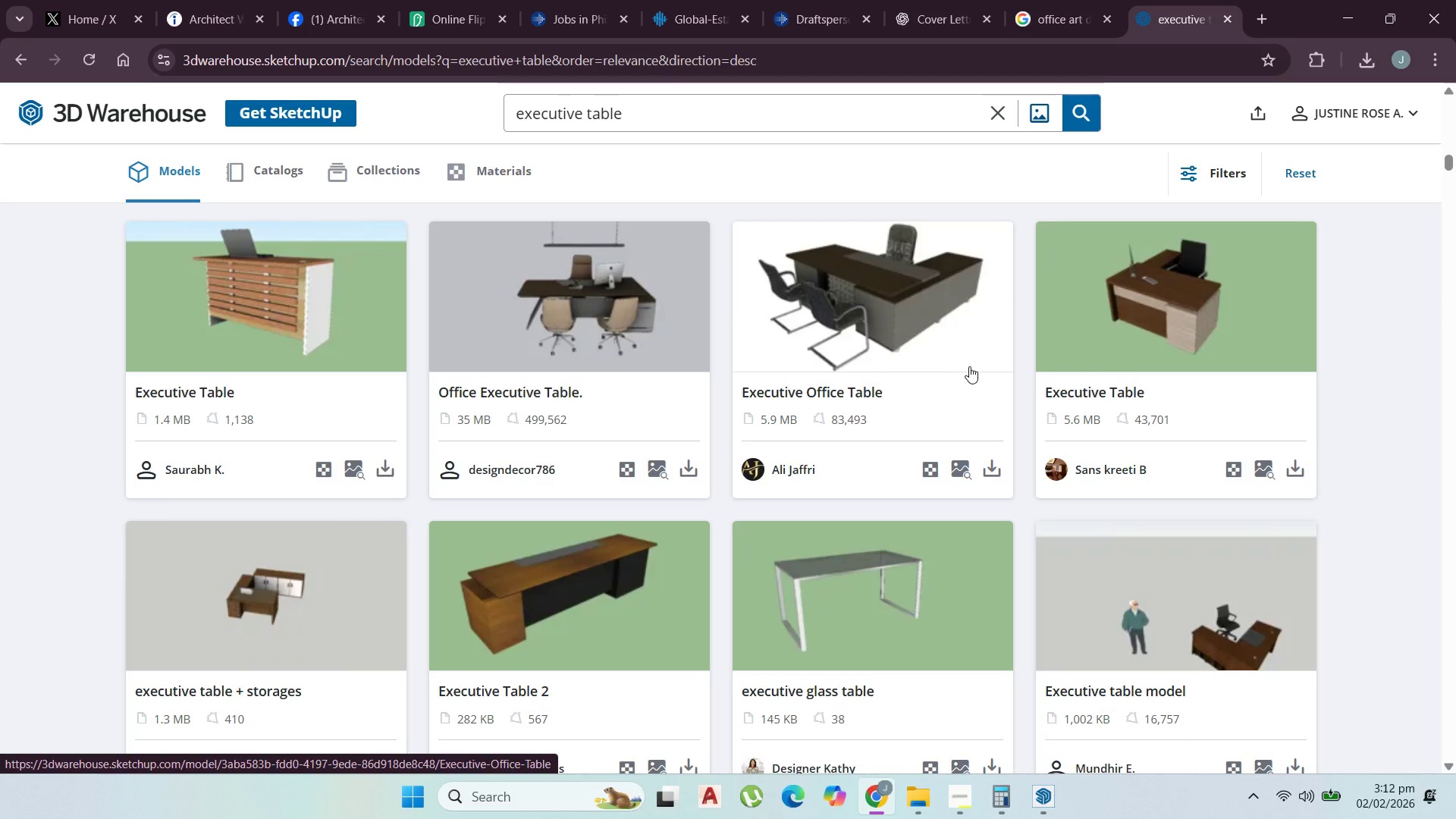 
wait(6.65)
 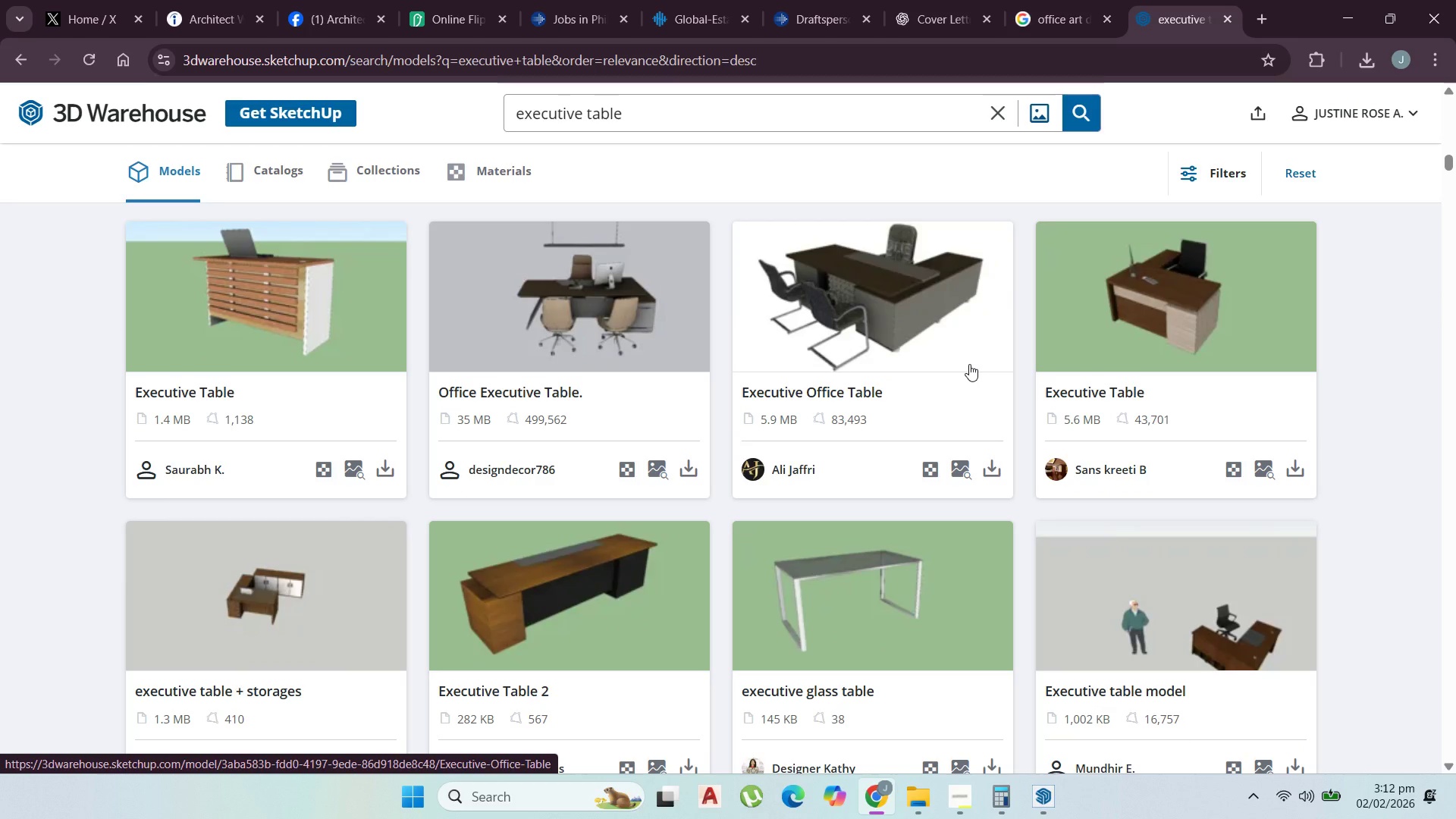 
scroll: coordinate [1040, 391], scroll_direction: down, amount: 9.0
 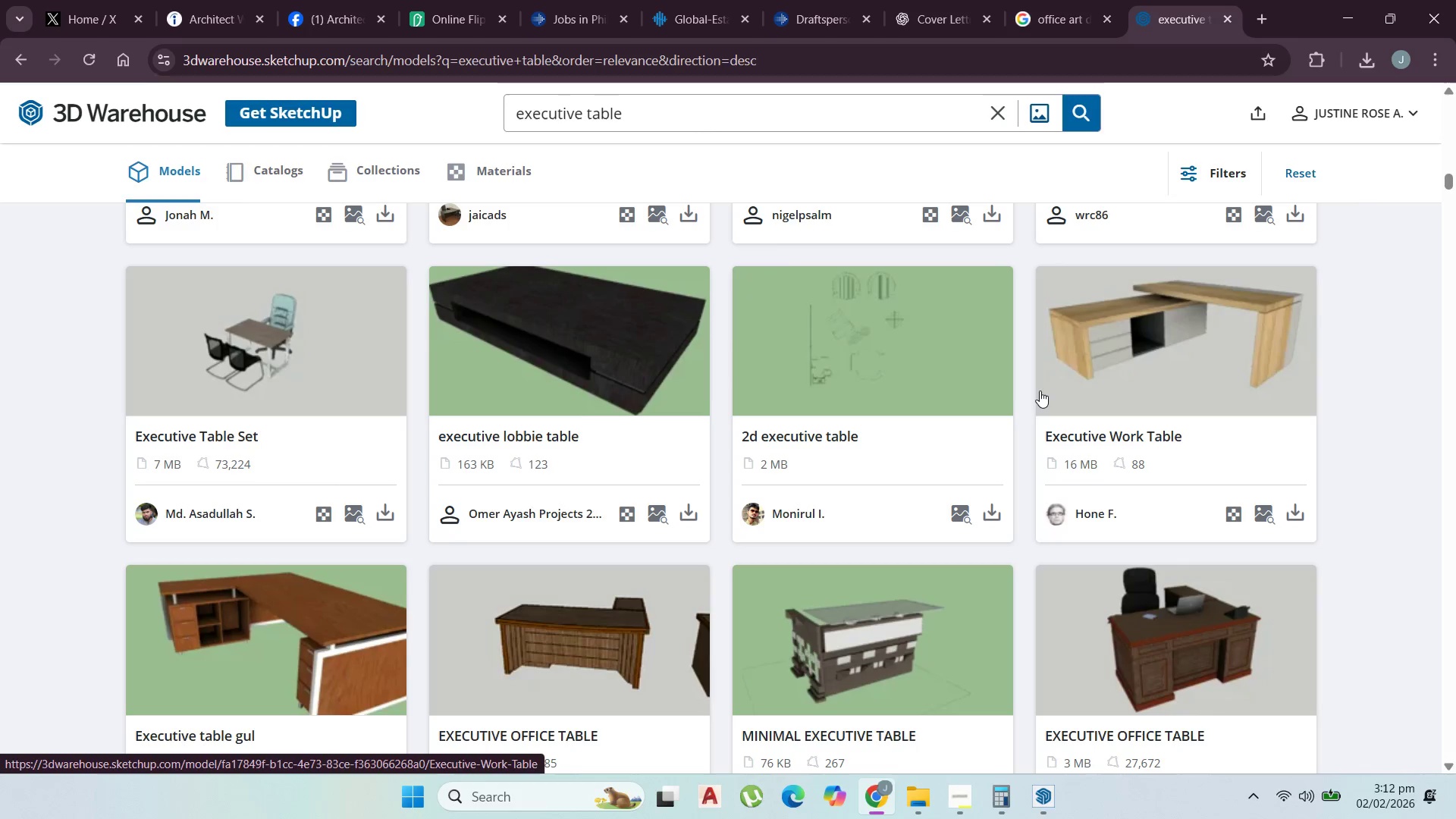 
wait(7.0)
 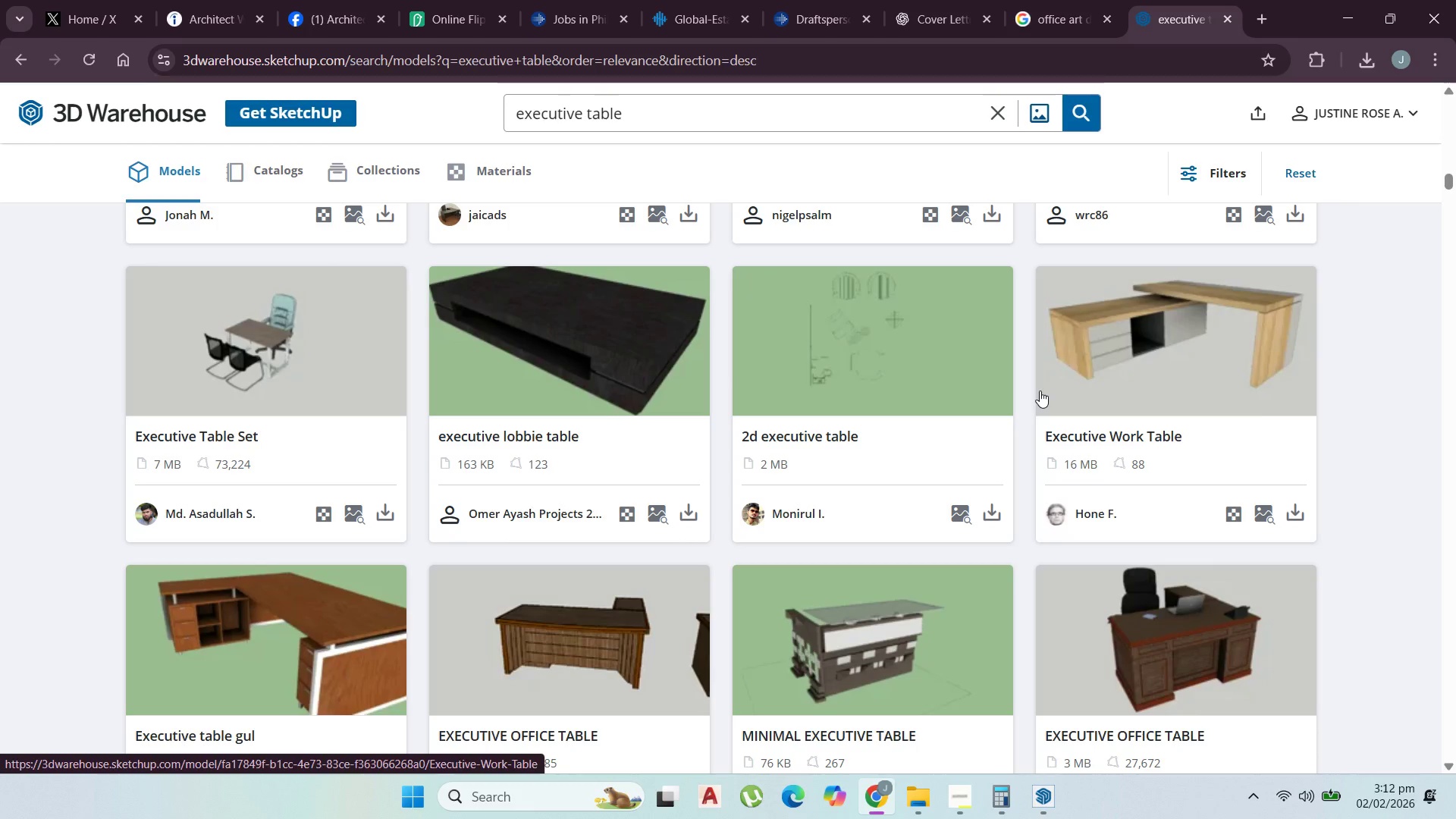 
scroll: coordinate [1015, 345], scroll_direction: down, amount: 19.0
 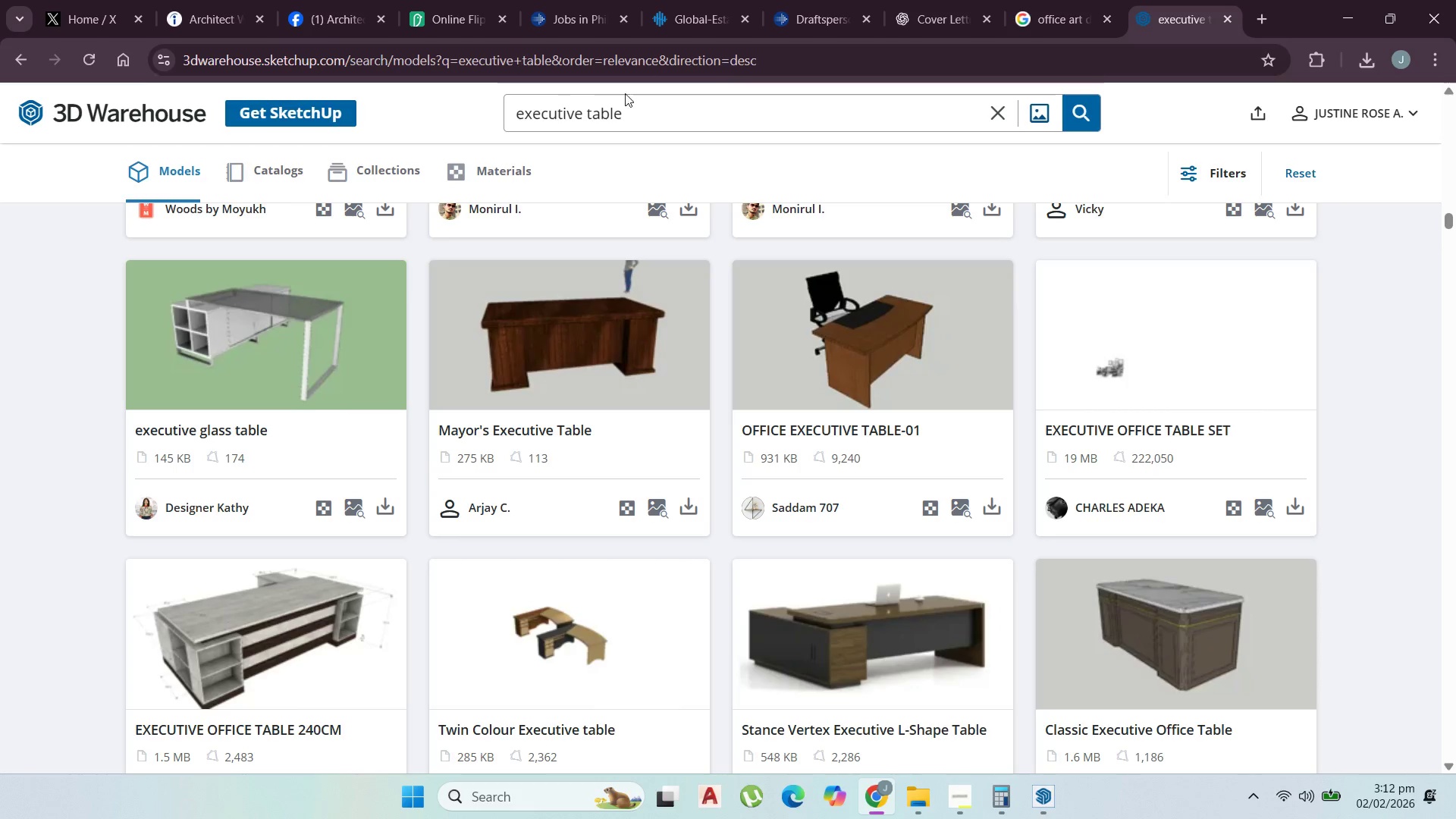 
left_click_drag(start_coordinate=[643, 105], to_coordinate=[111, 114])
 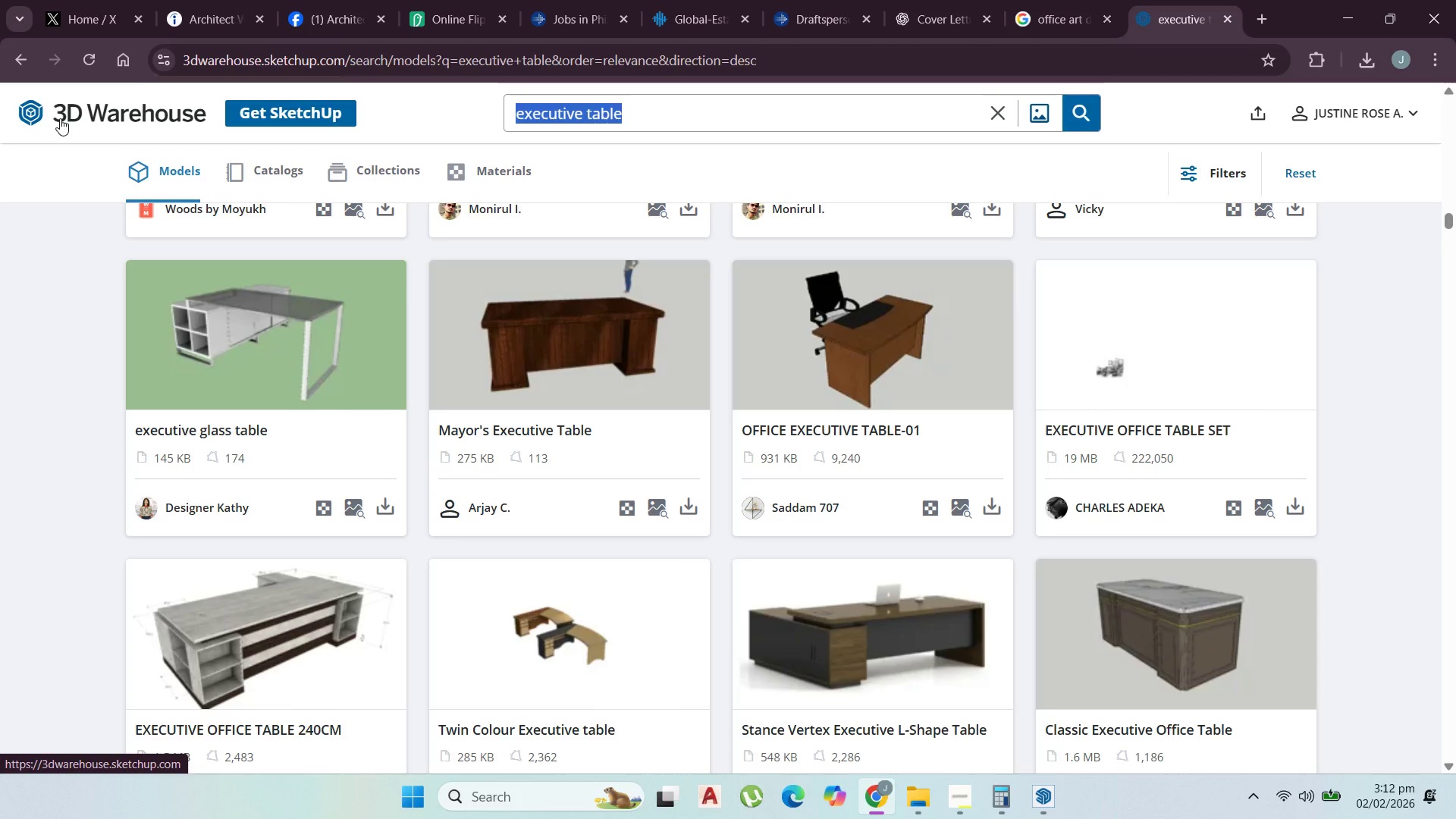 
type(office tab)
 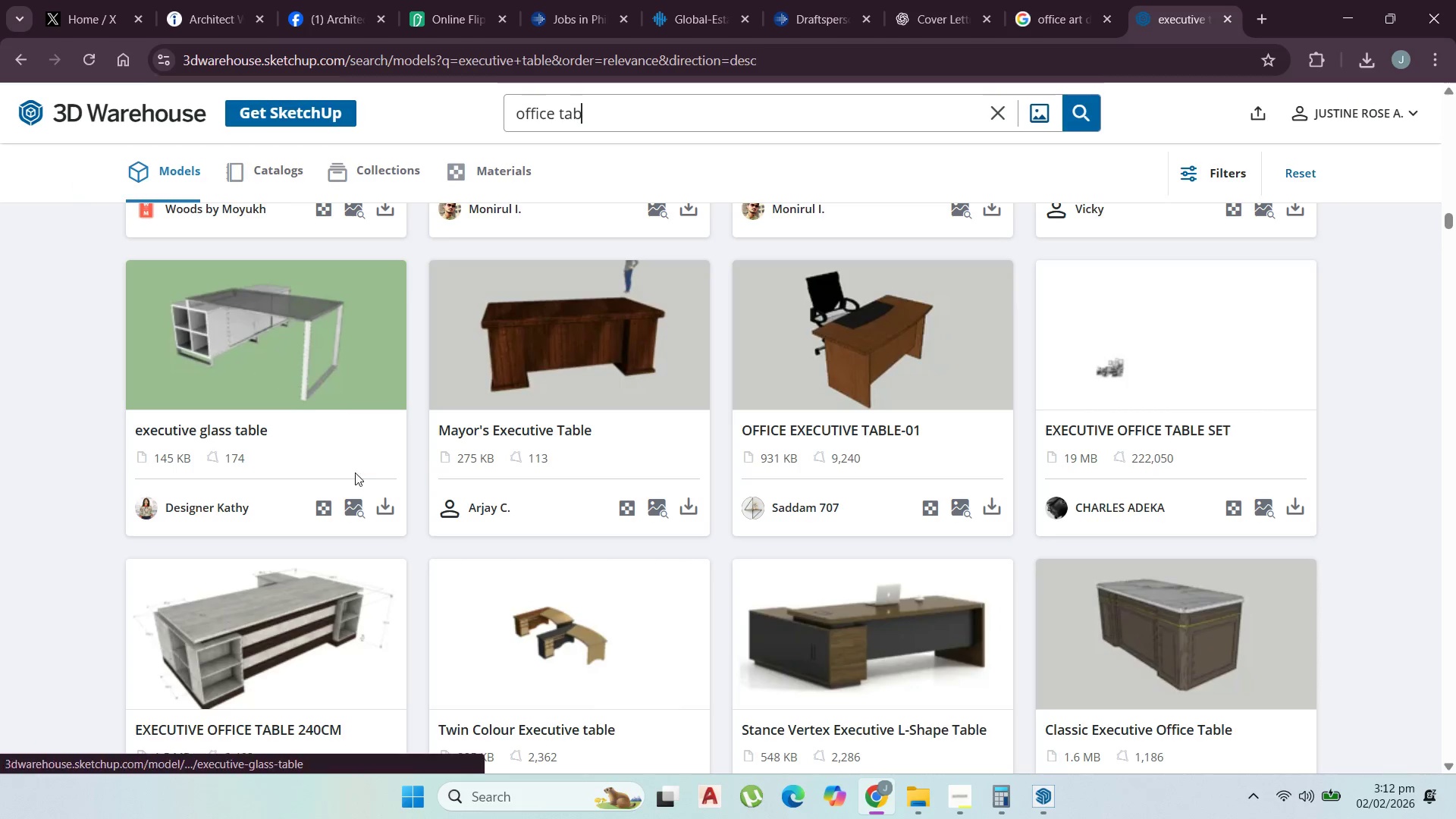 
scroll: coordinate [659, 469], scroll_direction: down, amount: 5.0
 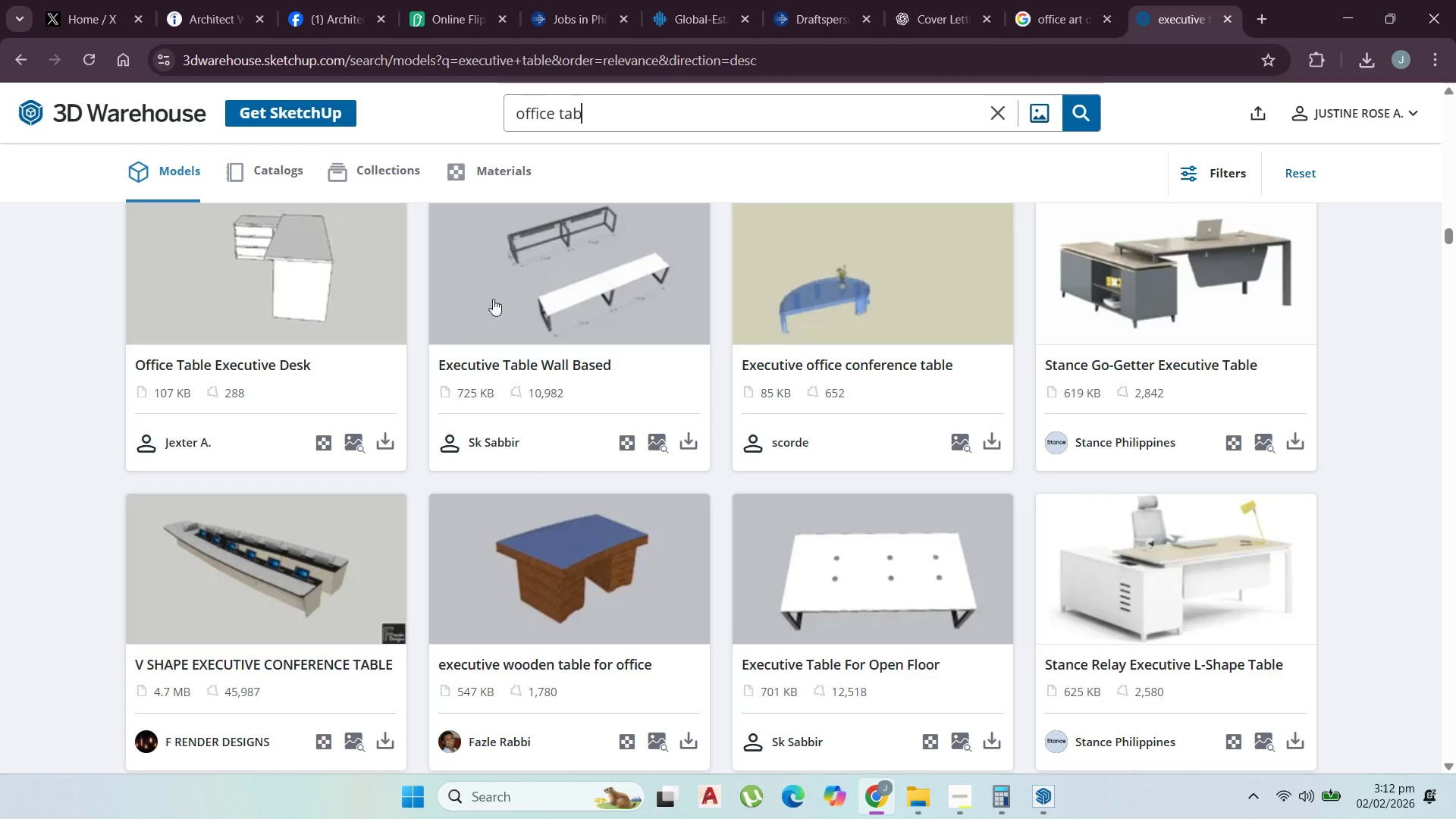 
type(le)
 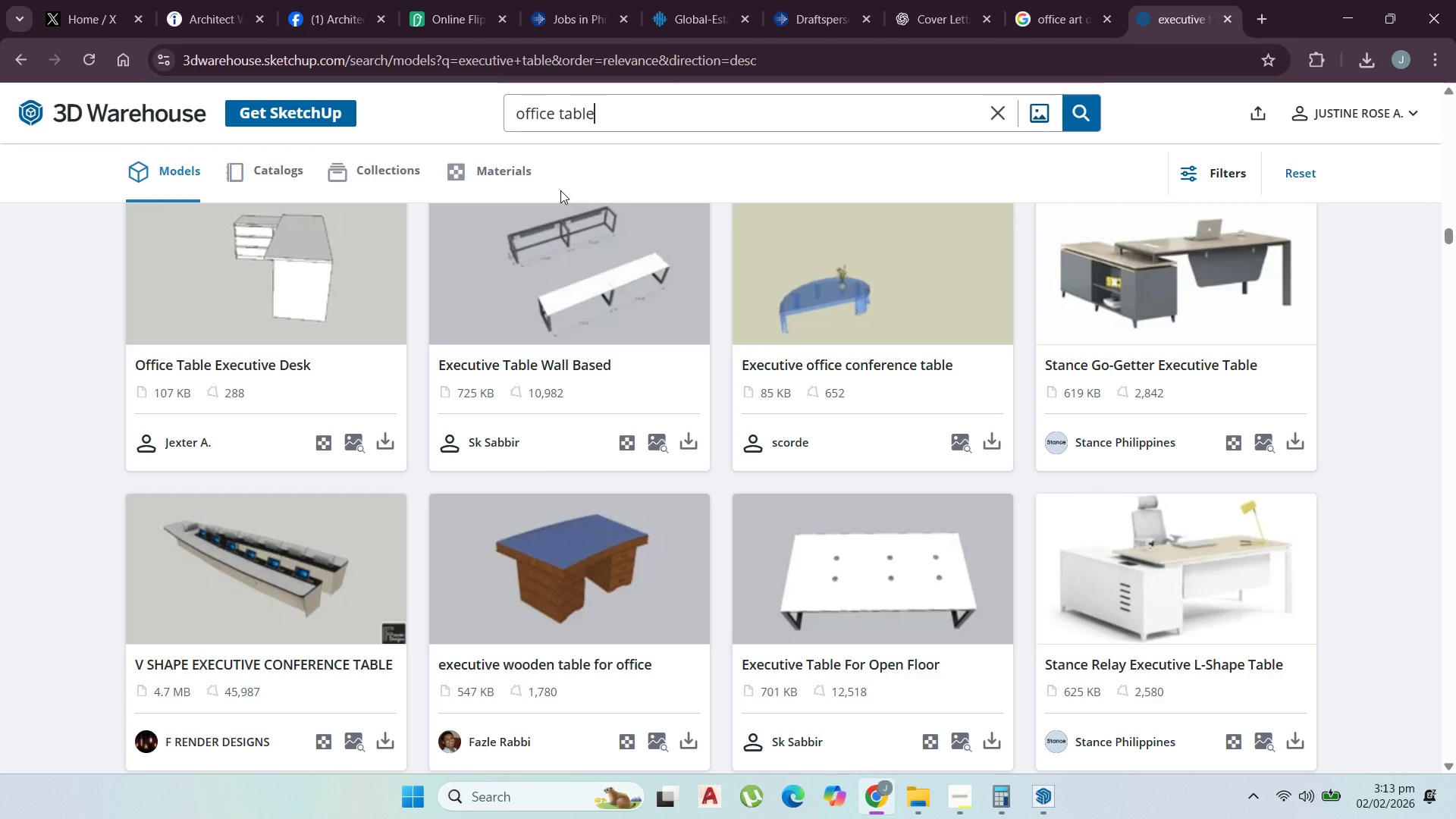 
key(Enter)
 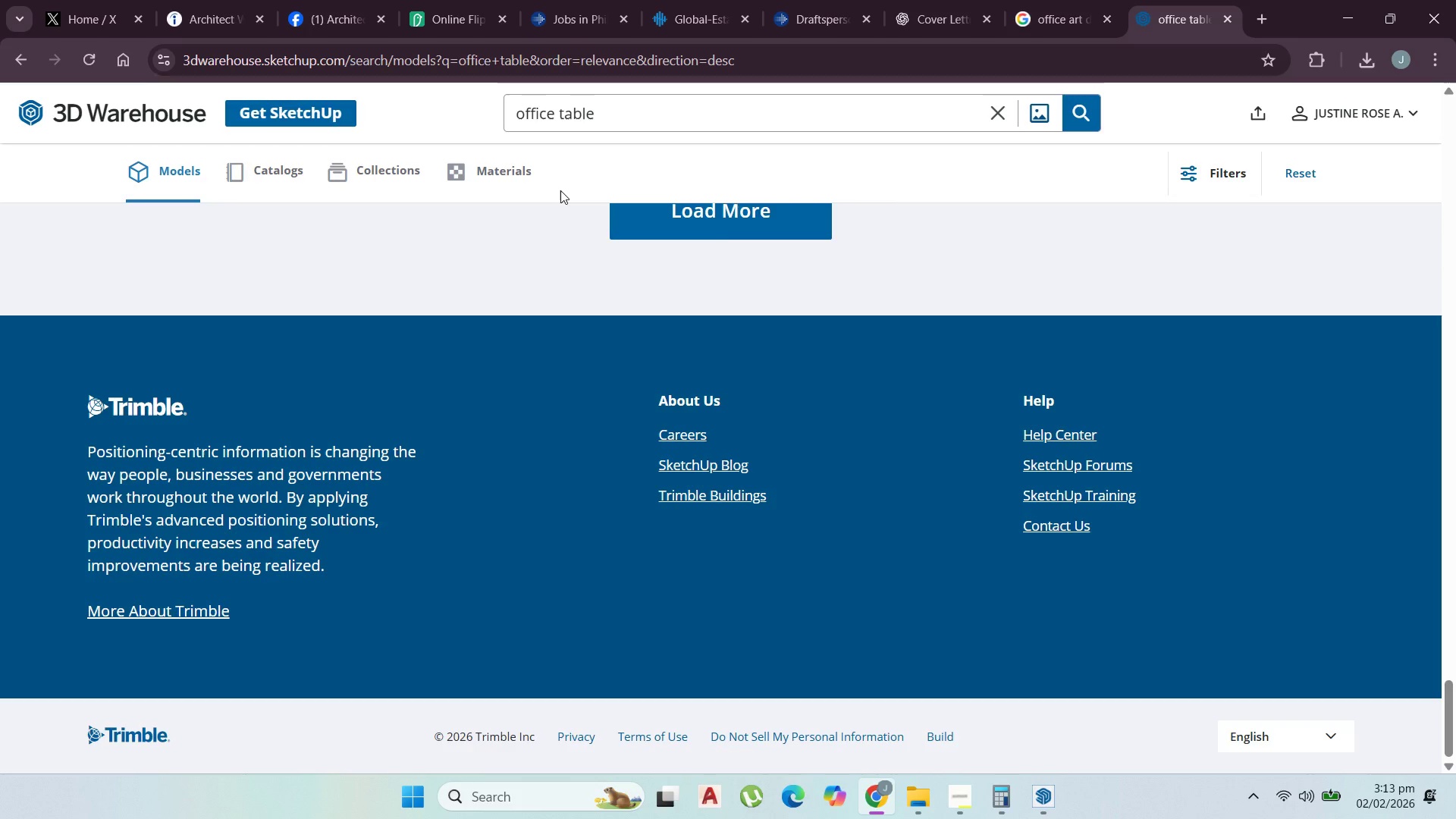 
wait(5.31)
 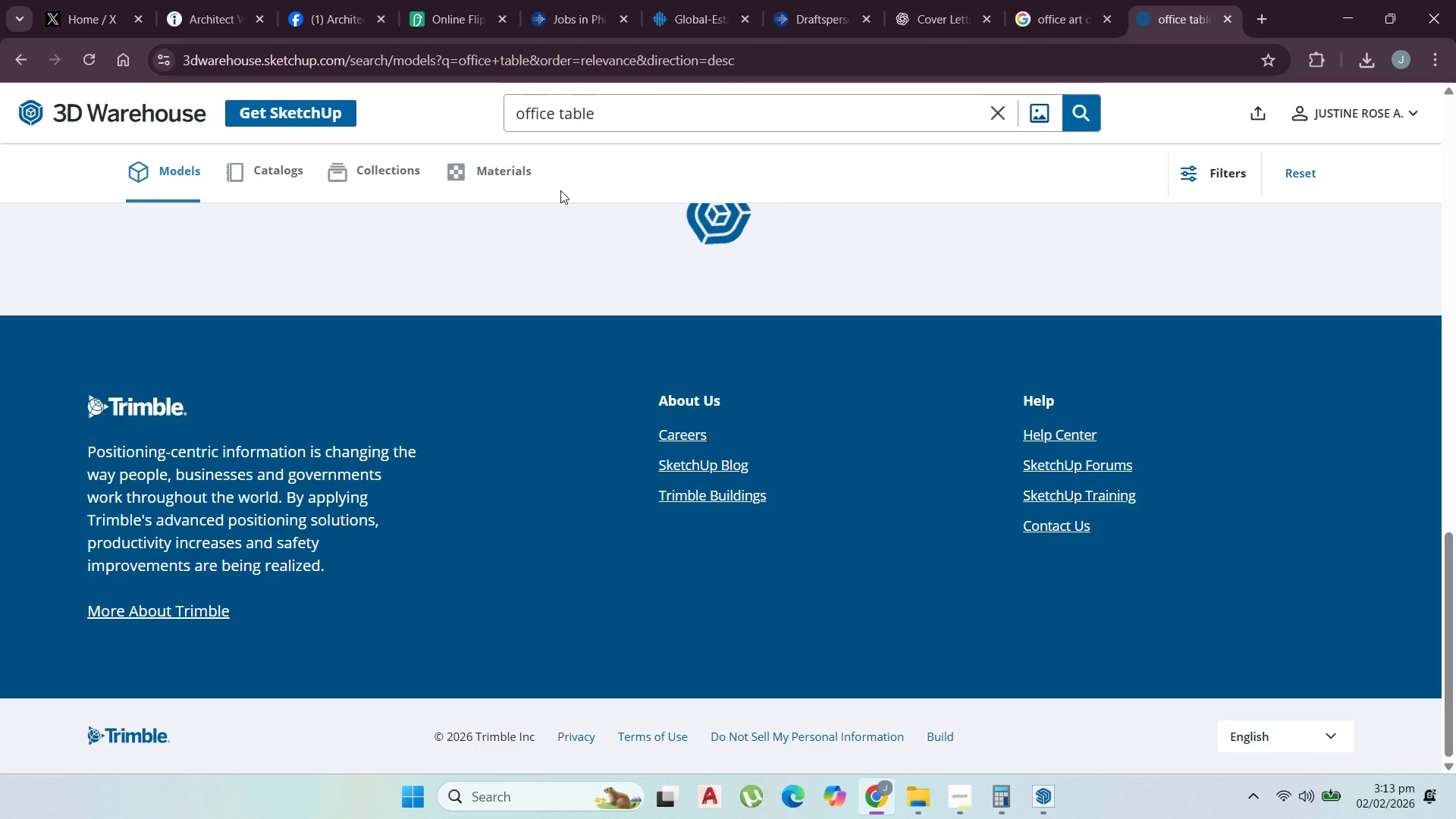 
scroll: coordinate [775, 370], scroll_direction: up, amount: 9.0
 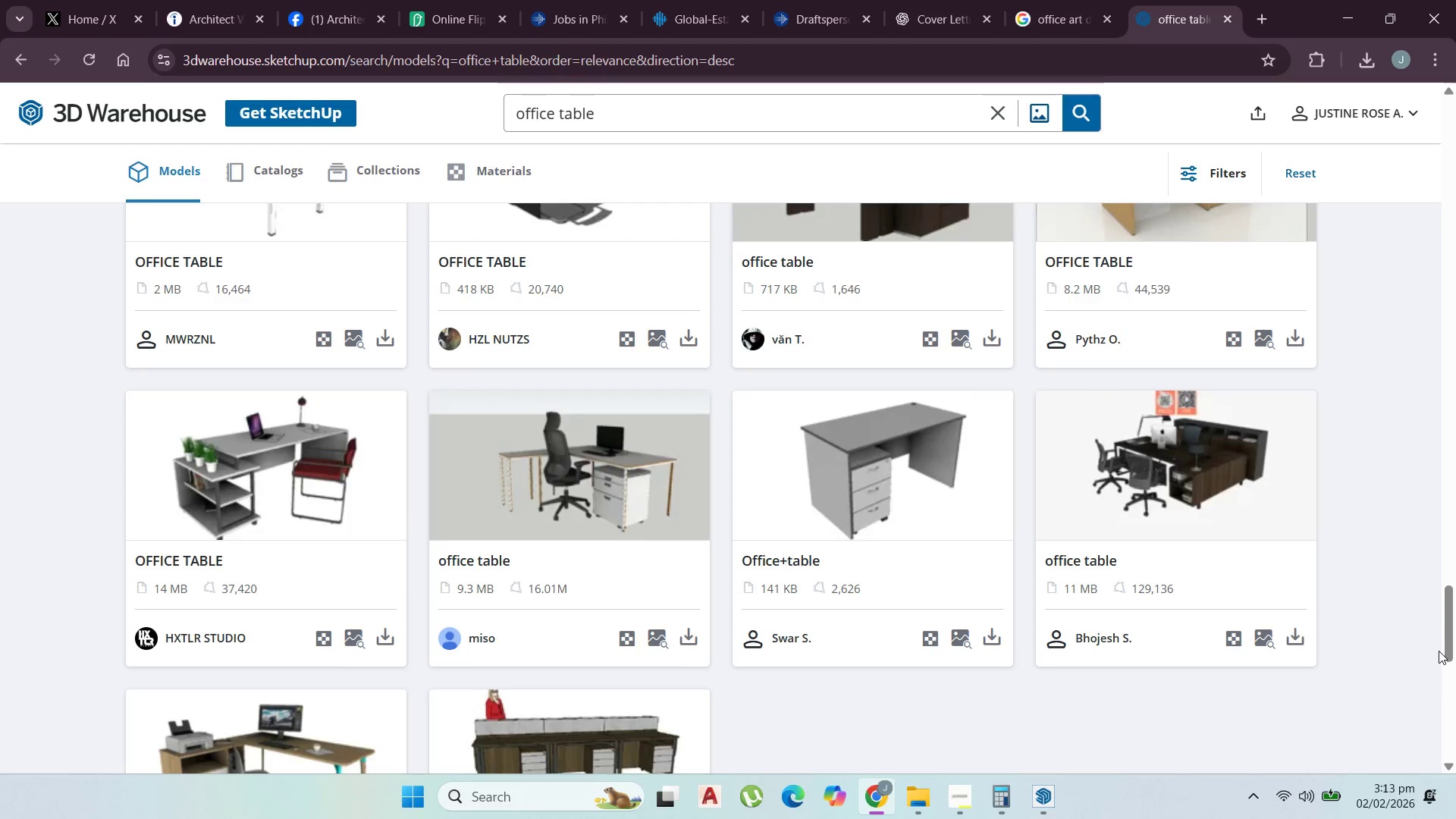 
left_click_drag(start_coordinate=[1455, 644], to_coordinate=[1328, 488])
 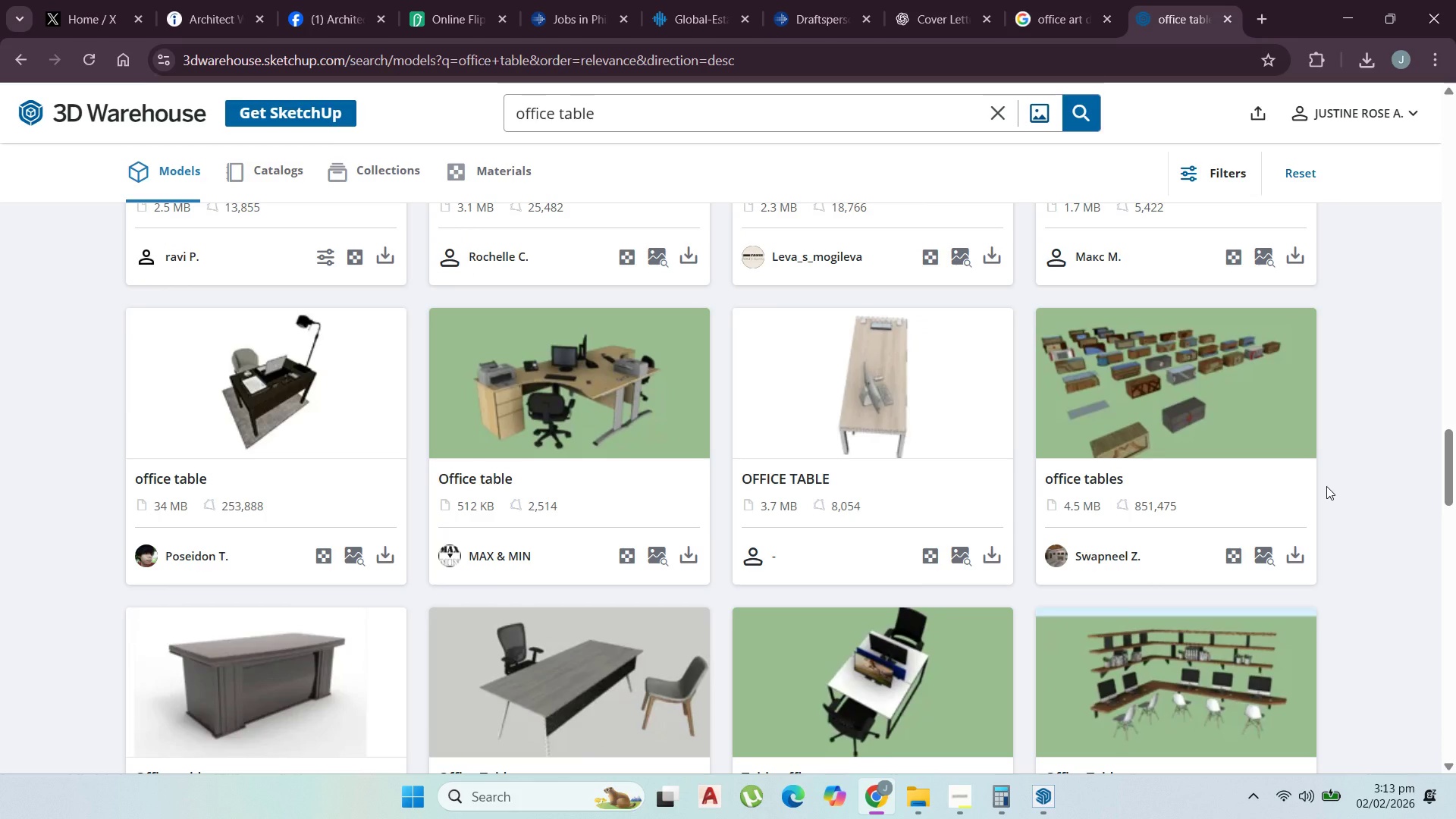 
scroll: coordinate [795, 458], scroll_direction: down, amount: 16.0
 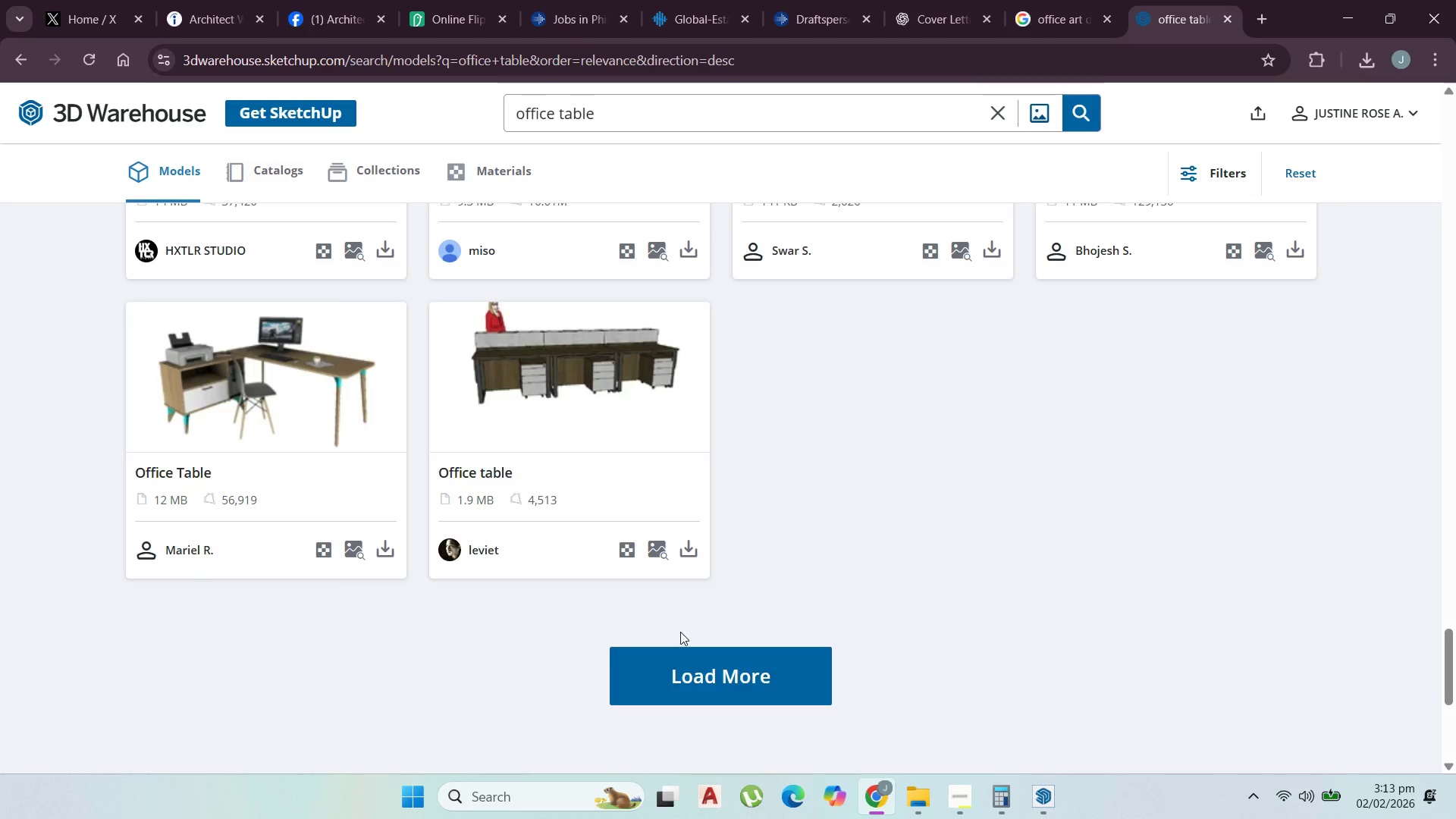 
left_click([689, 655])
 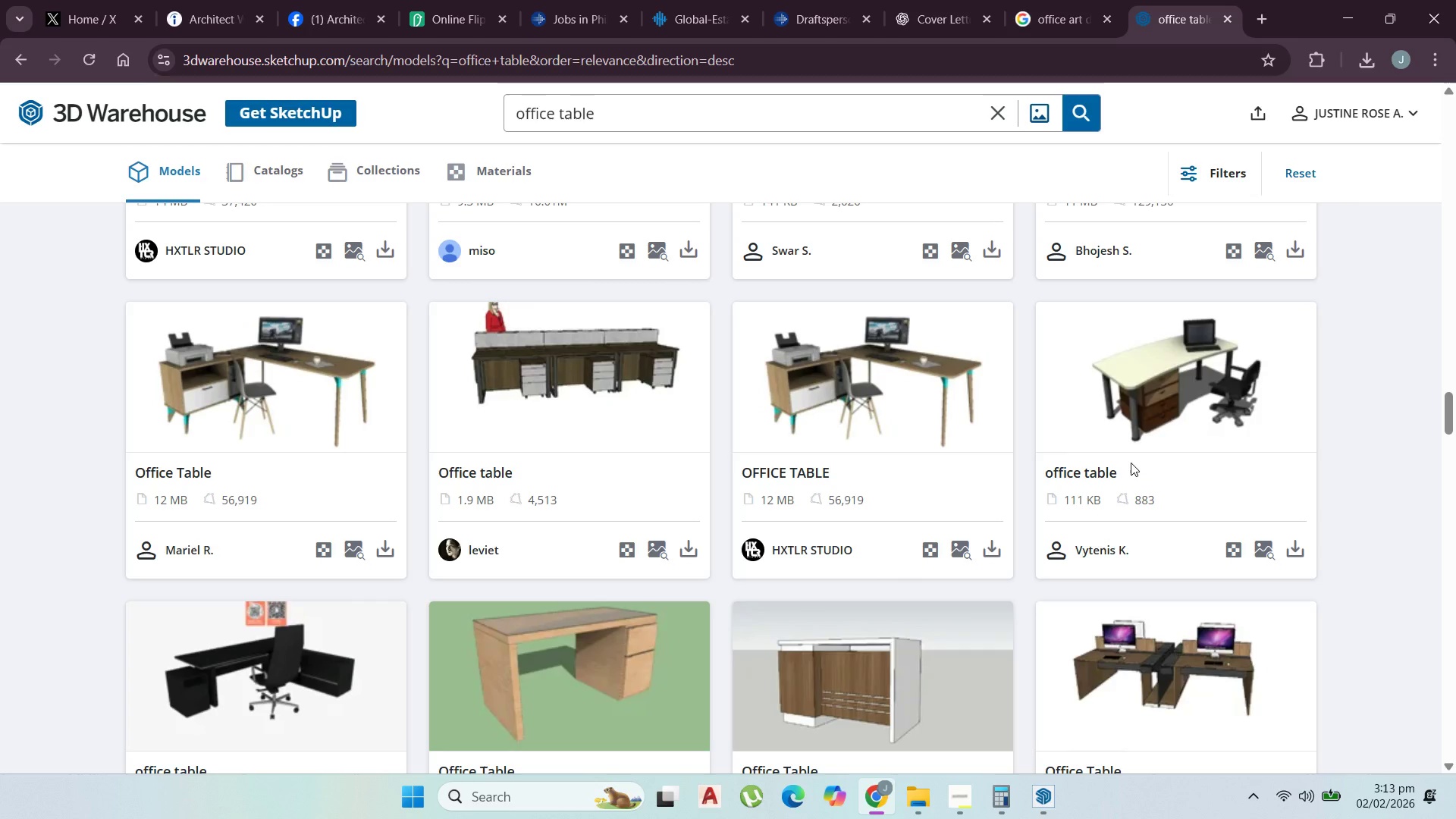 
scroll: coordinate [1059, 457], scroll_direction: down, amount: 16.0
 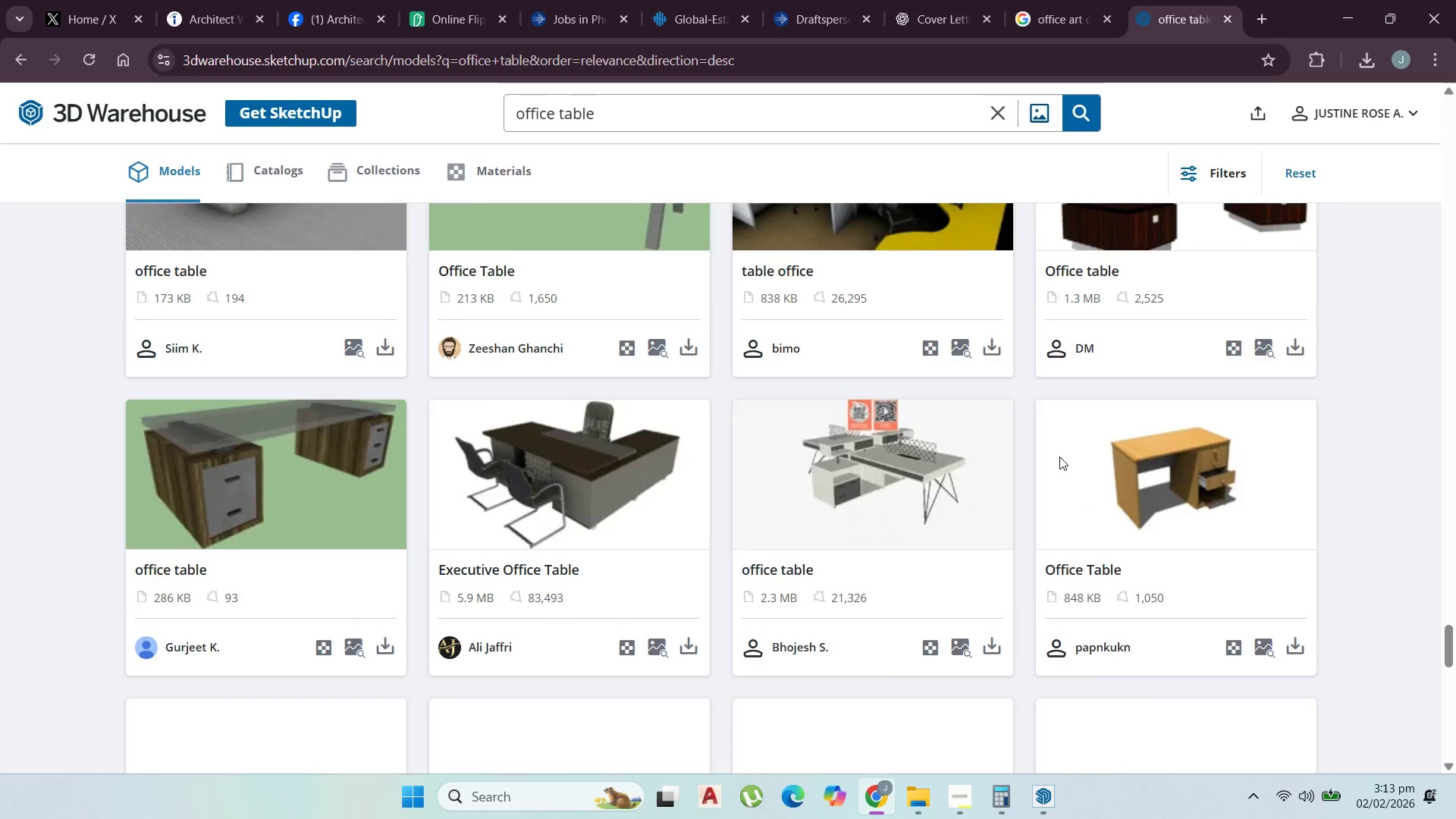 
left_click([664, 615])
 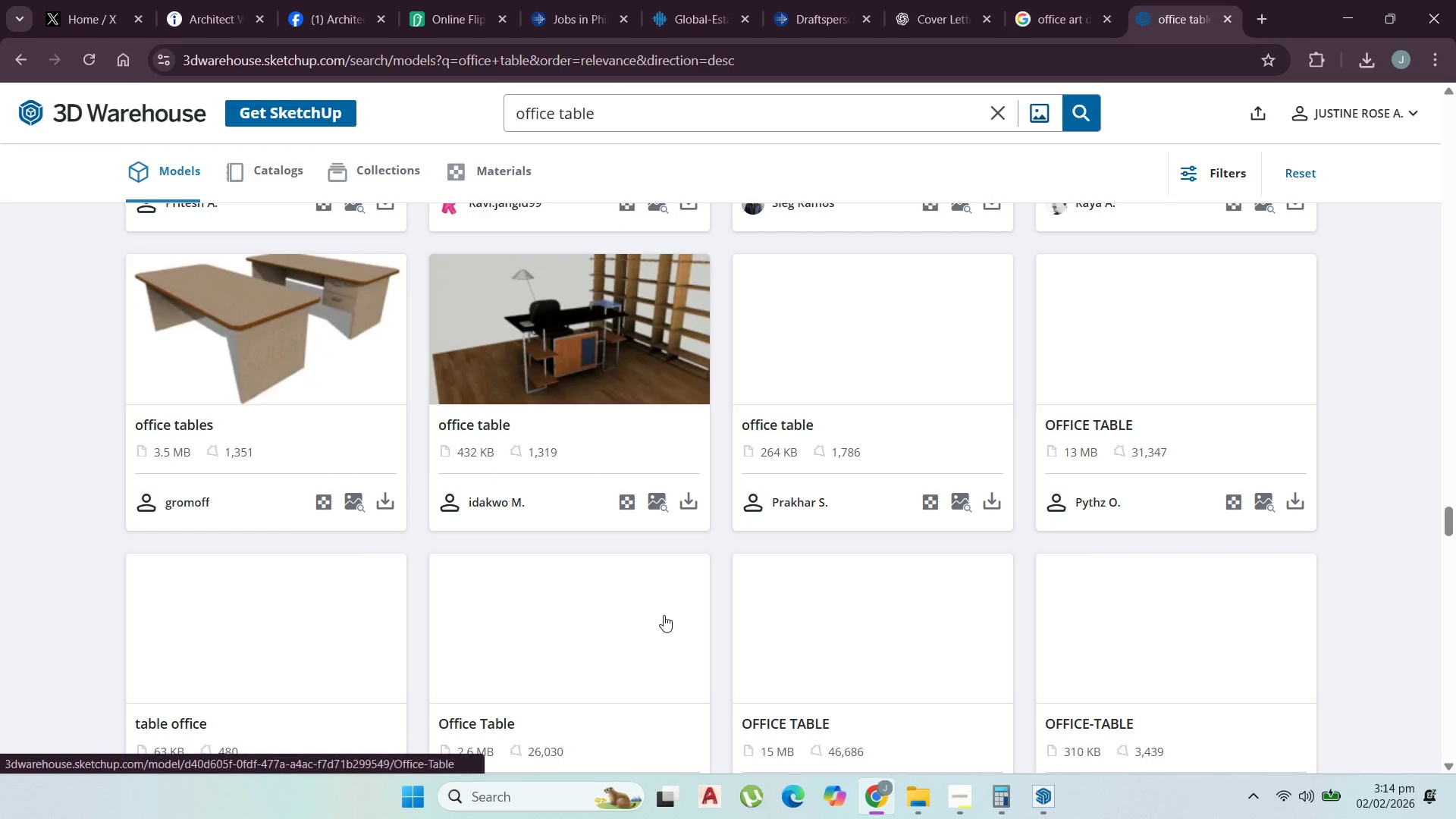 
scroll: coordinate [672, 600], scroll_direction: down, amount: 20.0
 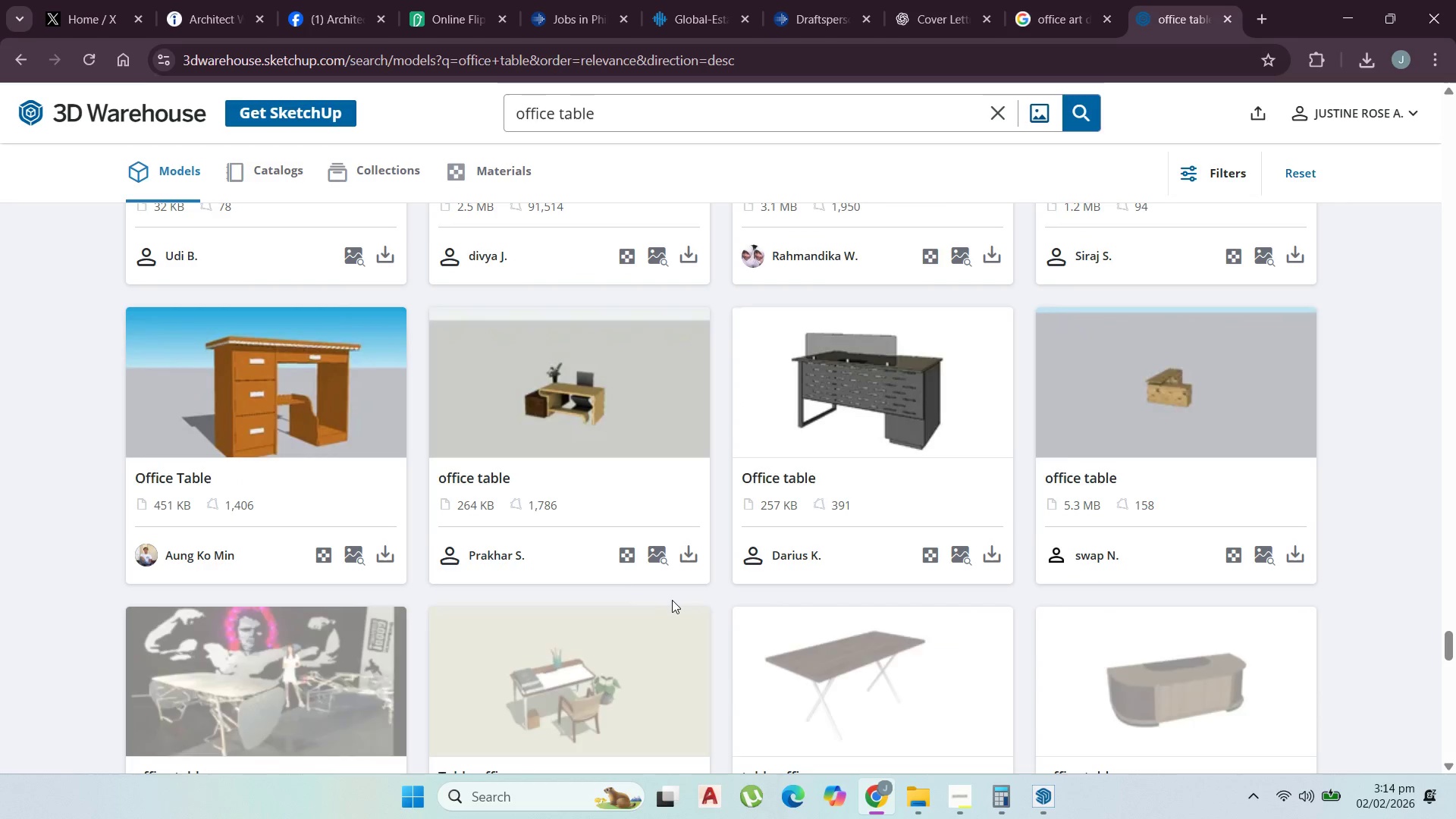 
scroll: coordinate [674, 600], scroll_direction: down, amount: 7.0
 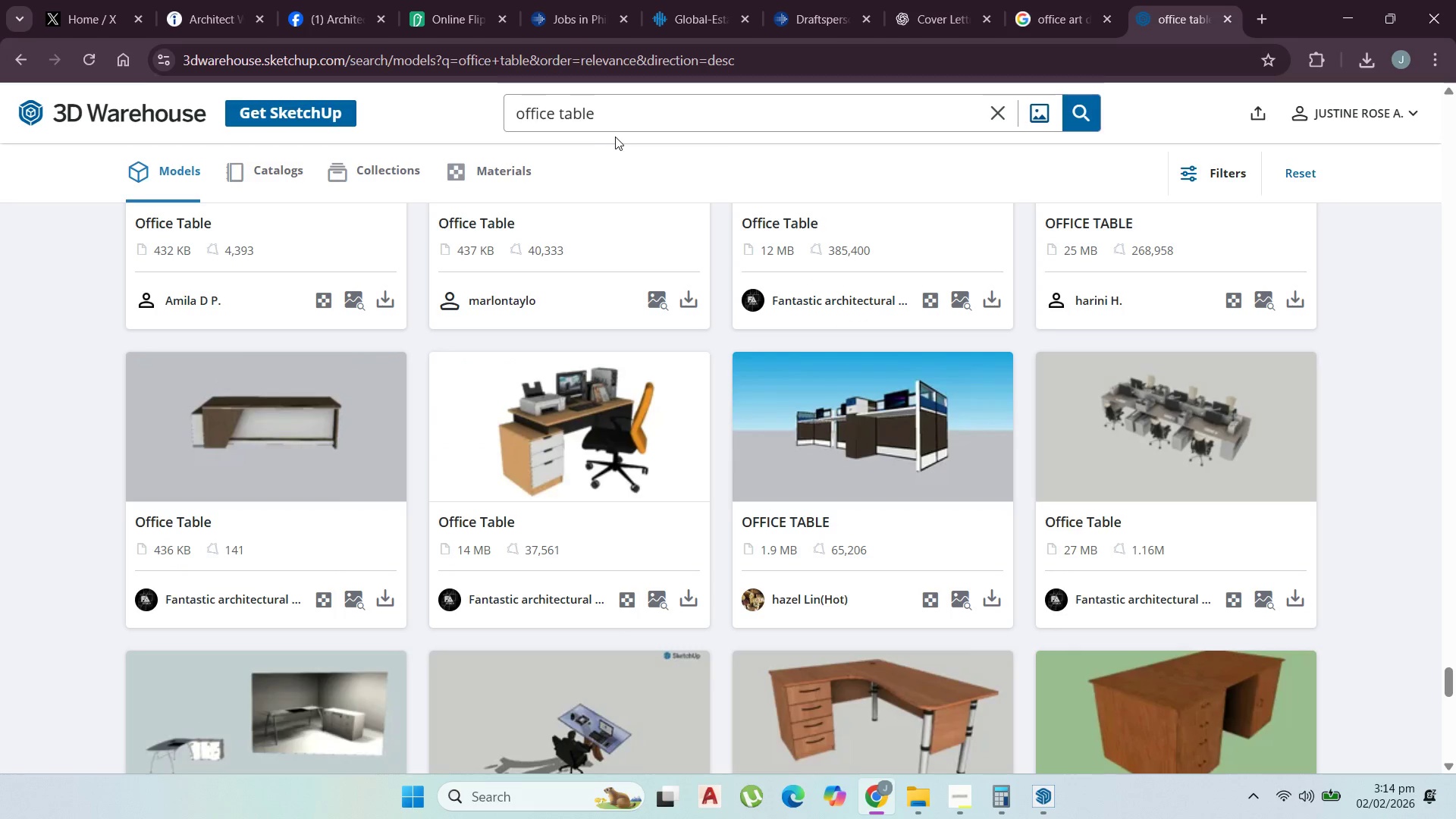 
left_click_drag(start_coordinate=[638, 120], to_coordinate=[379, 99])
 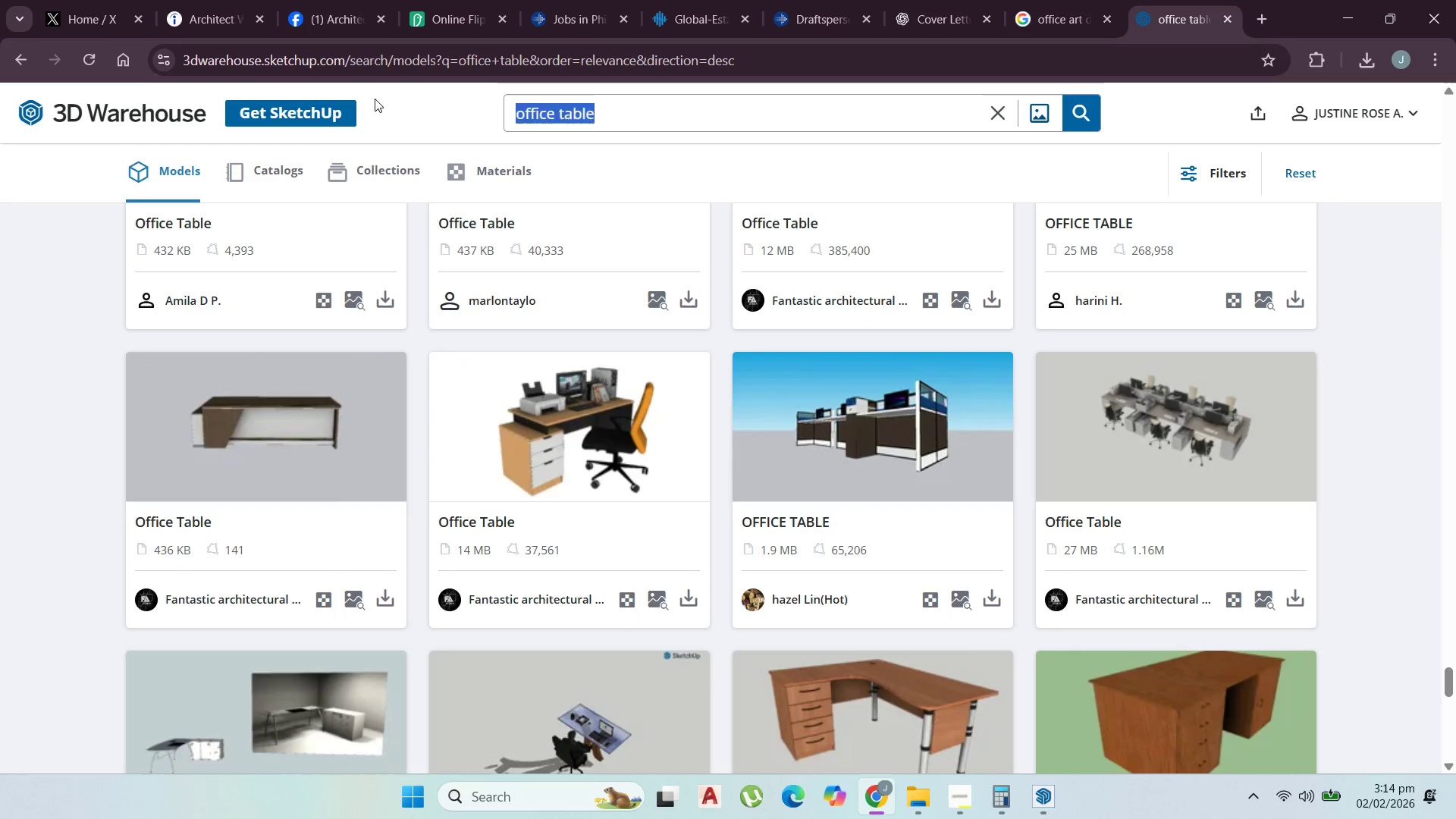 
type(executive tab)
key(Backspace)
key(Backspace)
key(Backspace)
type(office)
 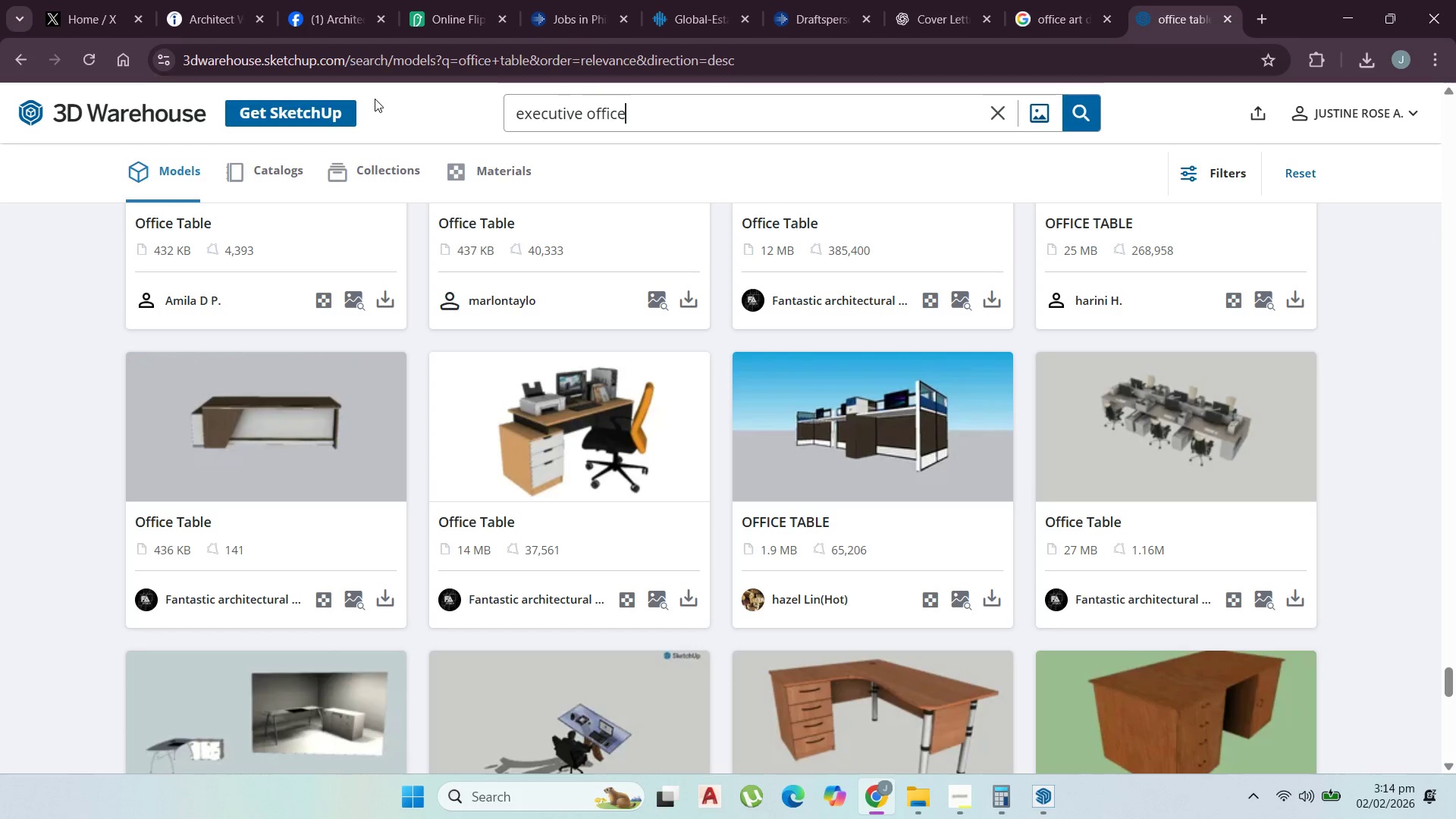 
key(Enter)
 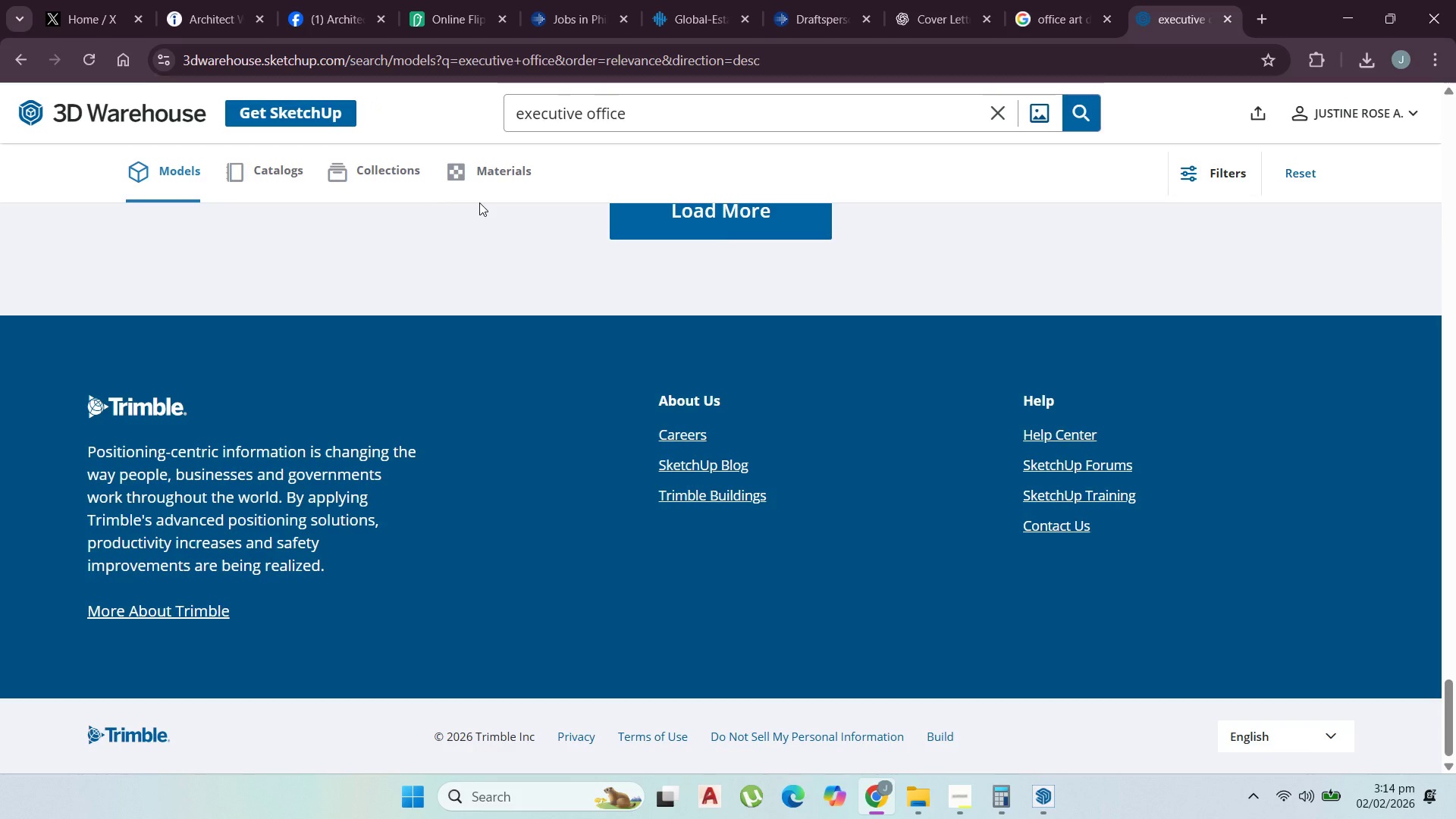 
wait(10.56)
 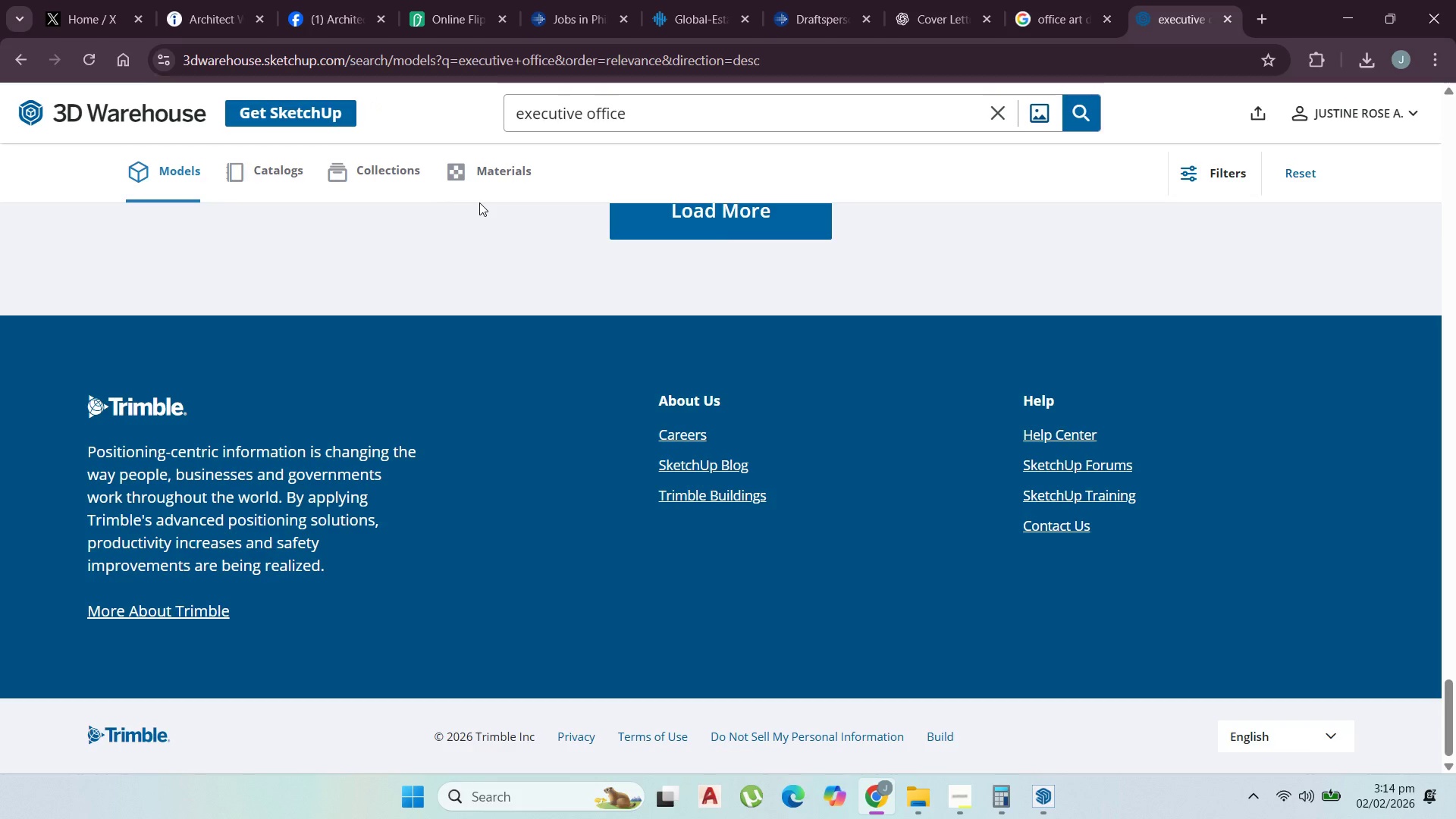 
scroll: coordinate [726, 412], scroll_direction: up, amount: 55.0
 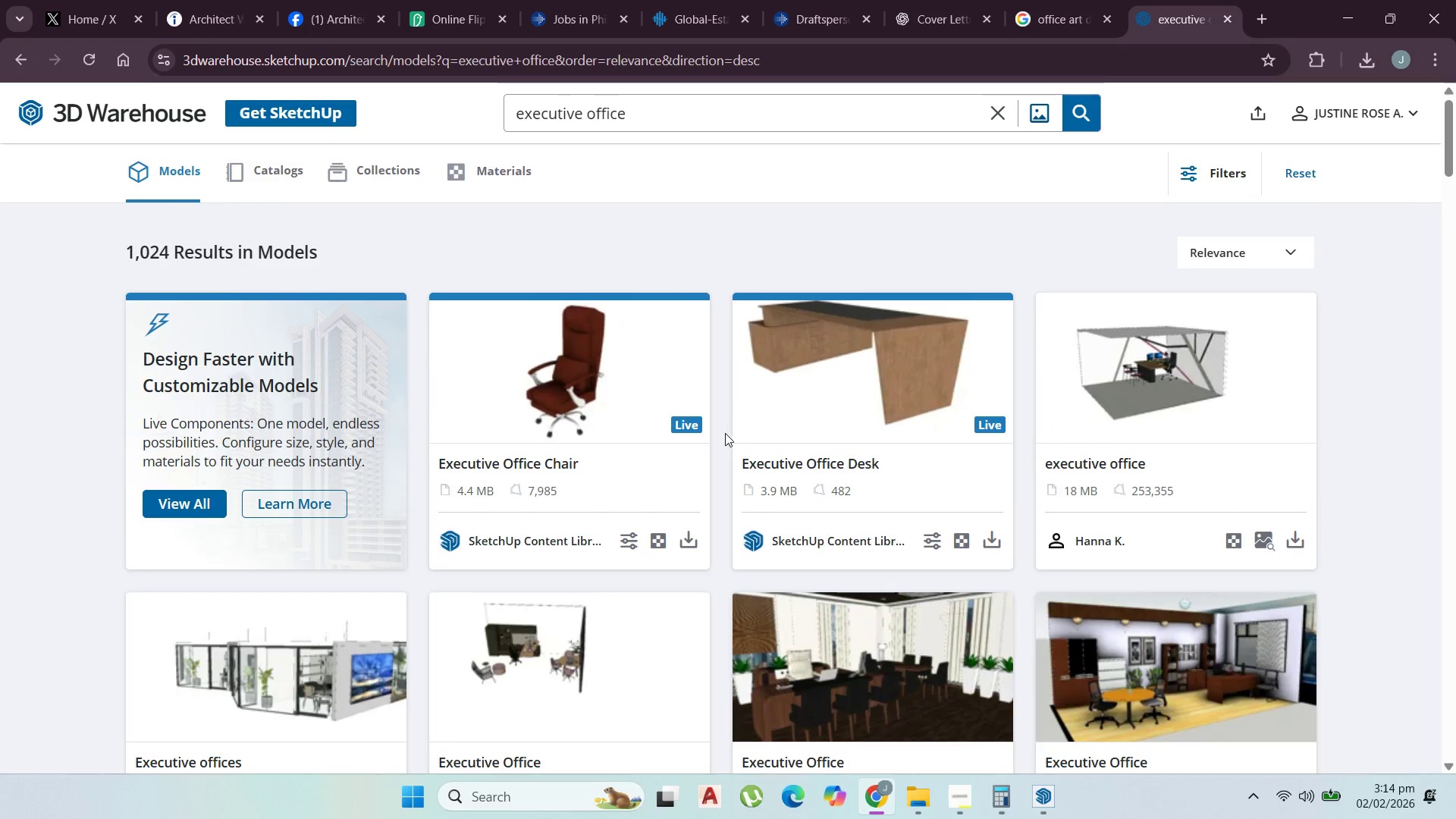 
scroll: coordinate [714, 455], scroll_direction: none, amount: 0.0
 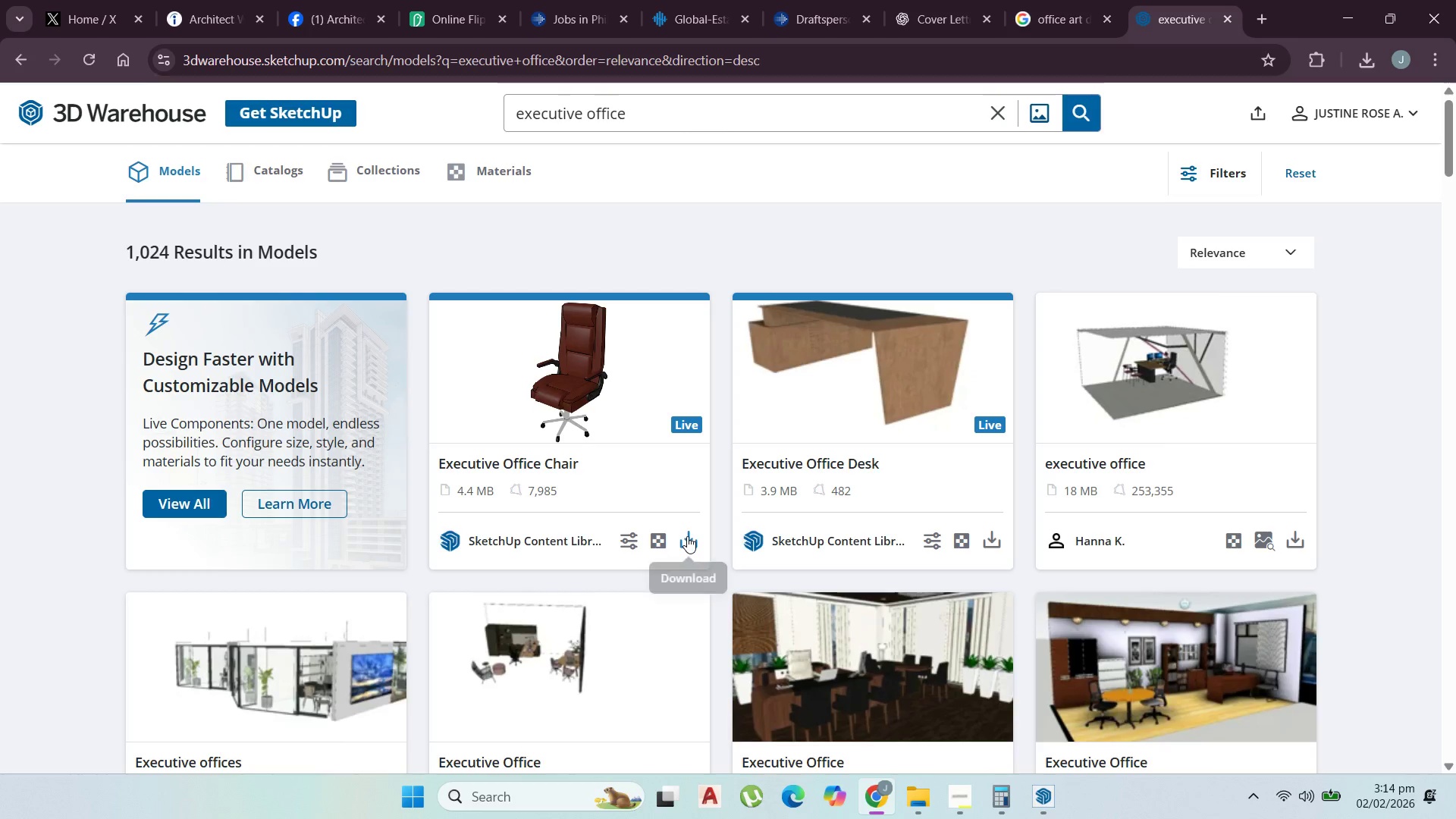 
scroll: coordinate [692, 545], scroll_direction: down, amount: 27.0
 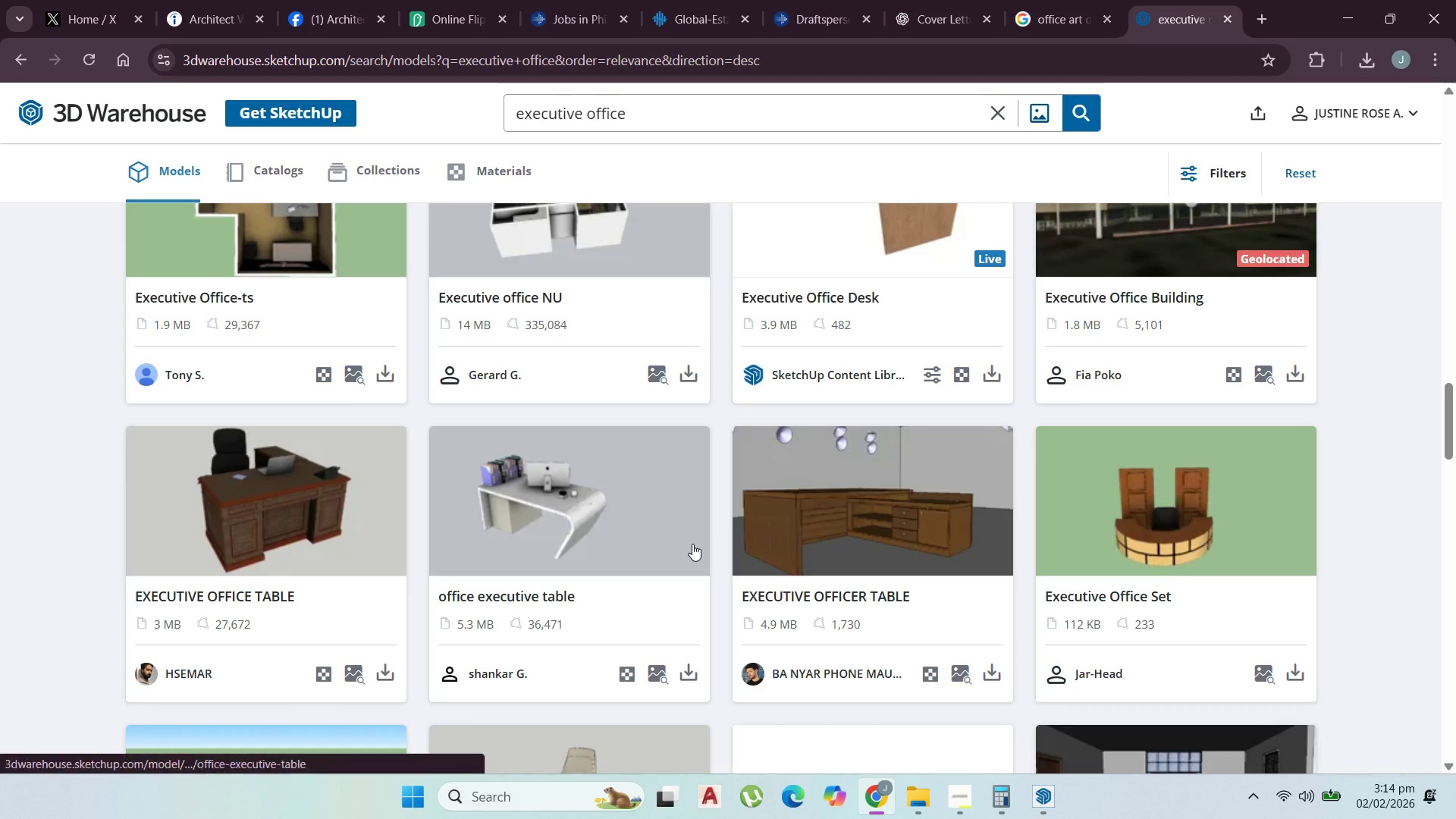 
scroll: coordinate [691, 543], scroll_direction: down, amount: 9.0
 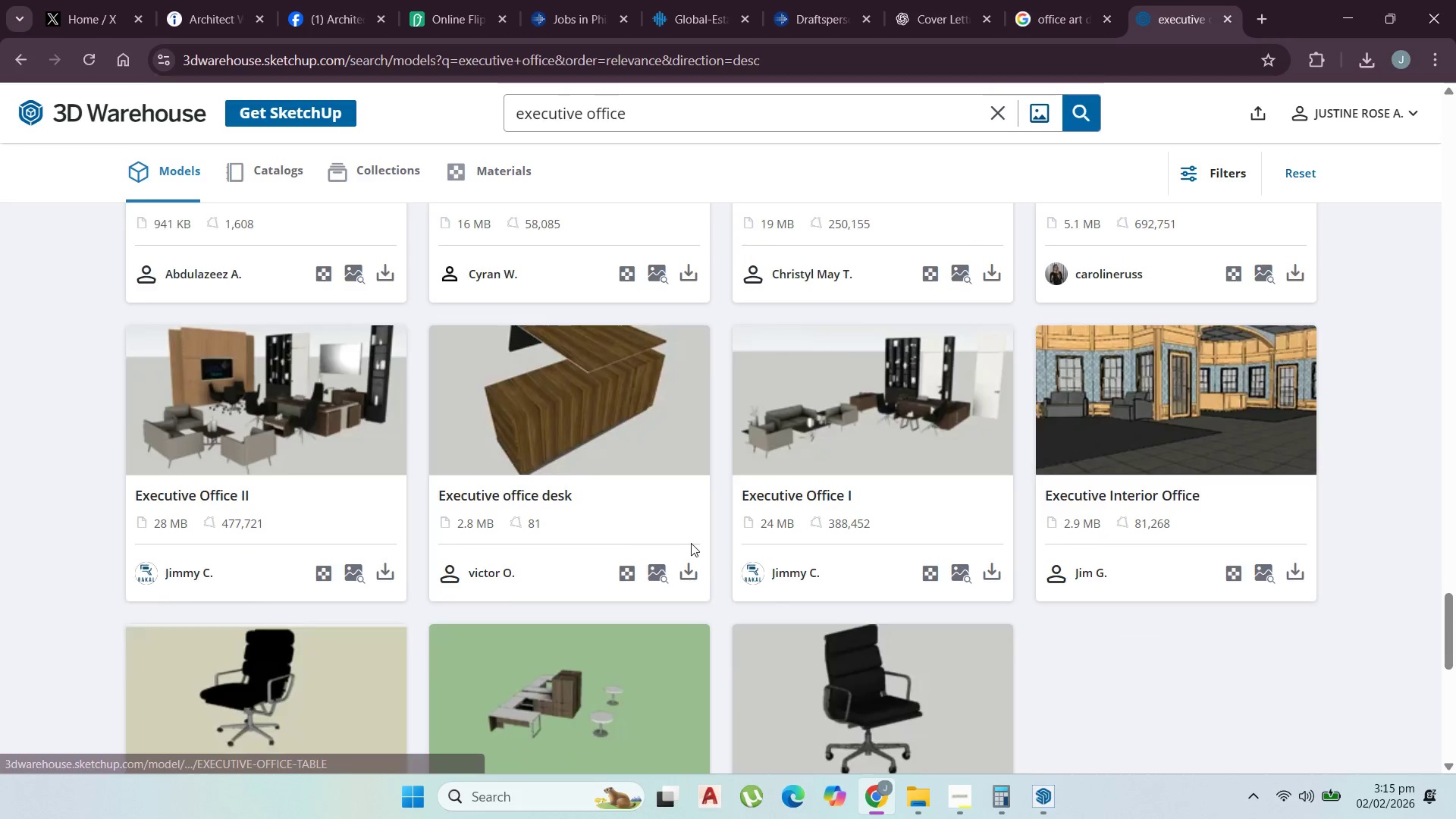 
left_click([665, 610])
 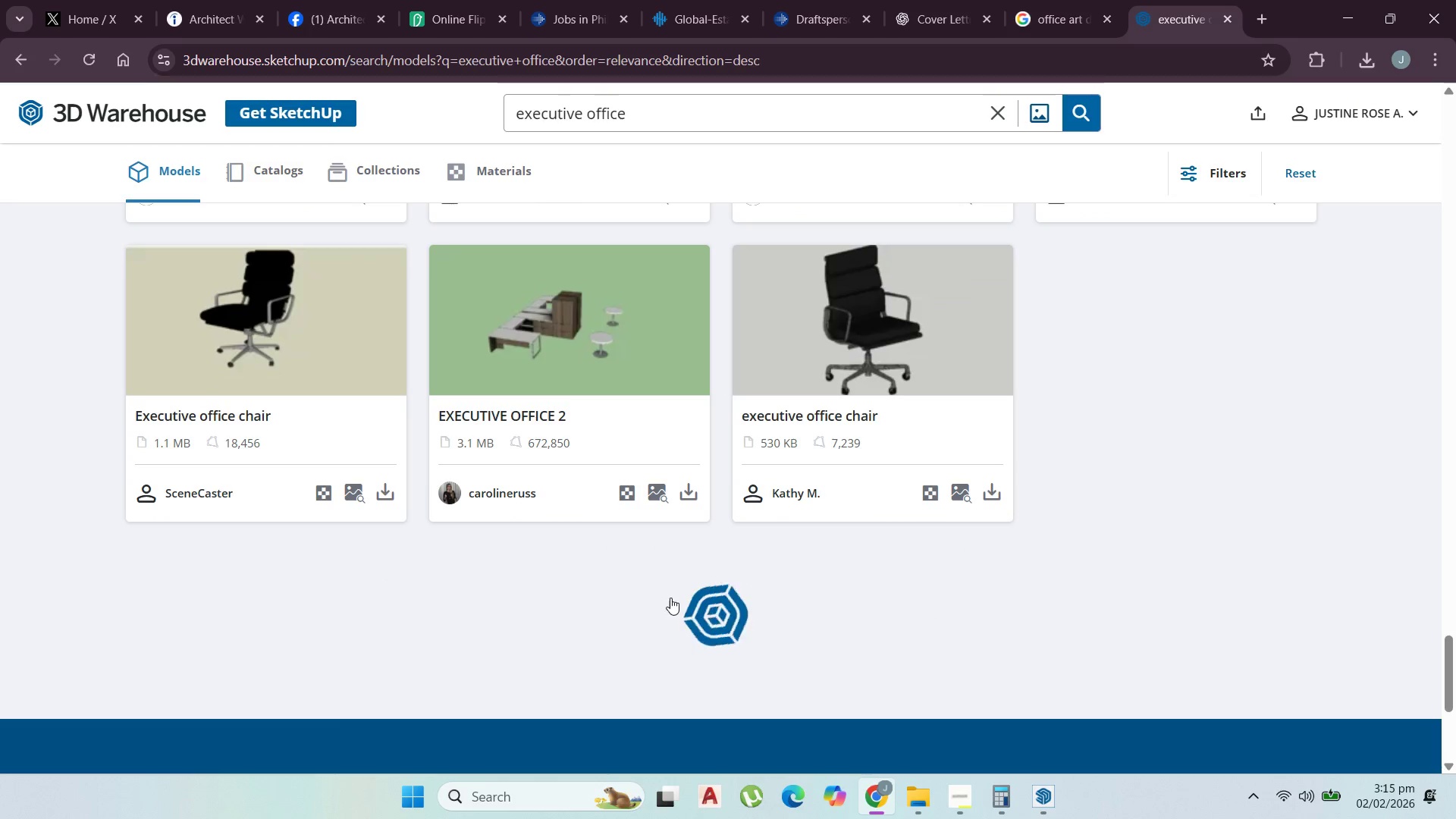 
scroll: coordinate [849, 590], scroll_direction: down, amount: 23.0
 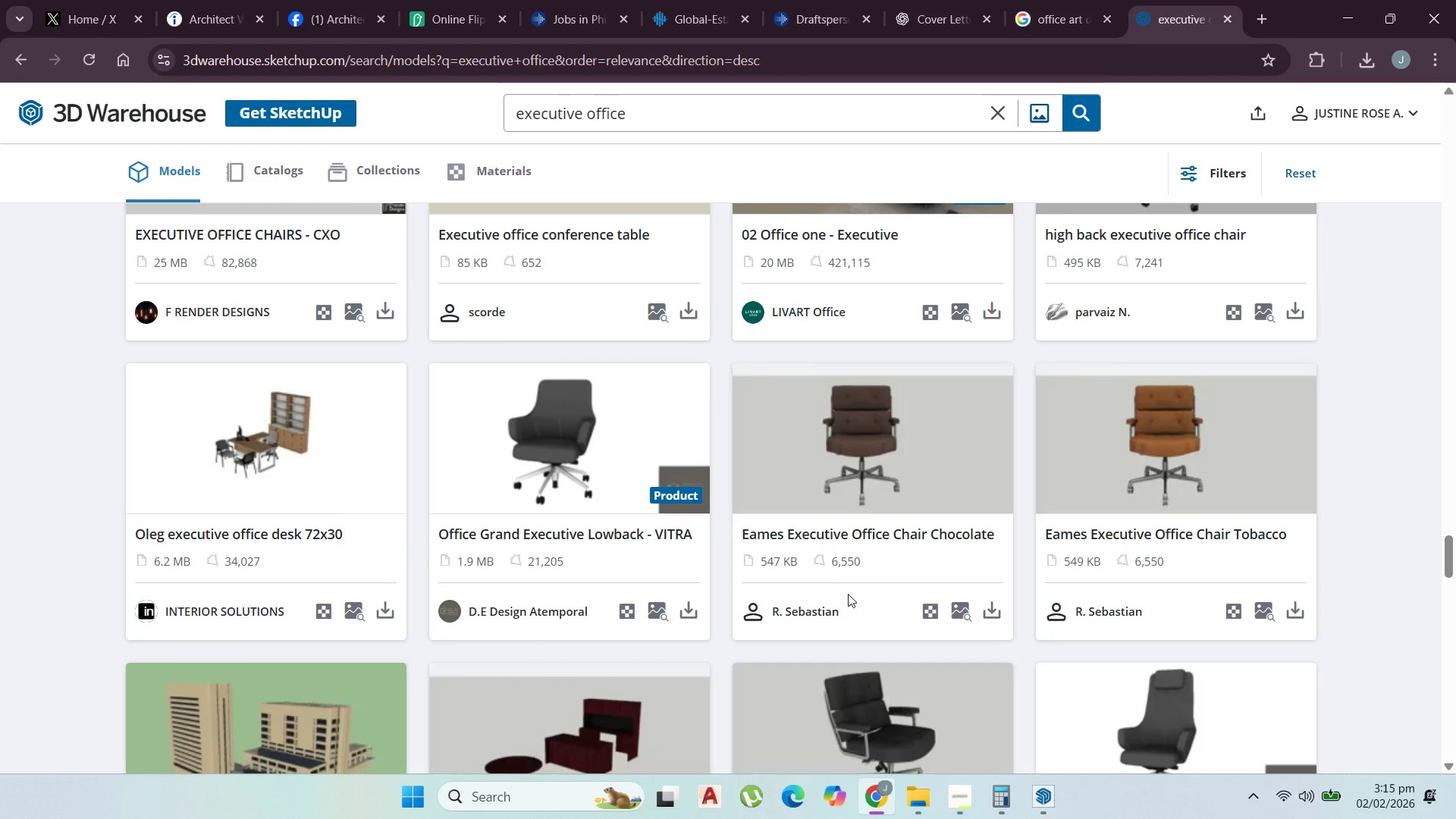 
wait(6.47)
 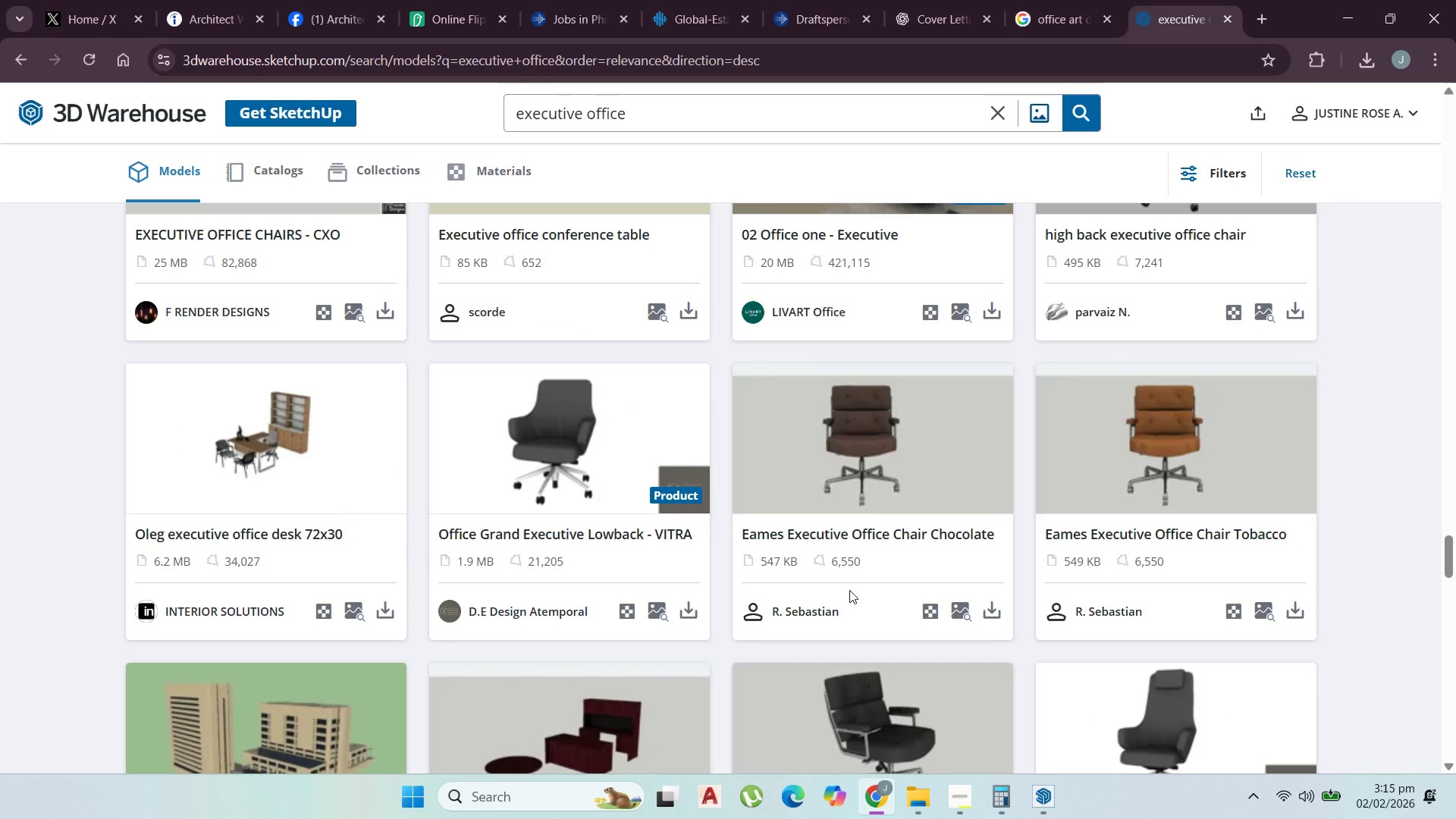 
scroll: coordinate [851, 594], scroll_direction: down, amount: 23.0
 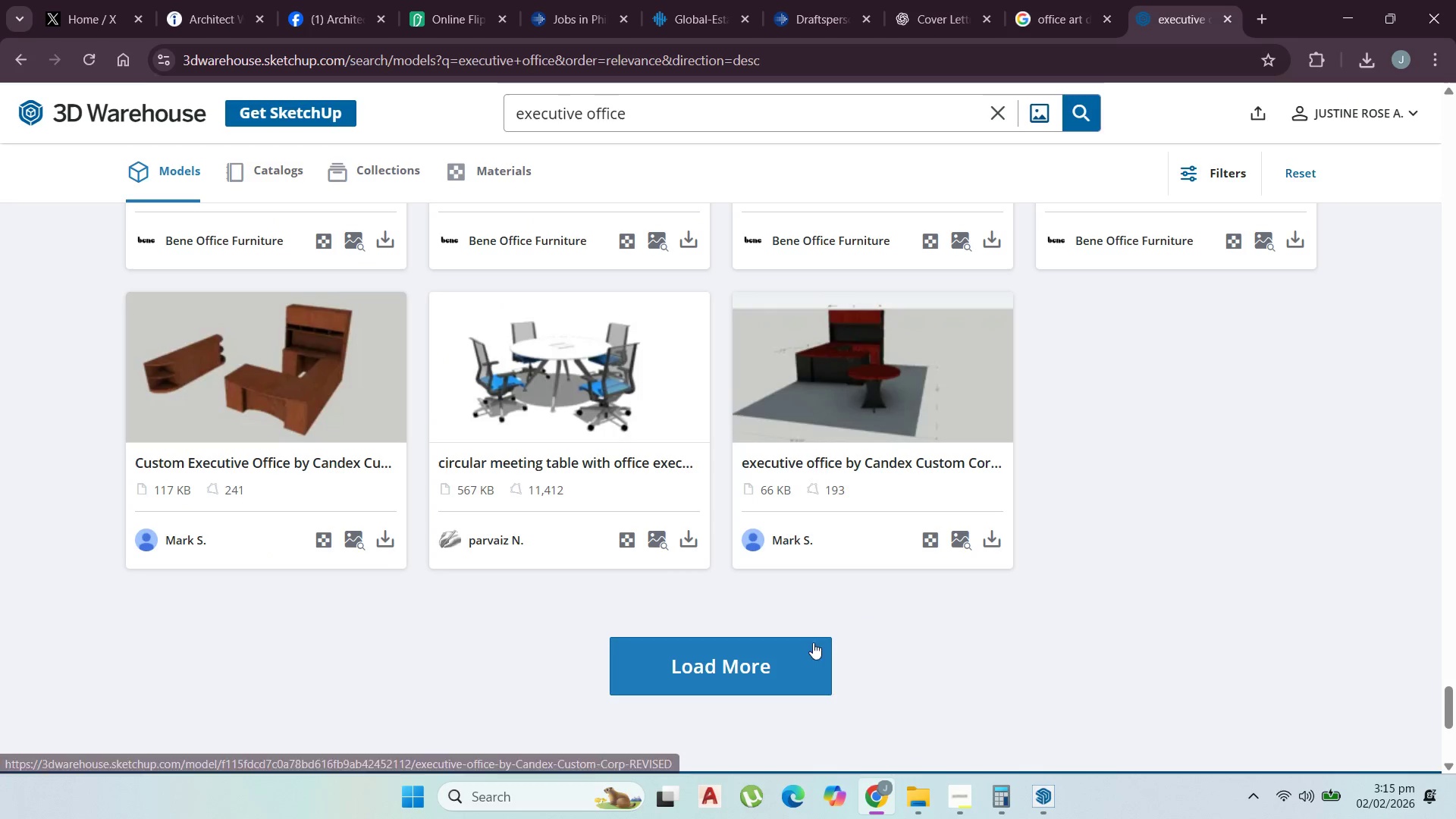 
left_click([801, 645])
 